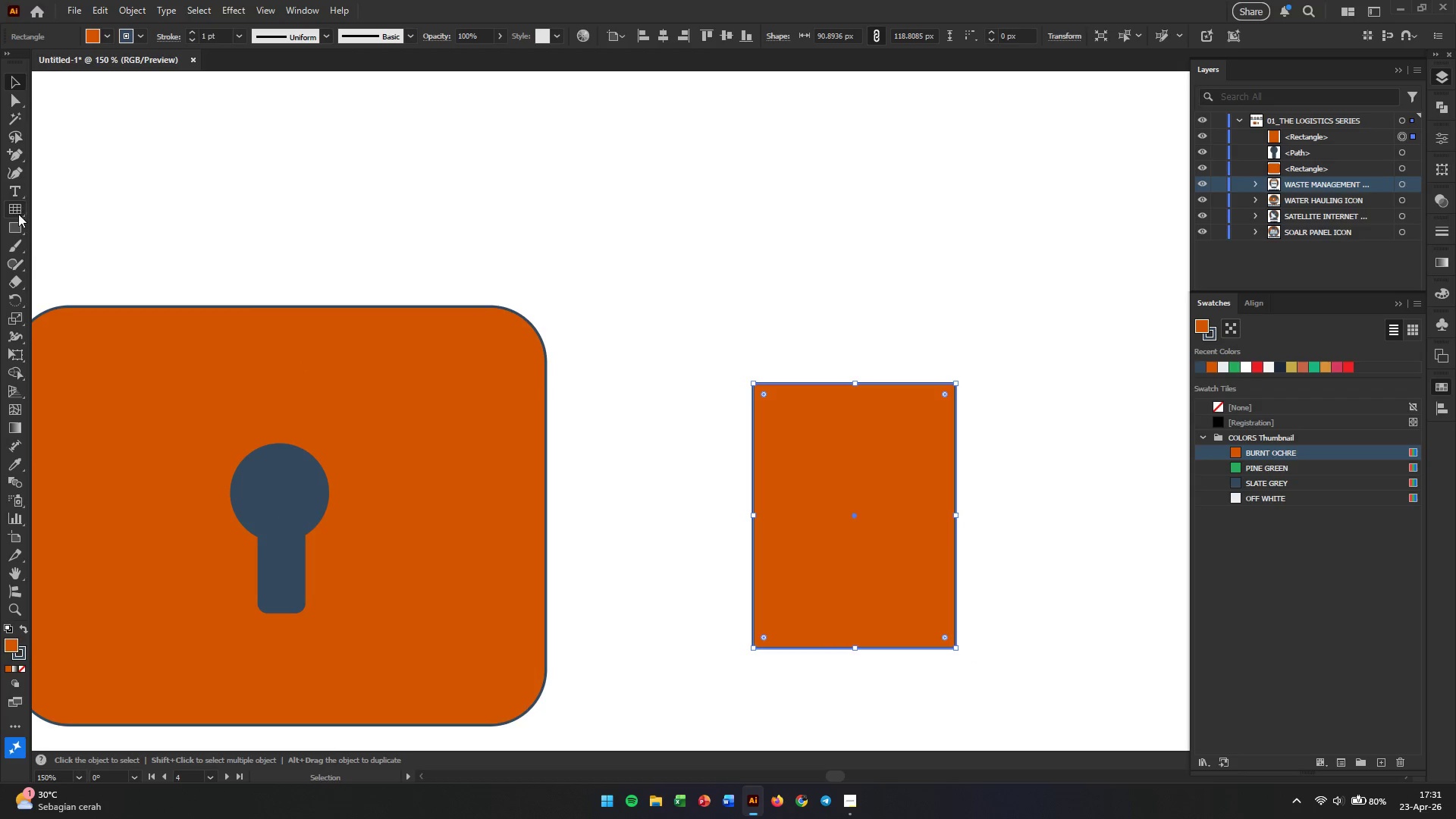 
wait(7.72)
 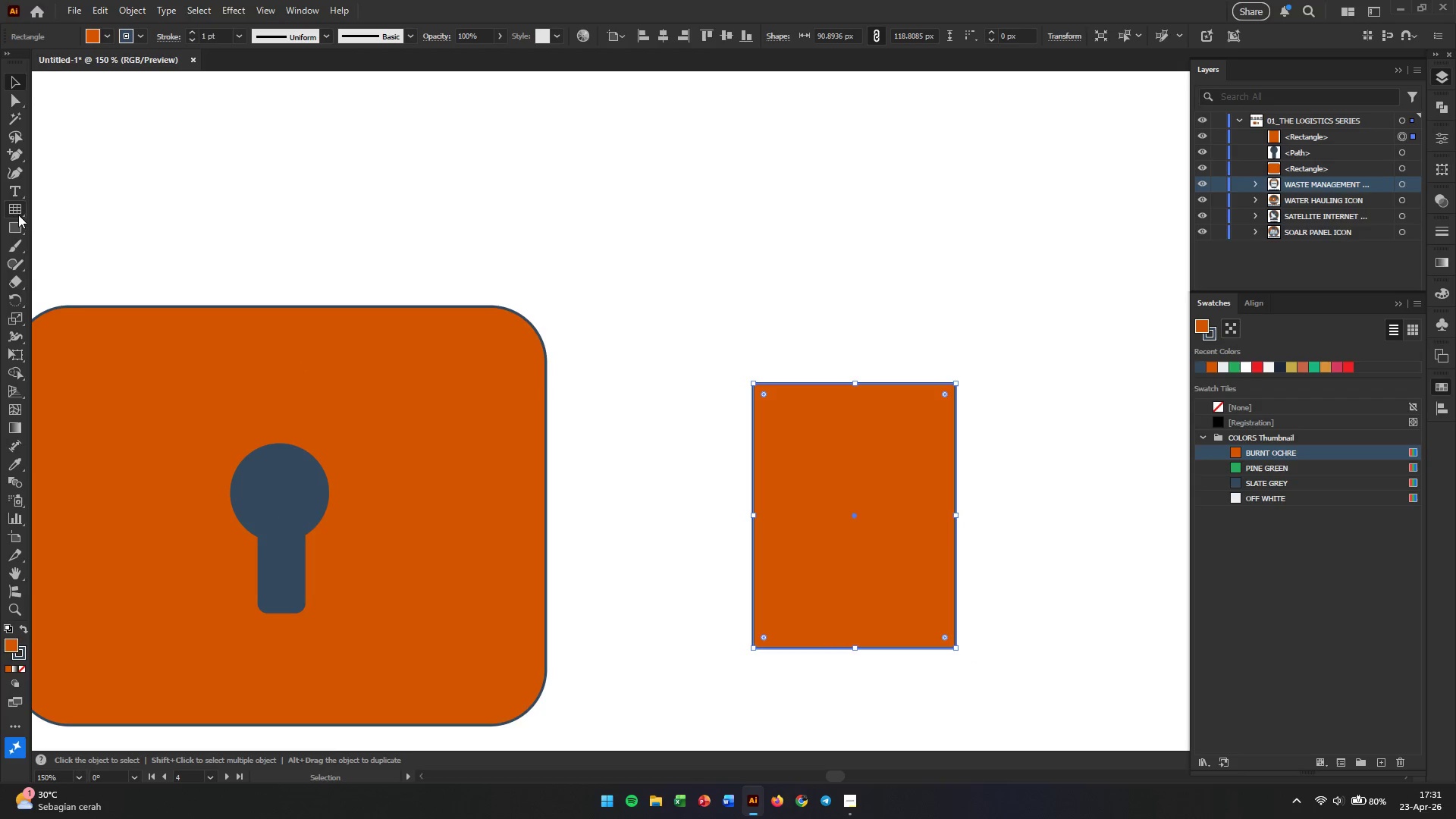 
left_click([158, 197])
 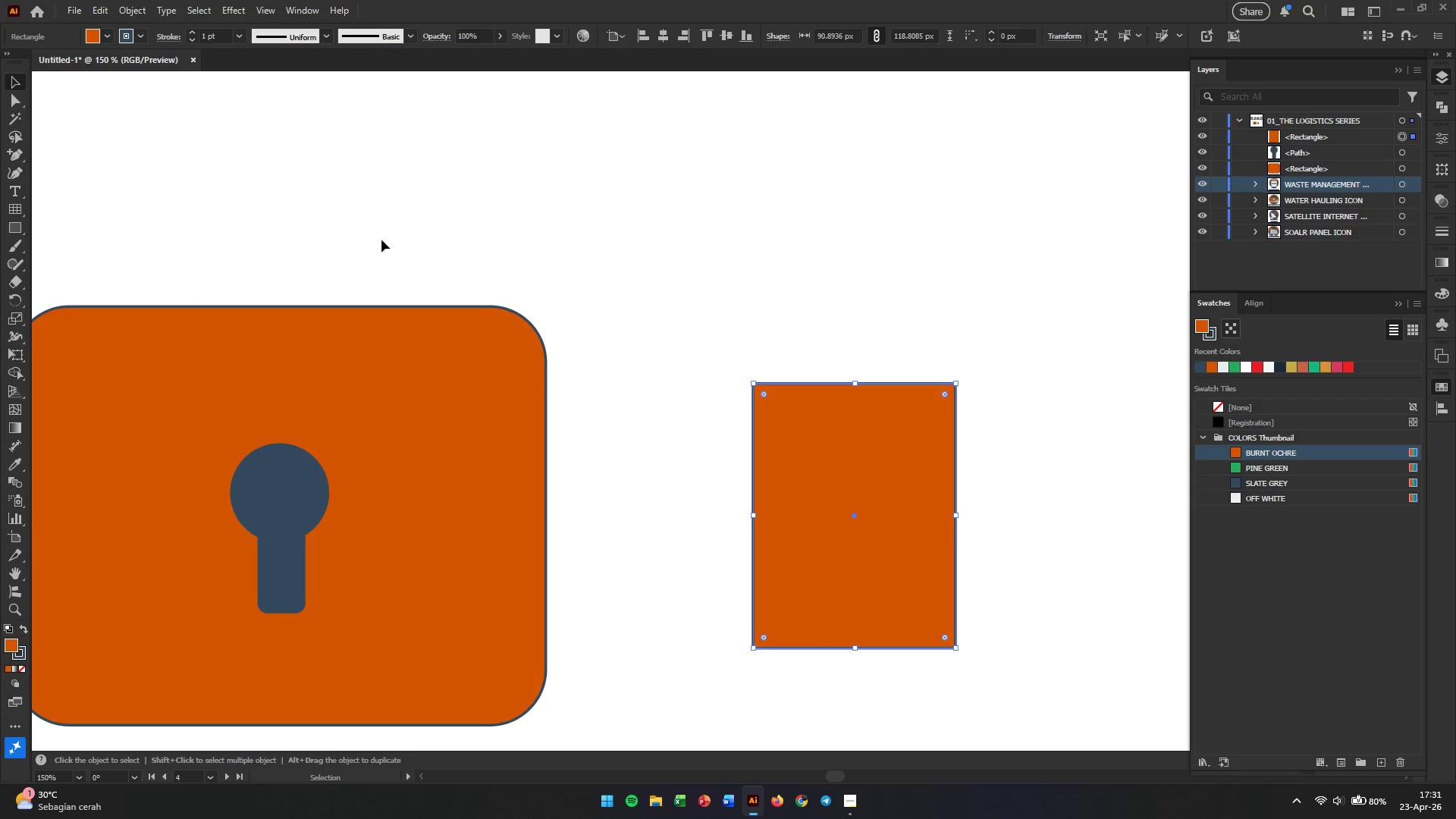 
left_click([684, 284])
 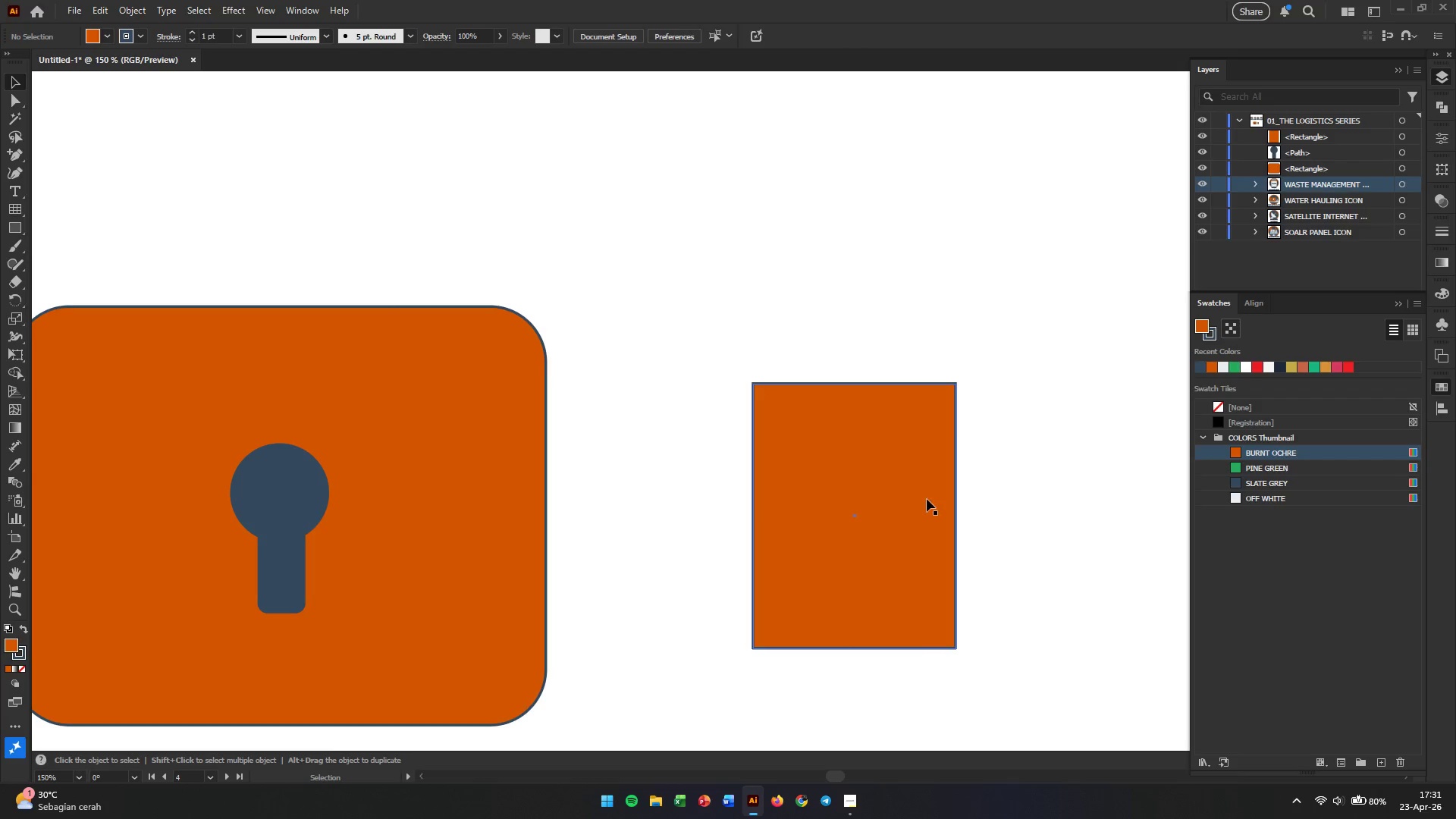 
left_click_drag(start_coordinate=[869, 504], to_coordinate=[816, 495])
 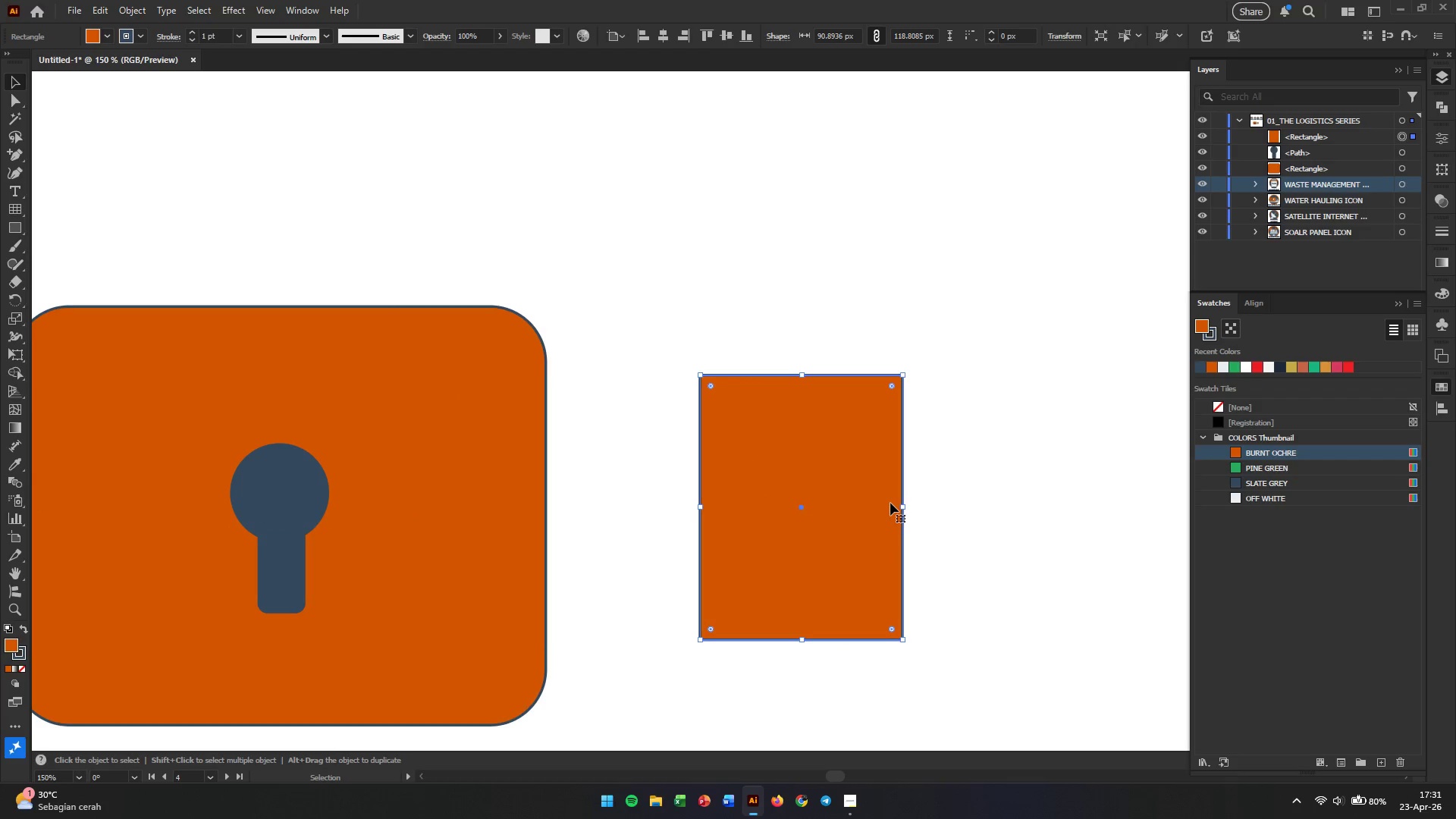 
left_click_drag(start_coordinate=[904, 504], to_coordinate=[833, 504])
 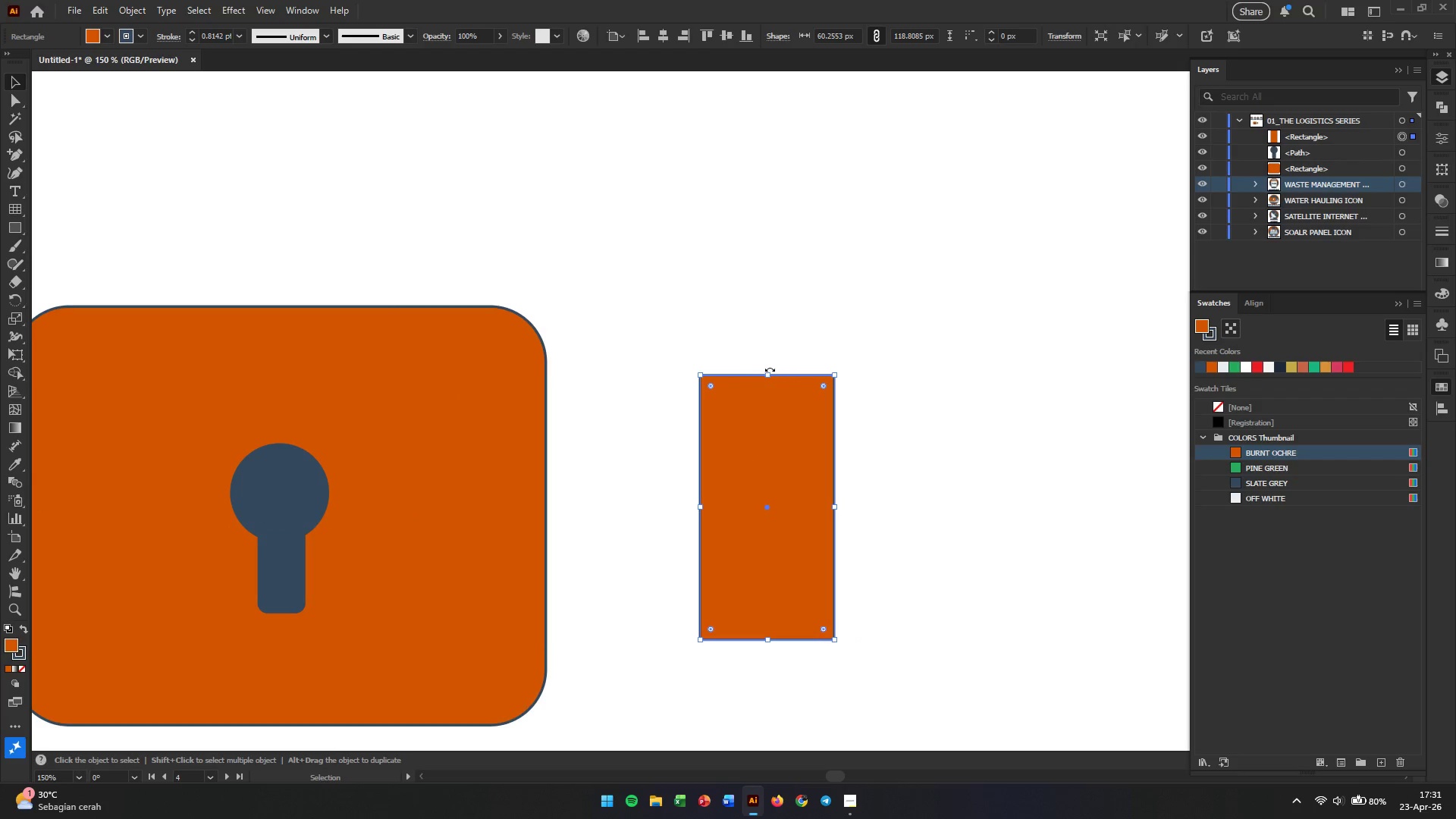 
left_click_drag(start_coordinate=[764, 378], to_coordinate=[767, 425])
 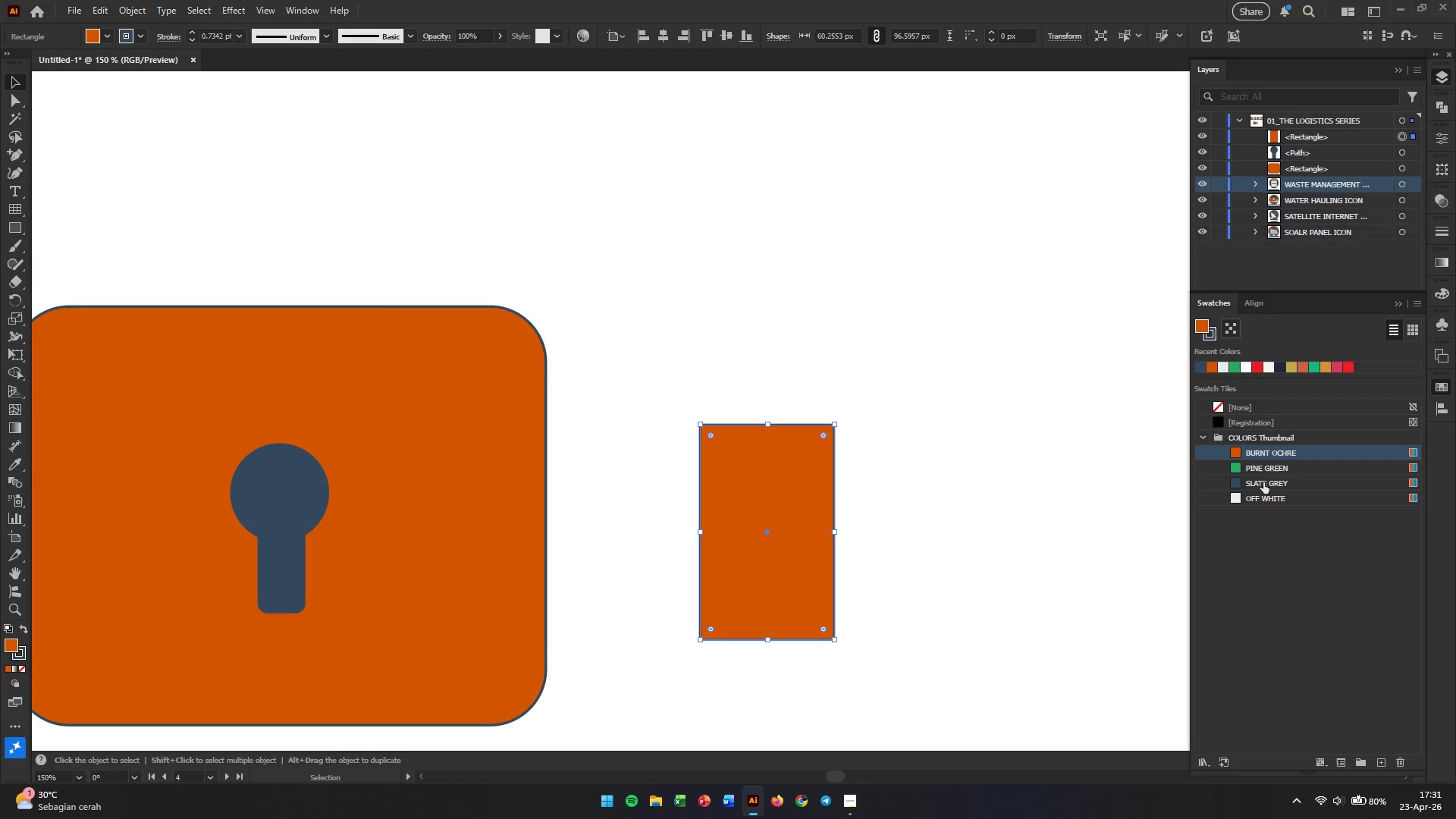 
left_click([1260, 482])
 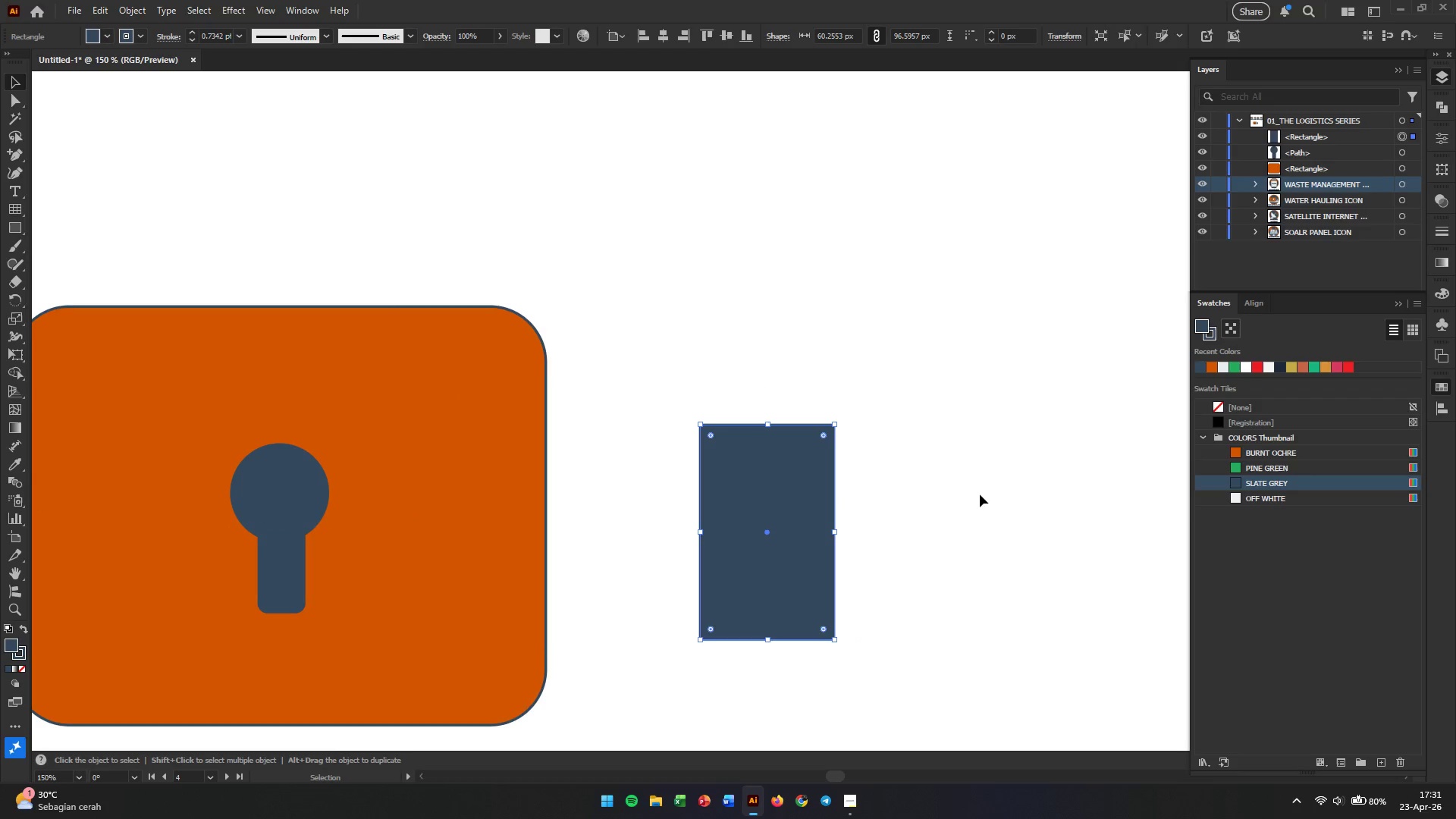 
left_click([980, 494])
 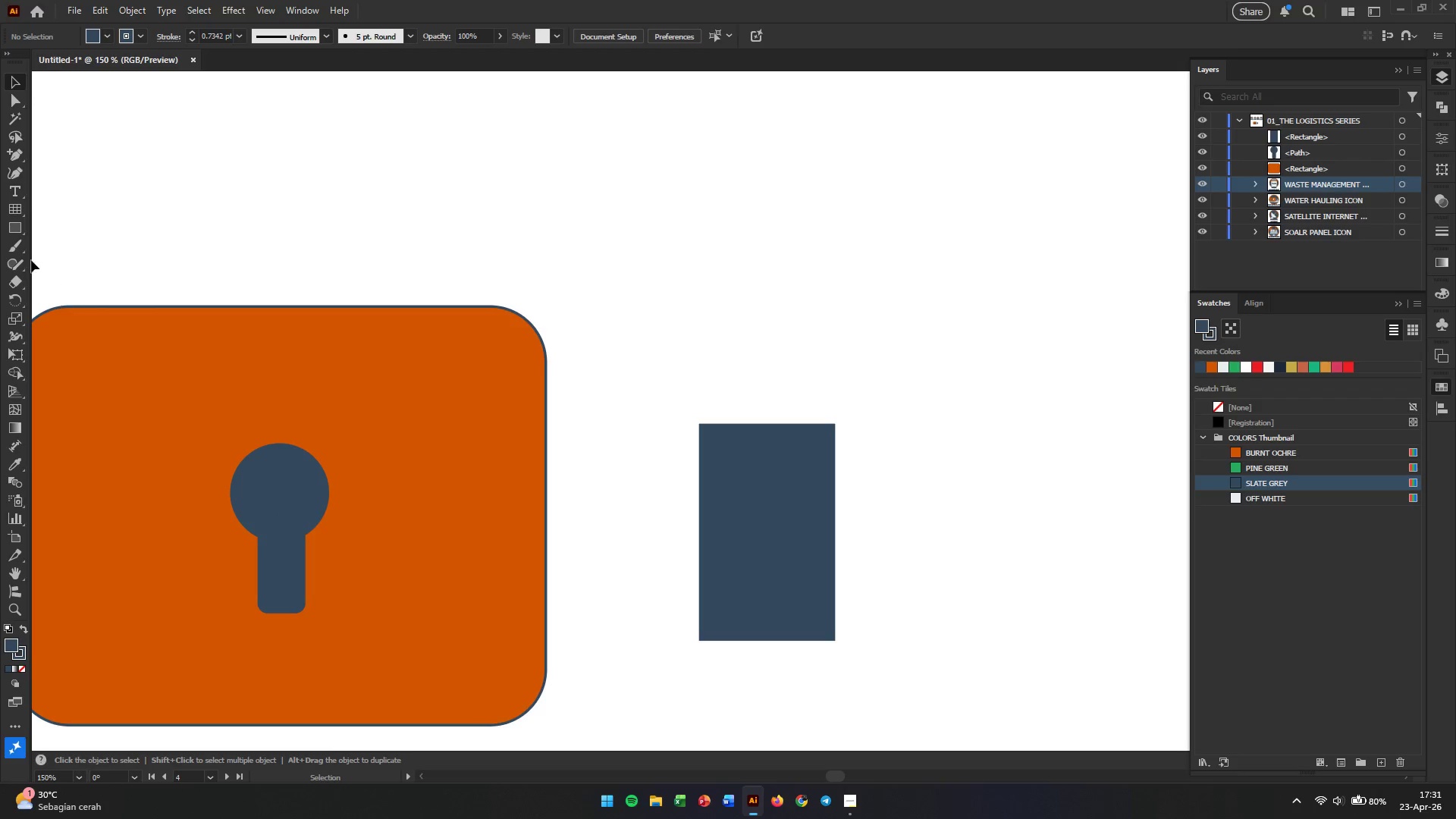 
left_click([15, 229])
 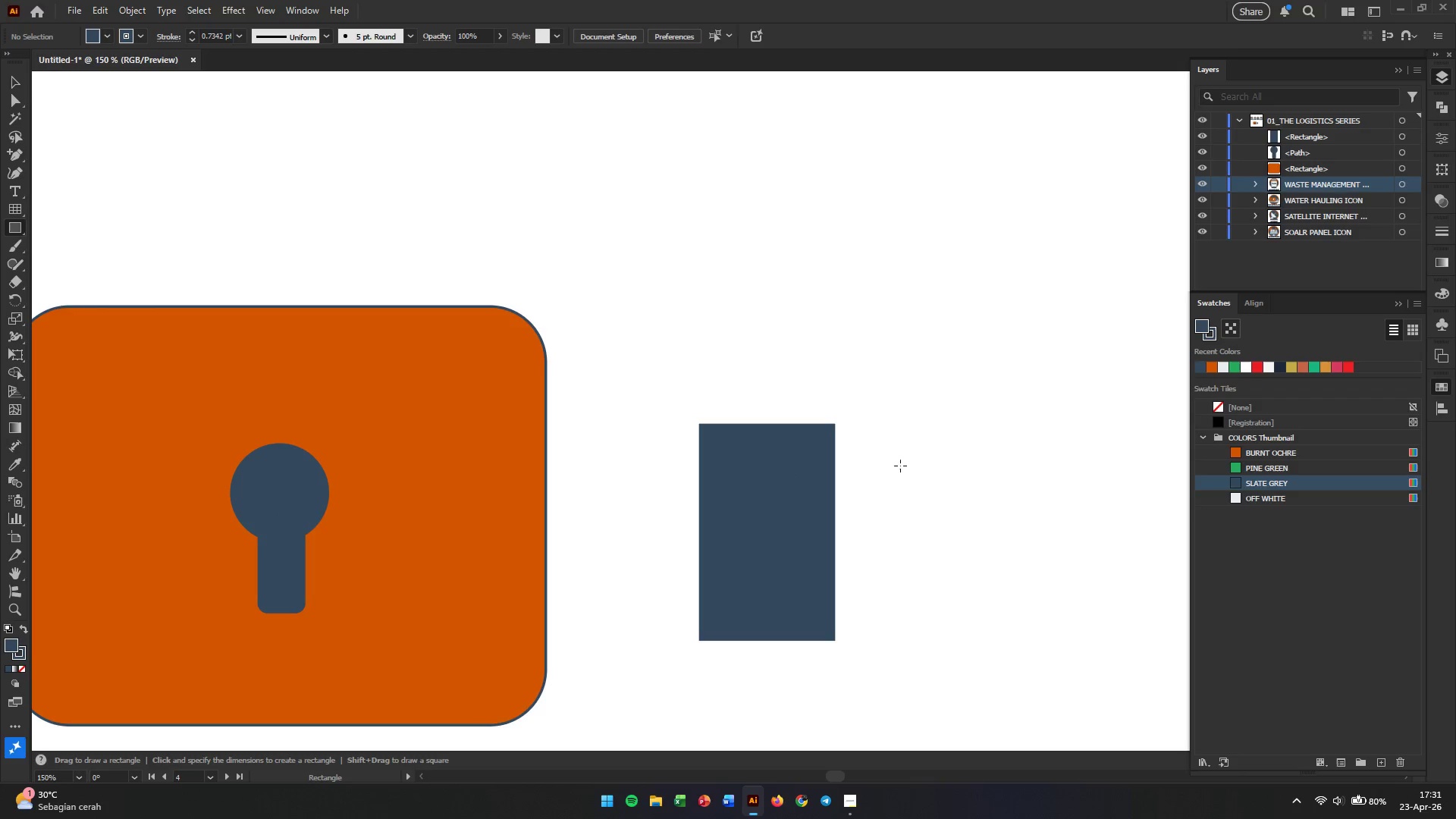 
left_click_drag(start_coordinate=[883, 466], to_coordinate=[742, 622])
 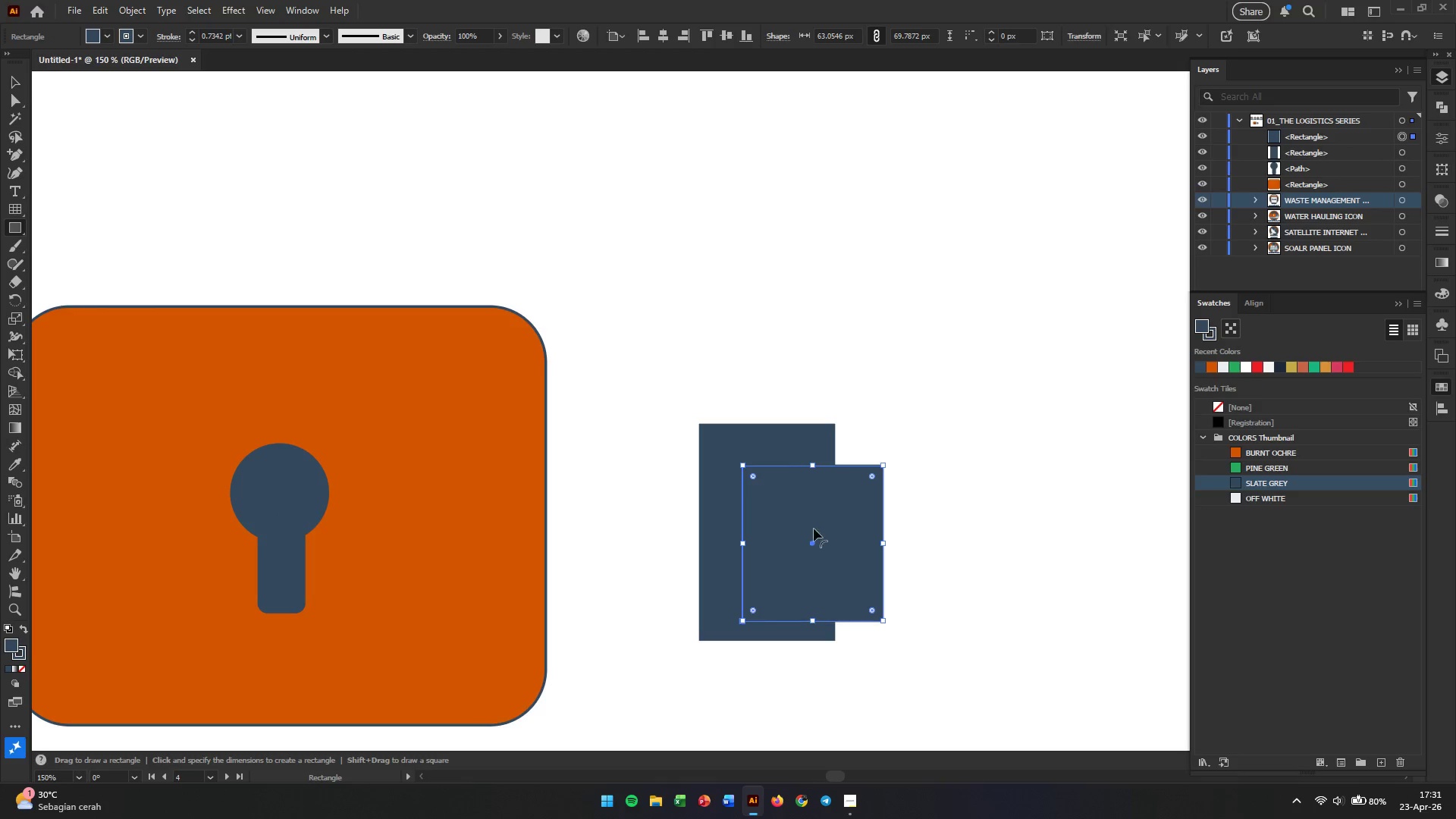 
left_click_drag(start_coordinate=[796, 513], to_coordinate=[796, 504])
 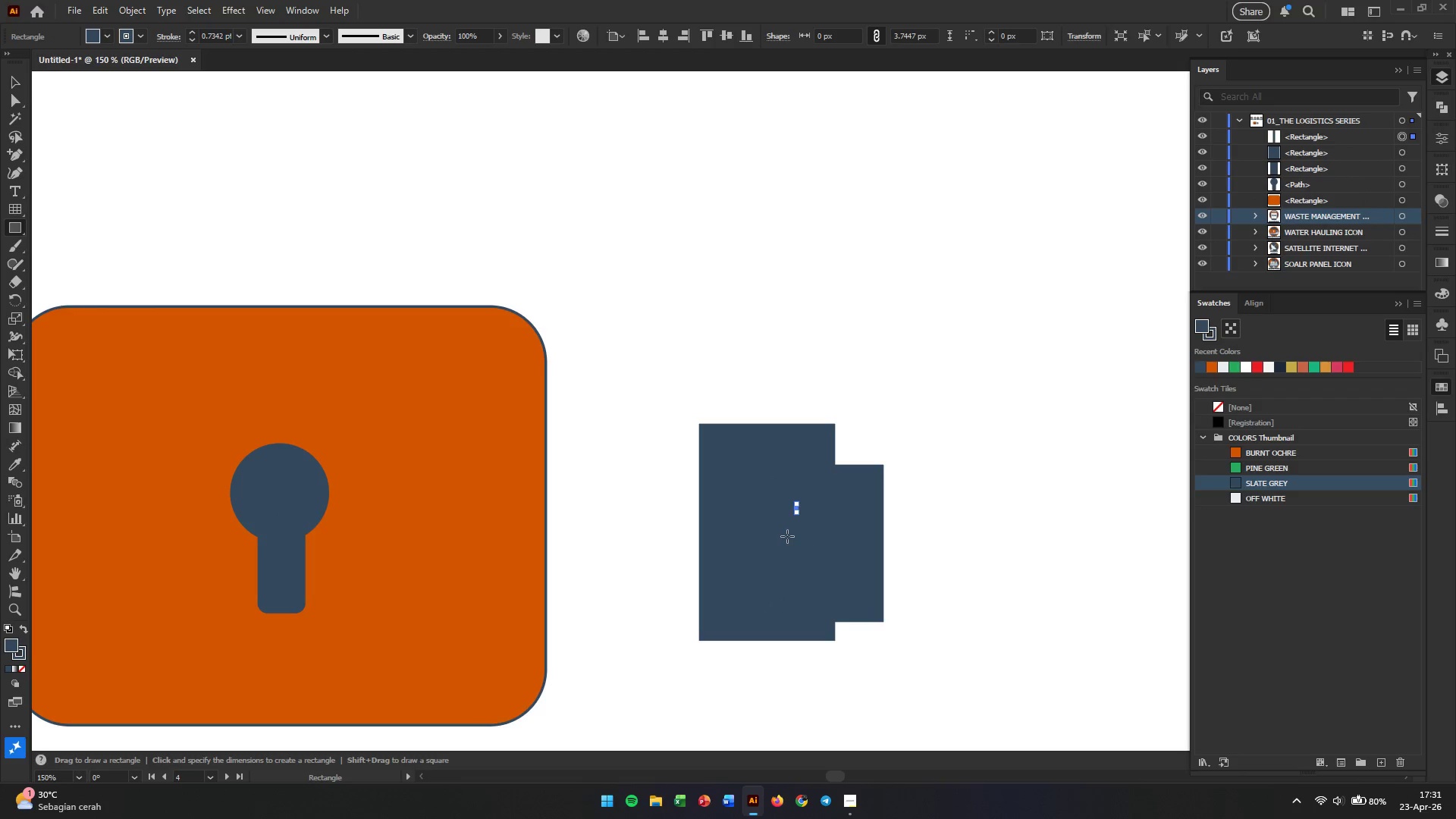 
key(Control+ControlLeft)
 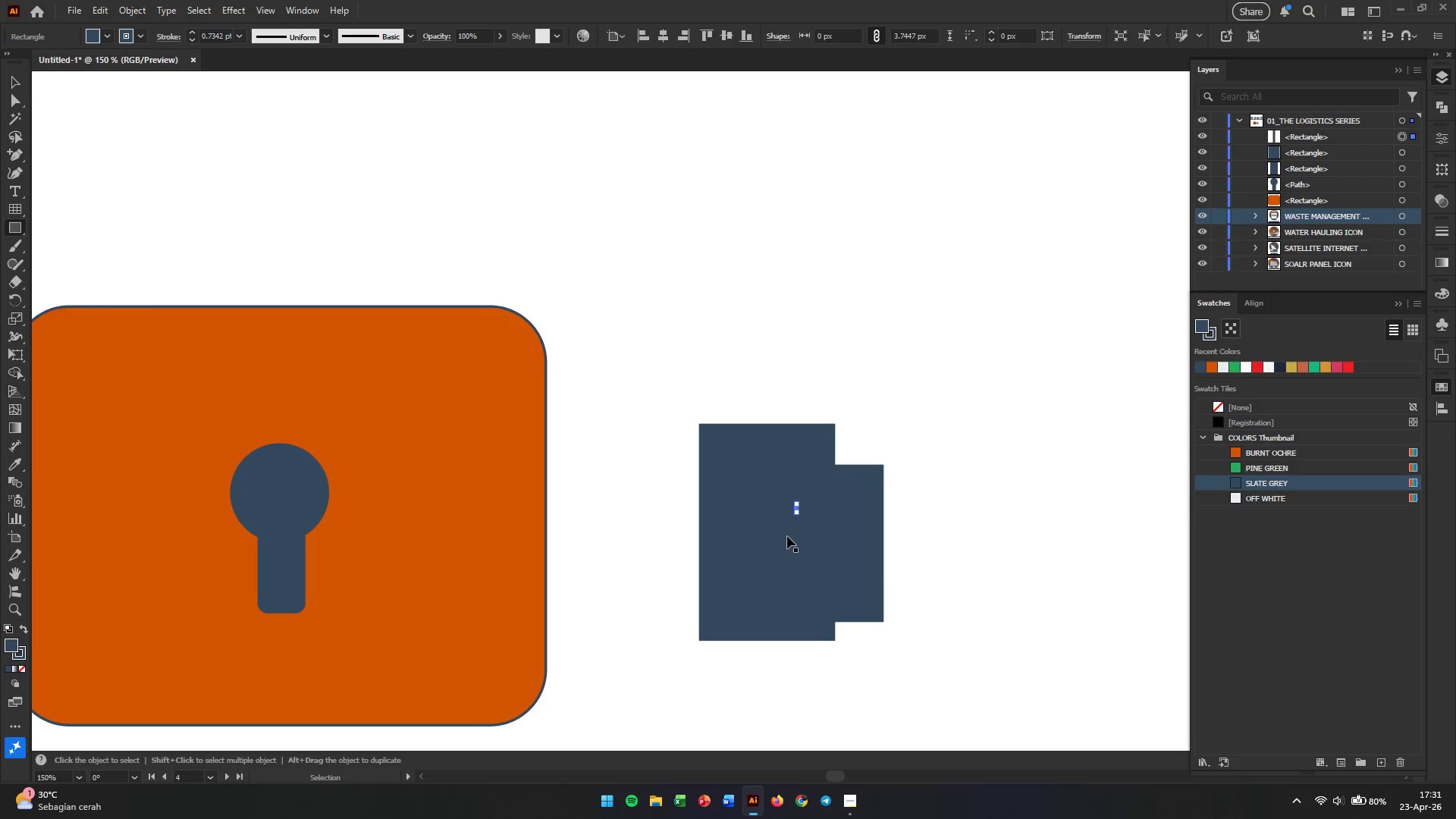 
key(Control+Z)
 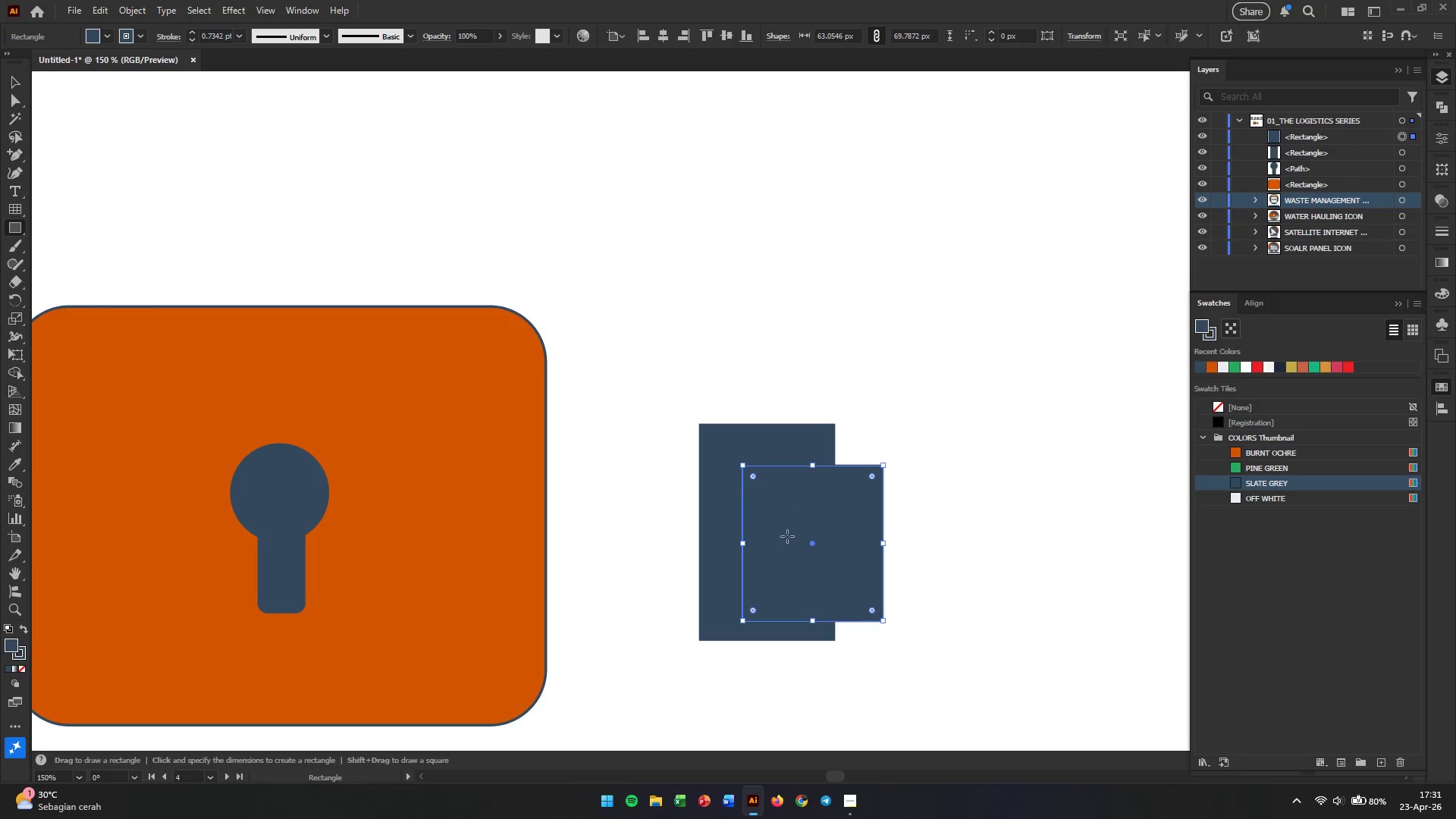 
key(V)
 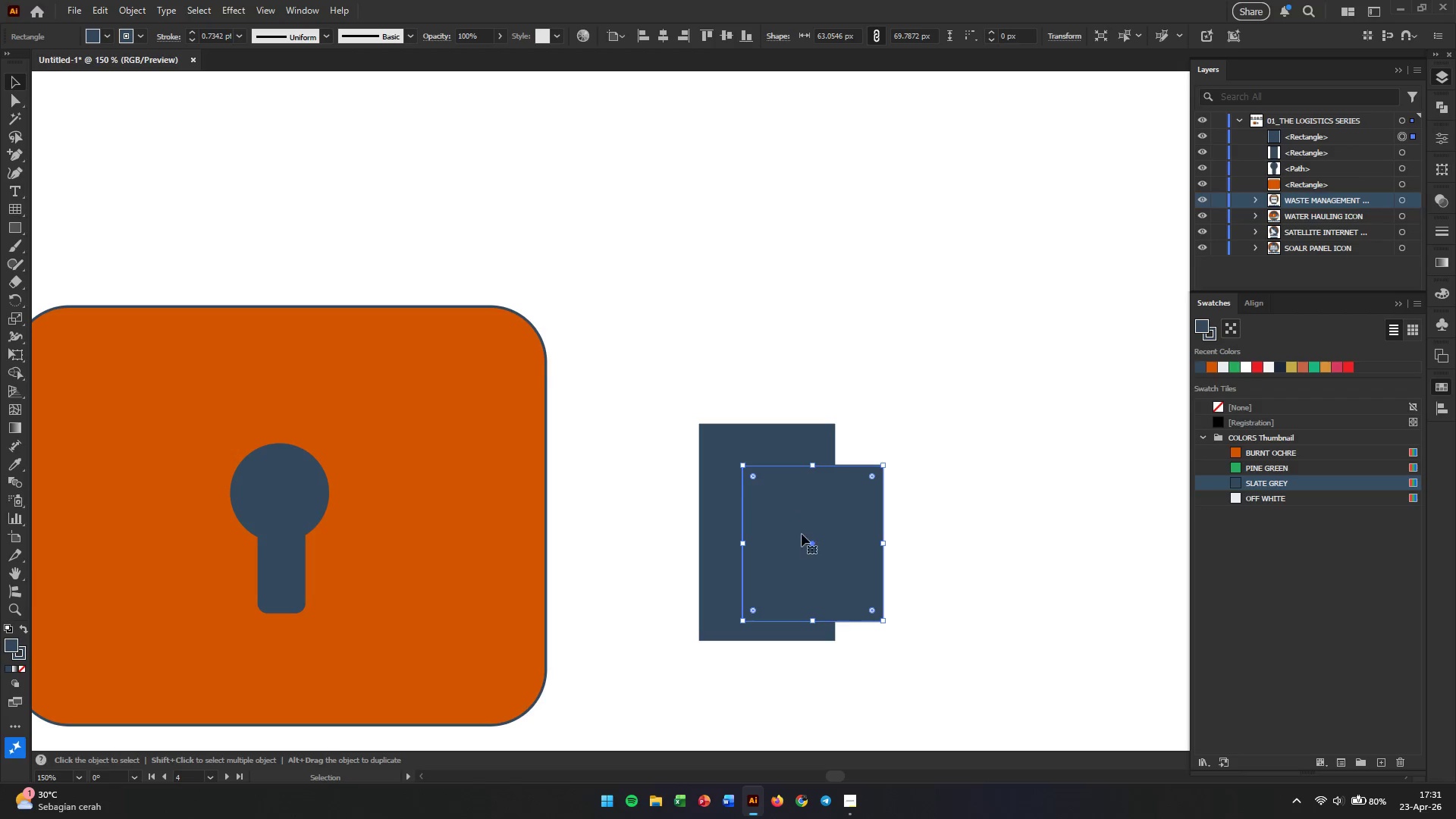 
left_click_drag(start_coordinate=[804, 530], to_coordinate=[798, 520])
 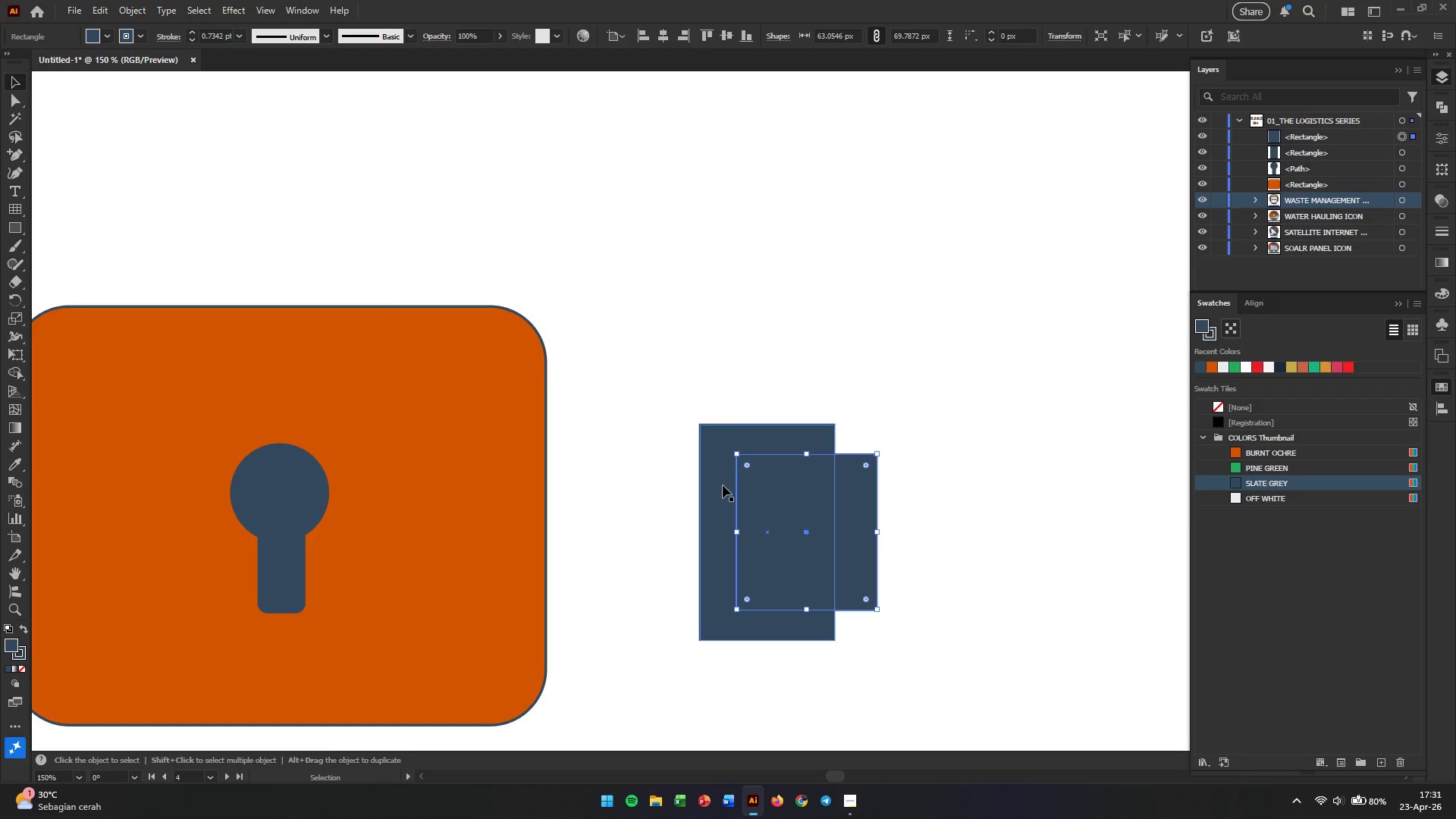 
hold_key(key=ShiftLeft, duration=0.77)
left_click([723, 485])
 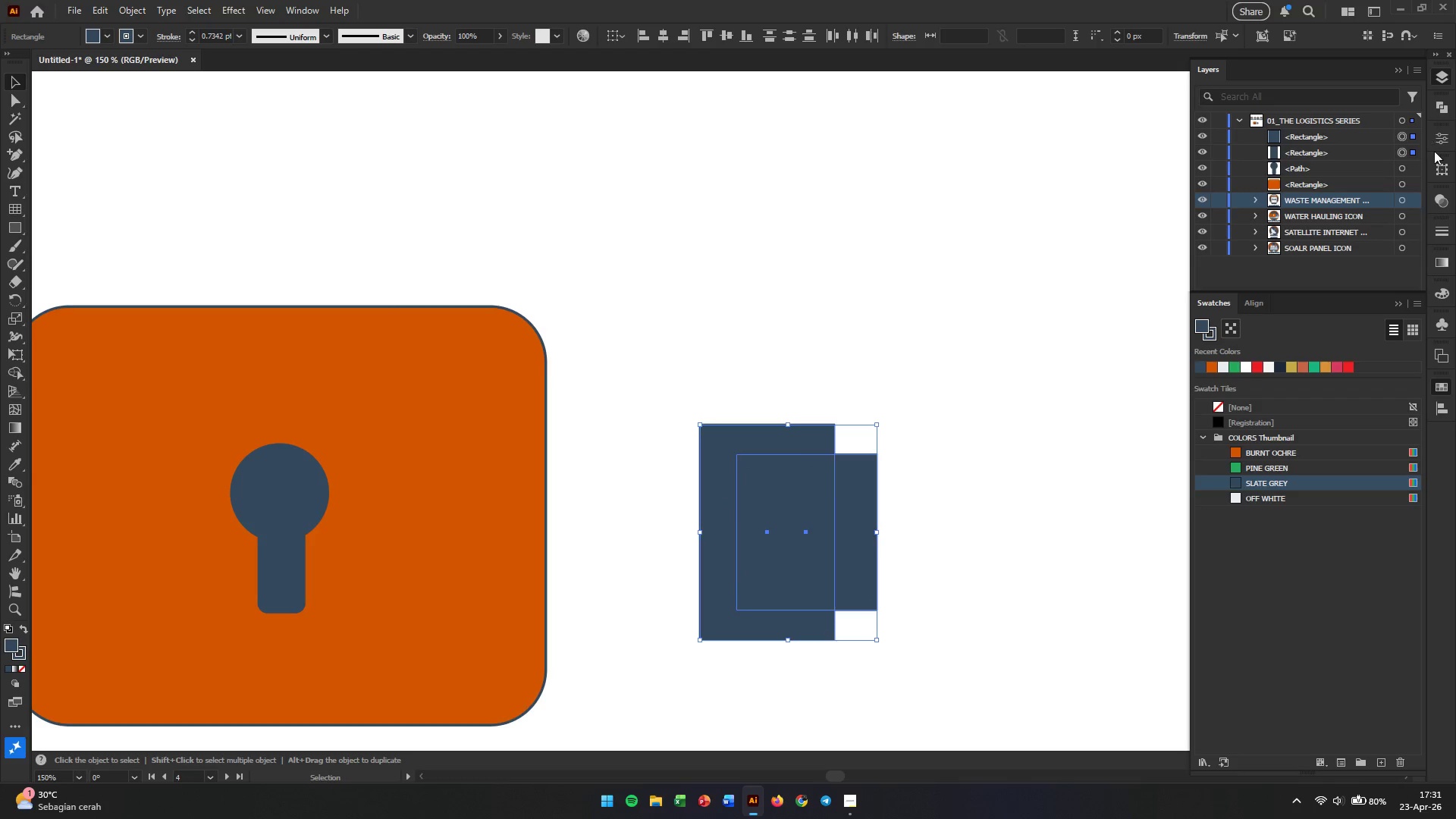 
left_click([1444, 110])
 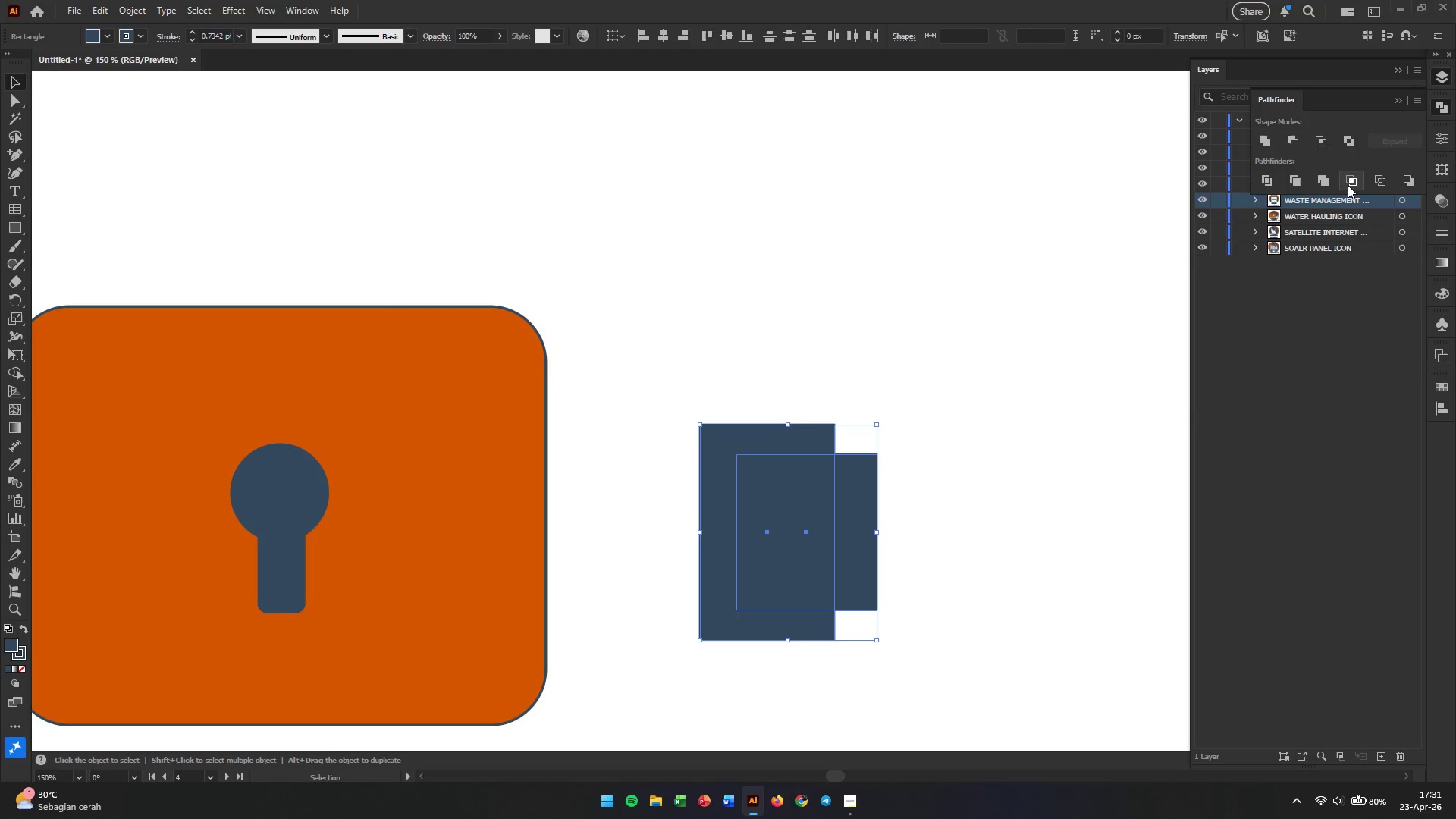 
left_click([1289, 145])
 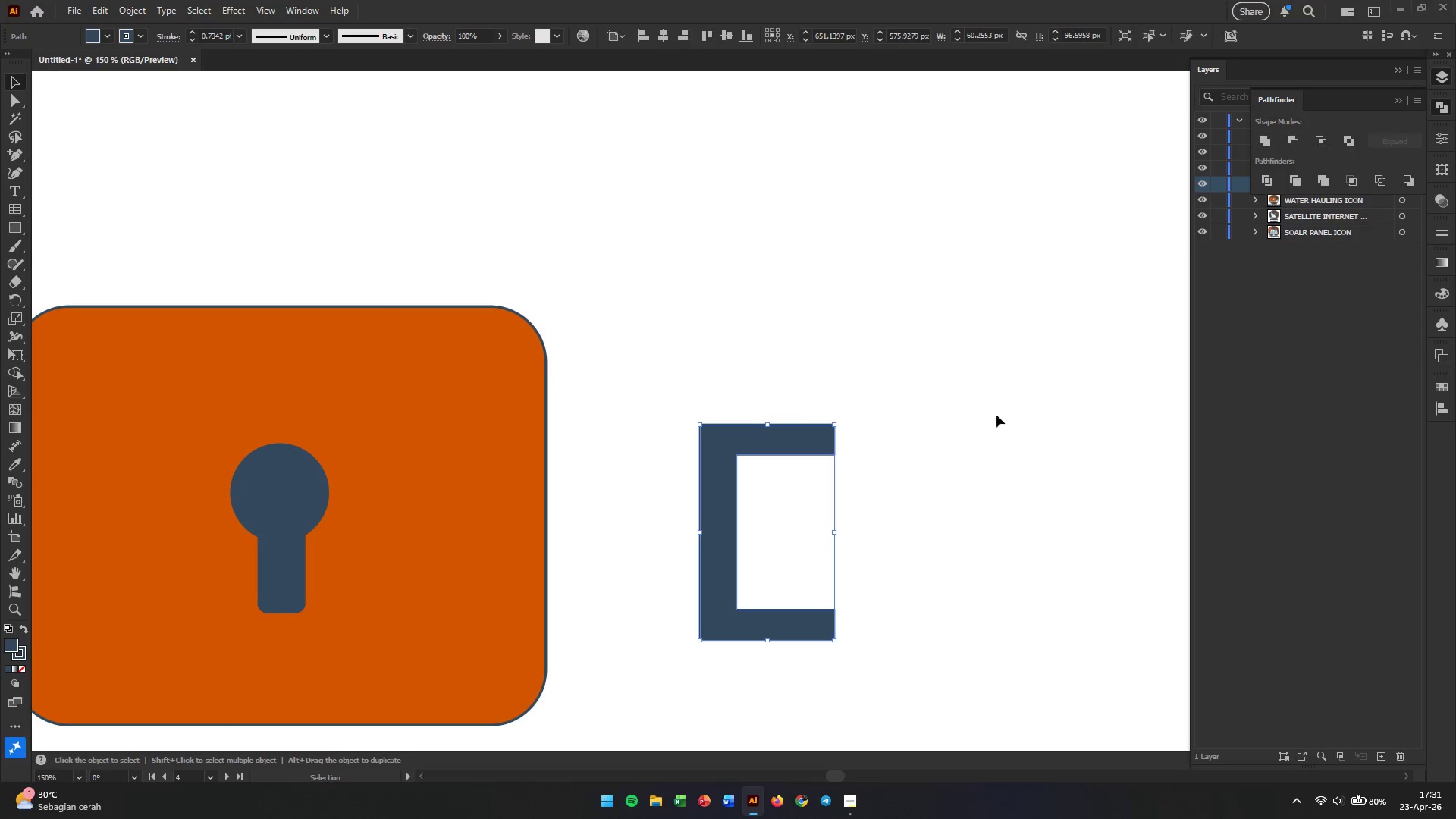 
left_click([902, 470])
 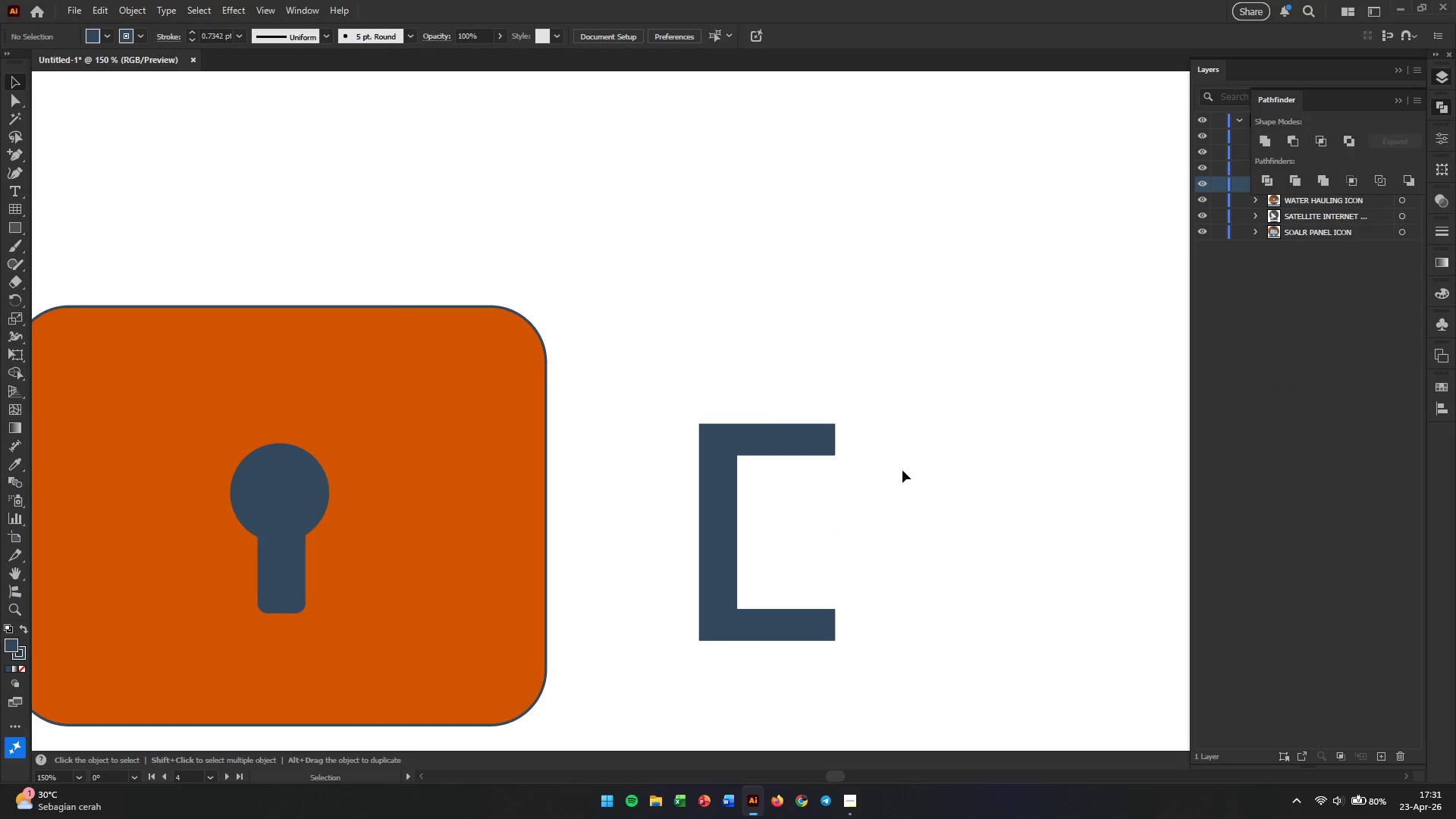 
left_click([822, 440])
 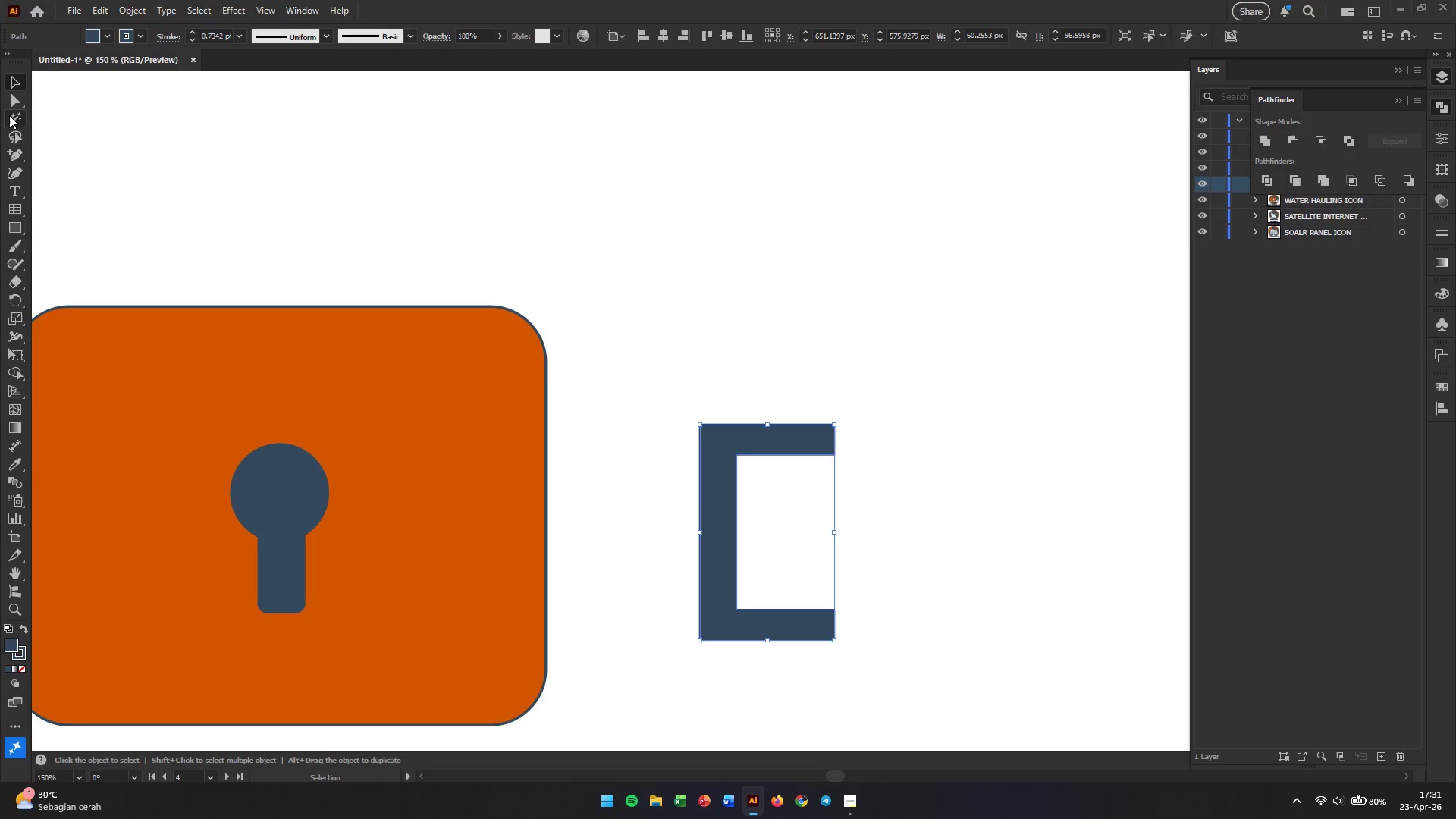 
left_click([10, 102])
 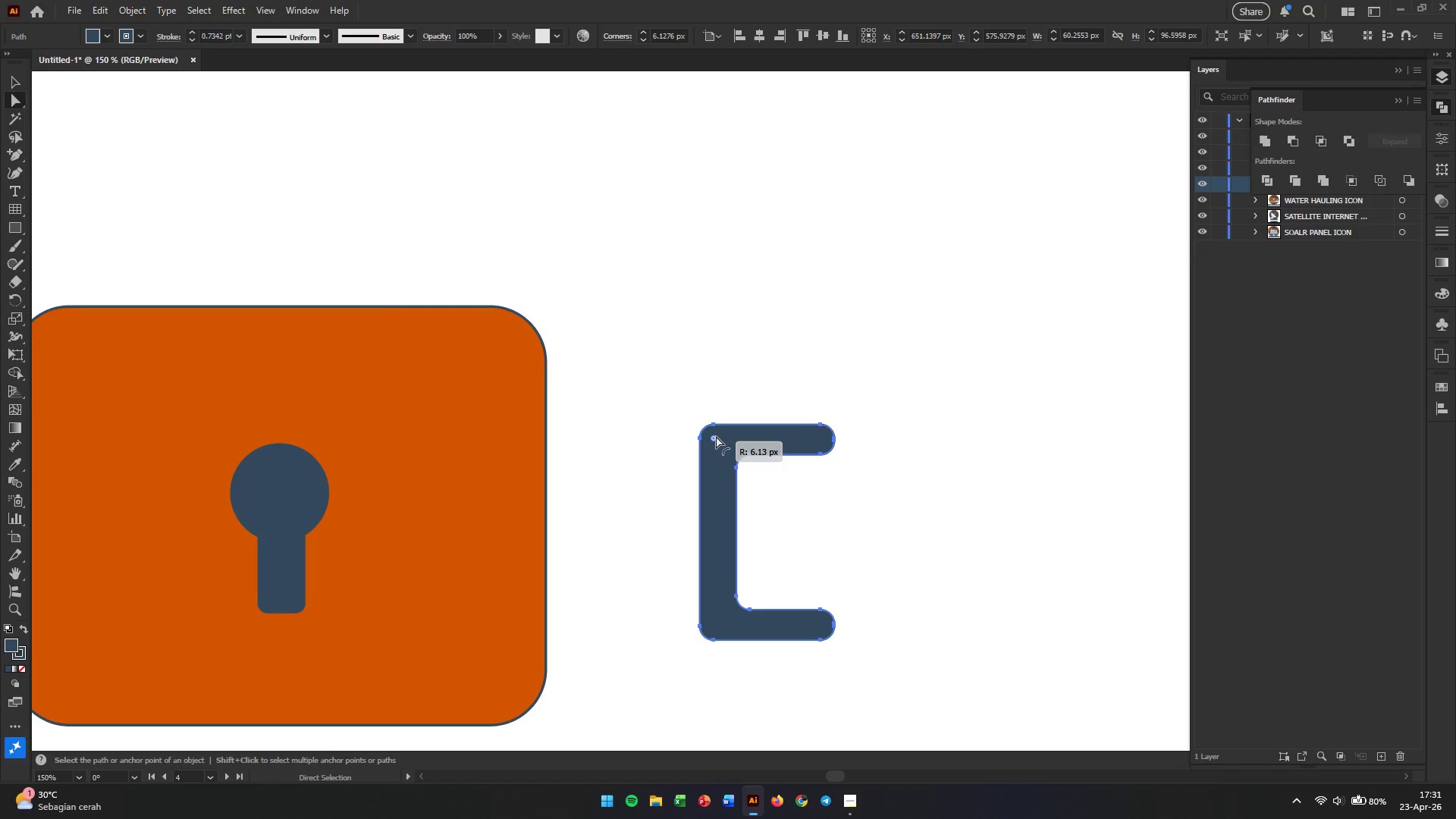 
left_click([812, 531])
 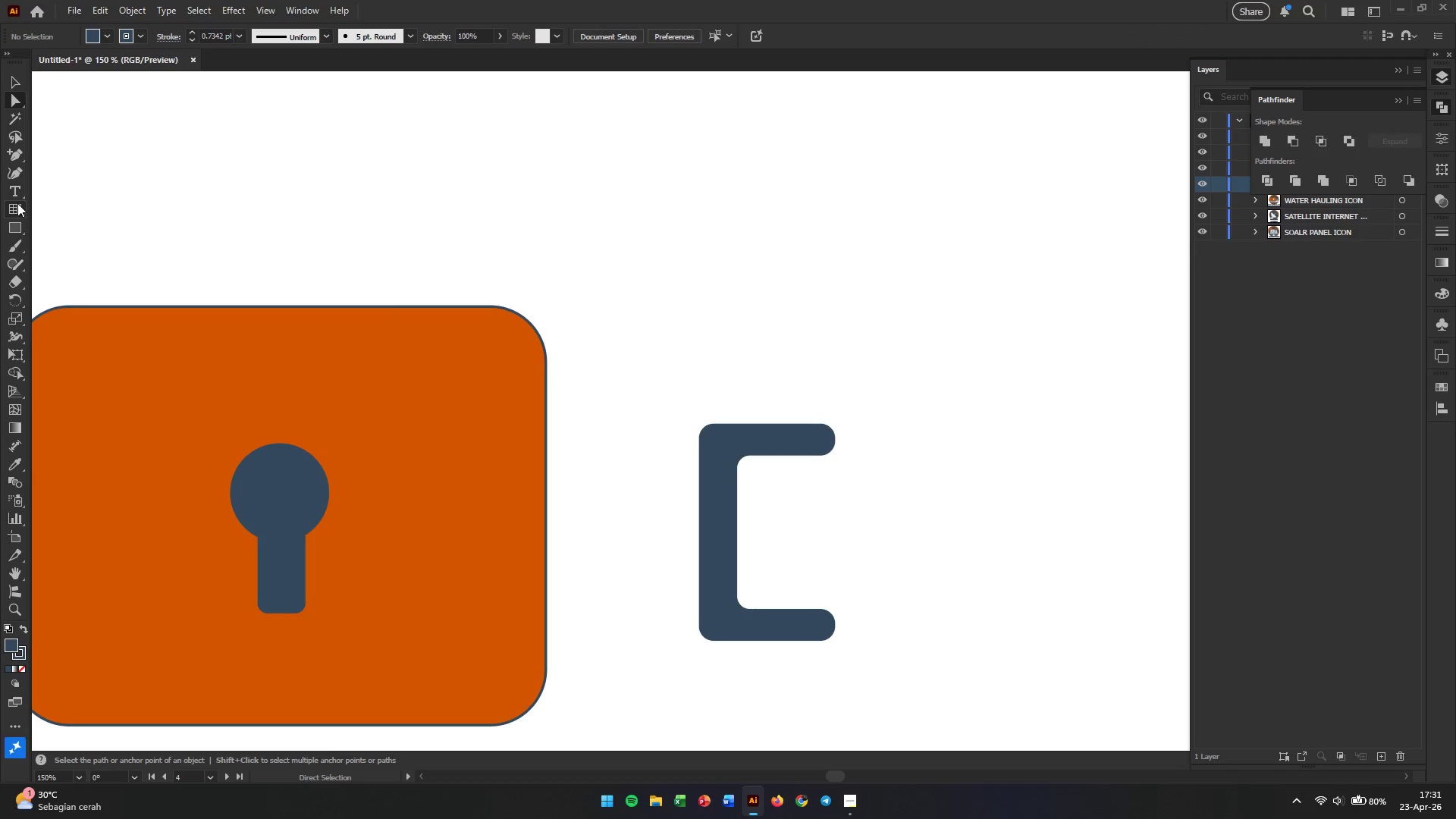 
right_click([20, 215])
 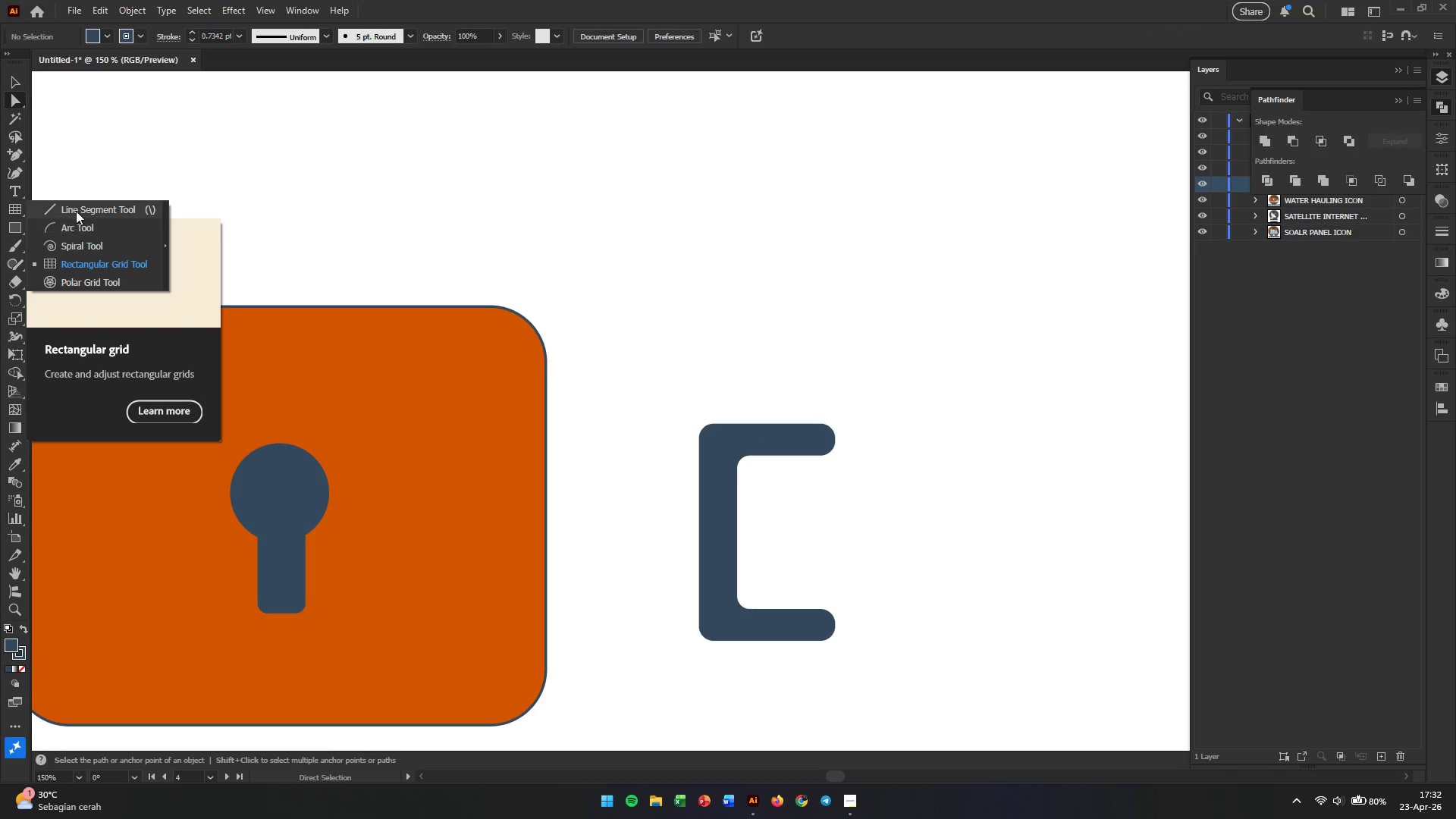 
left_click([77, 205])
 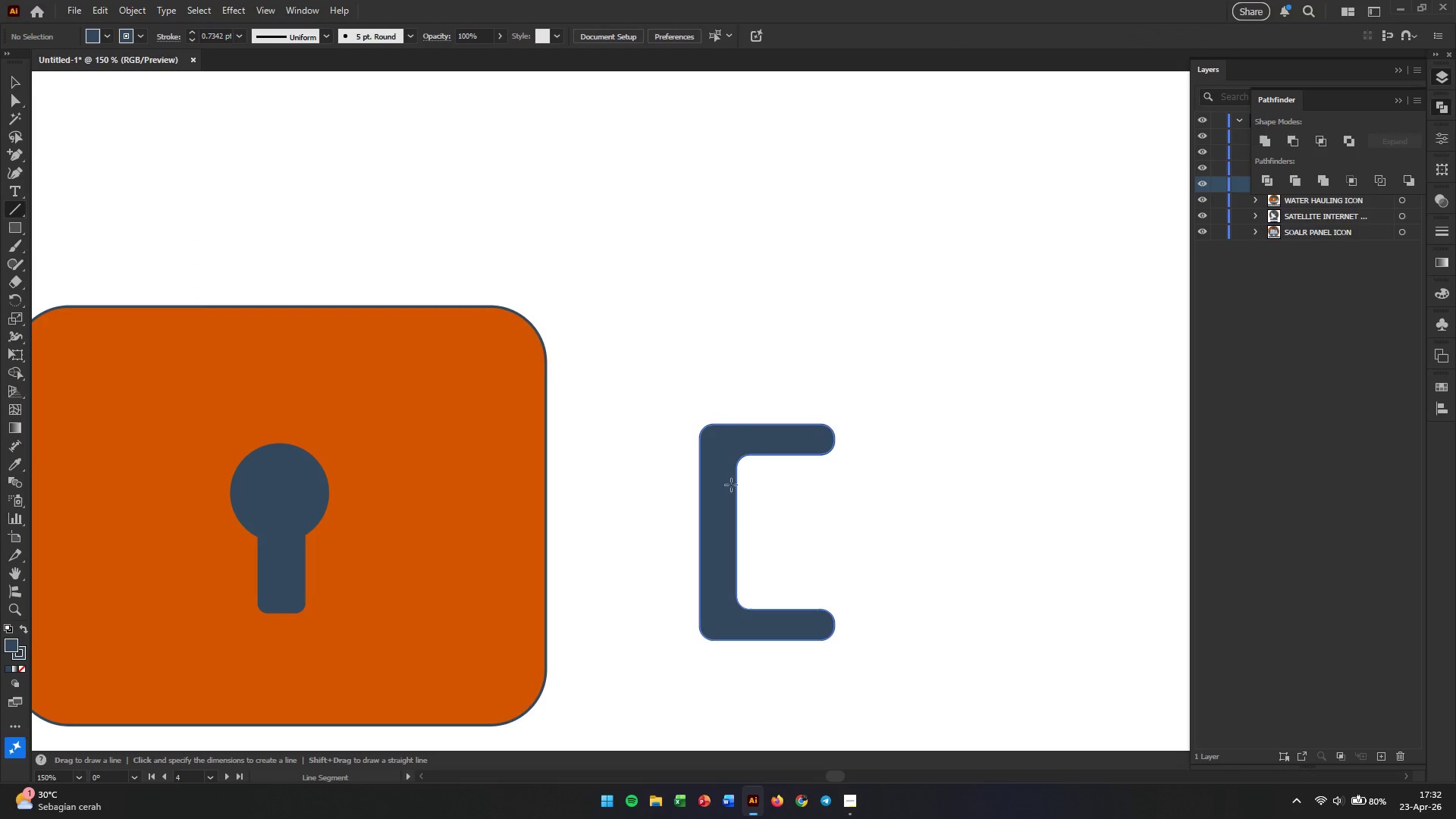 
left_click_drag(start_coordinate=[729, 485], to_coordinate=[790, 485])
 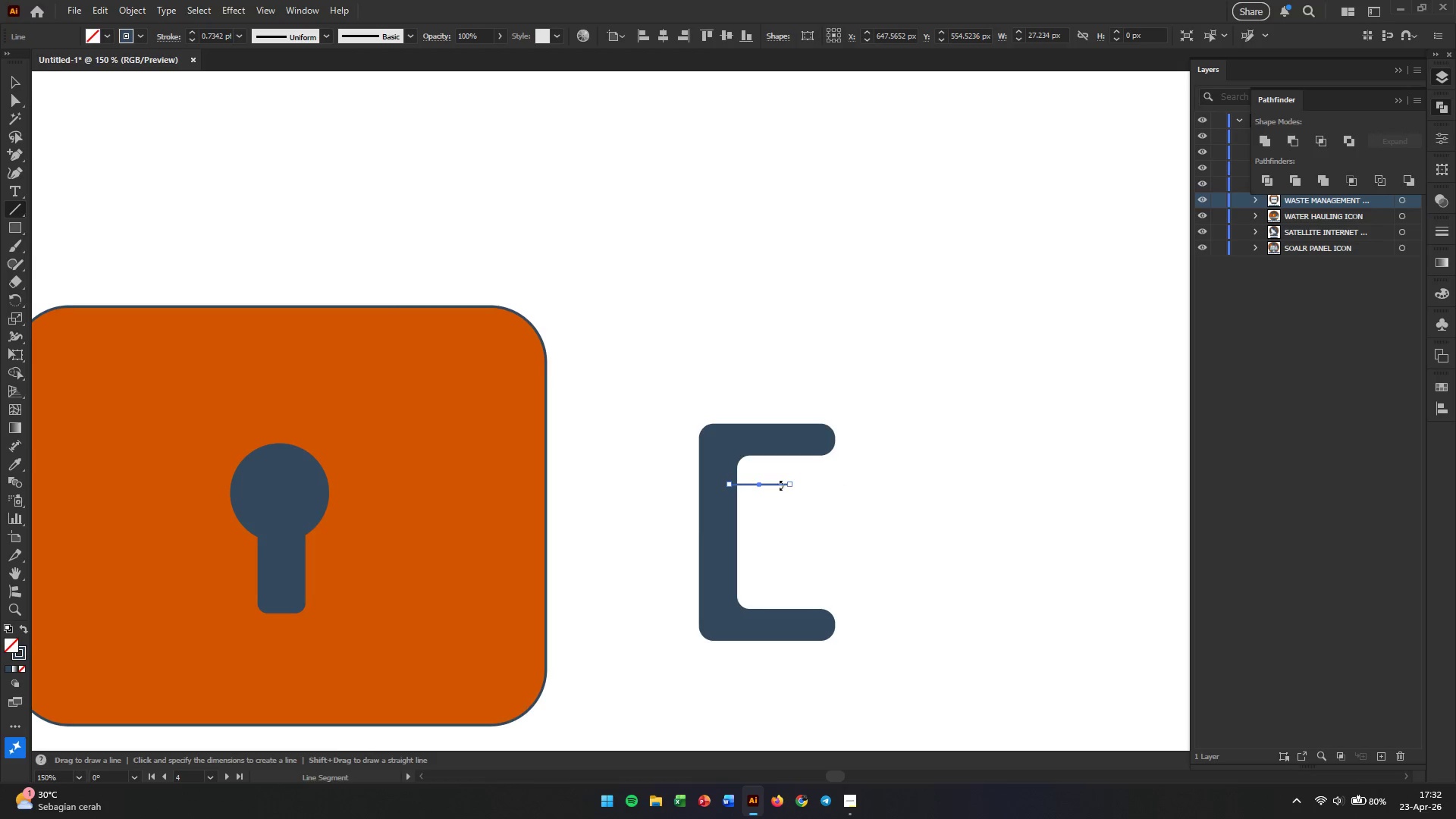 
hold_key(key=ShiftLeft, duration=0.84)
 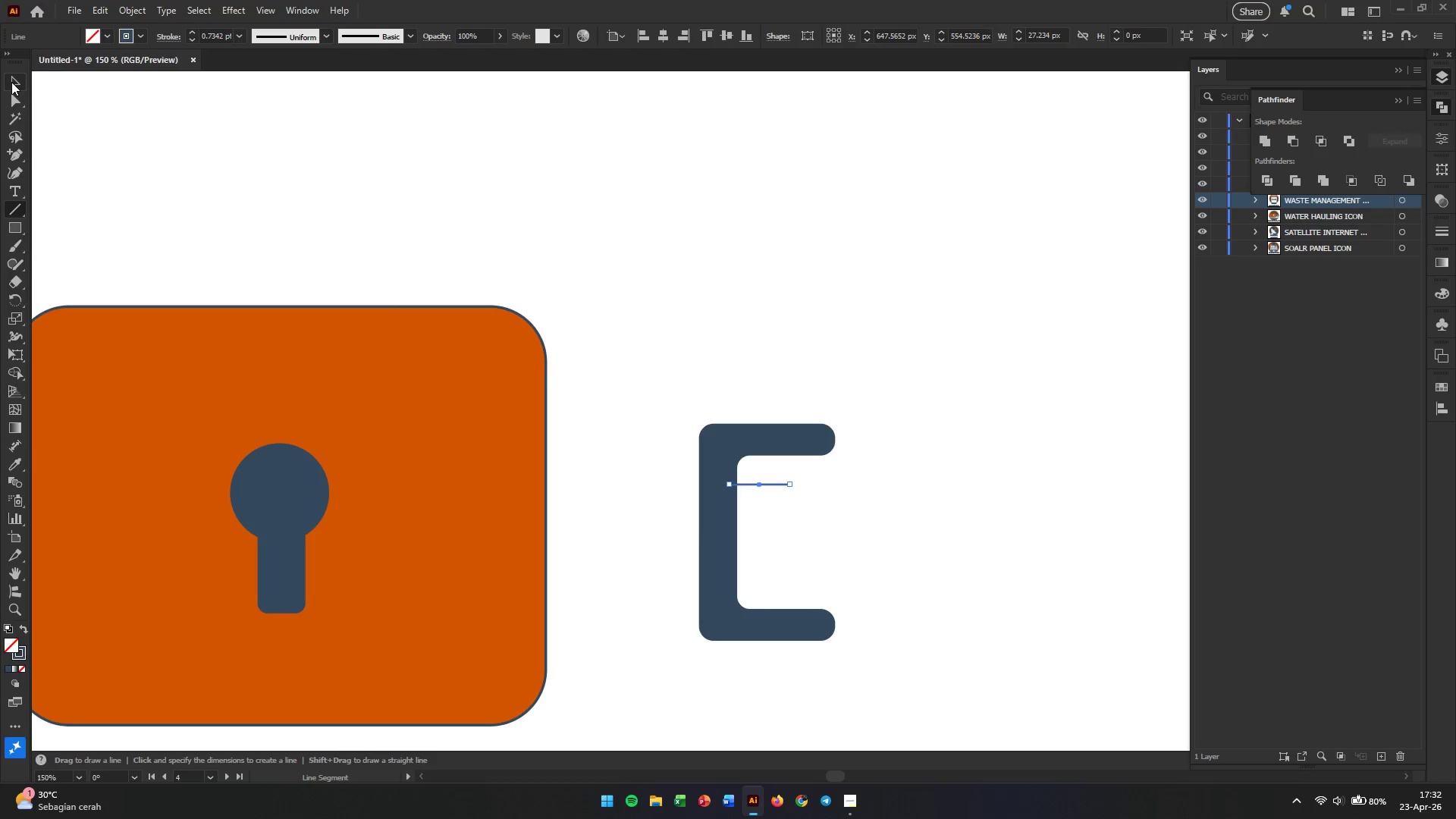 
left_click([11, 82])
 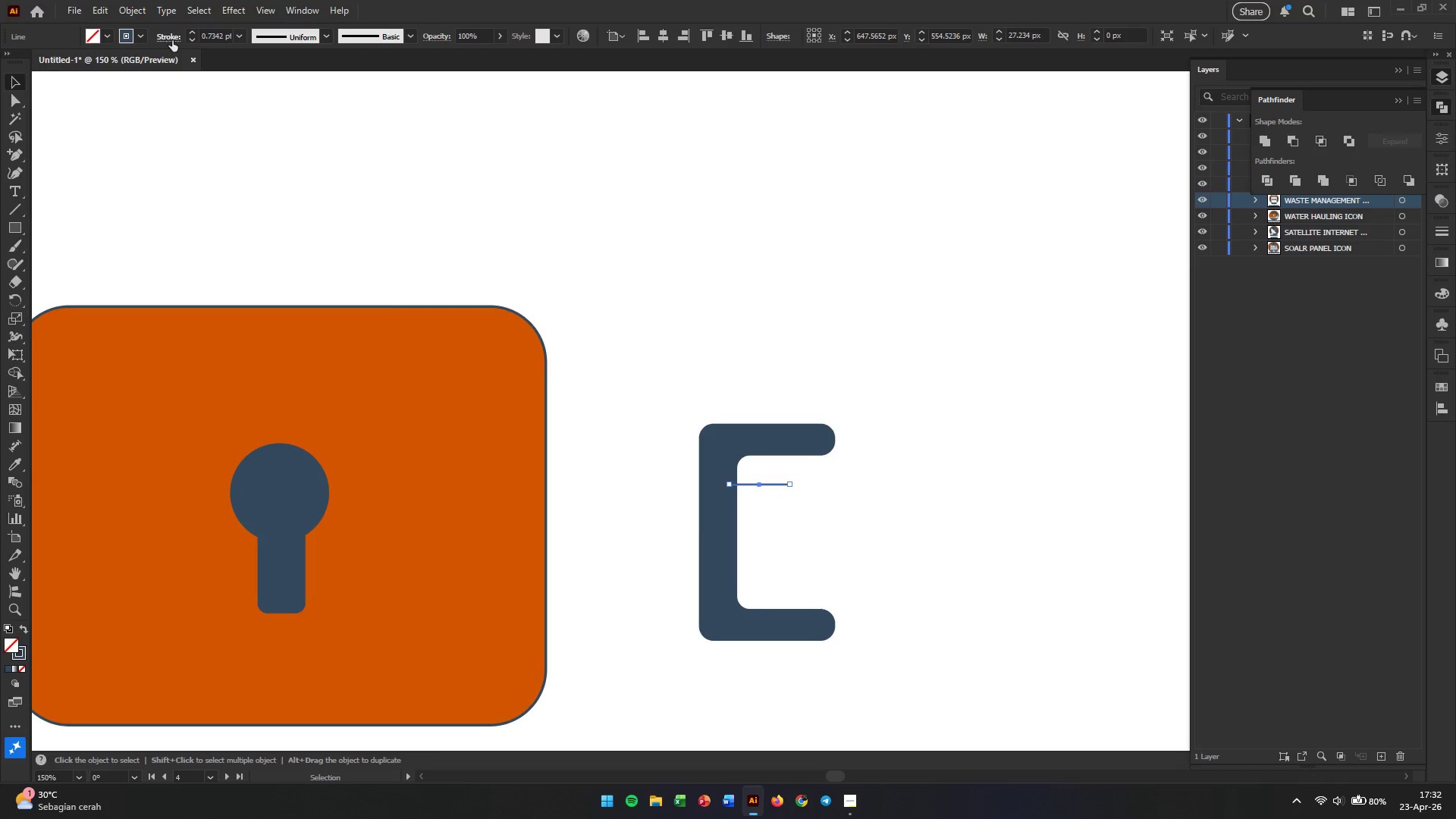 
double_click([209, 40])
 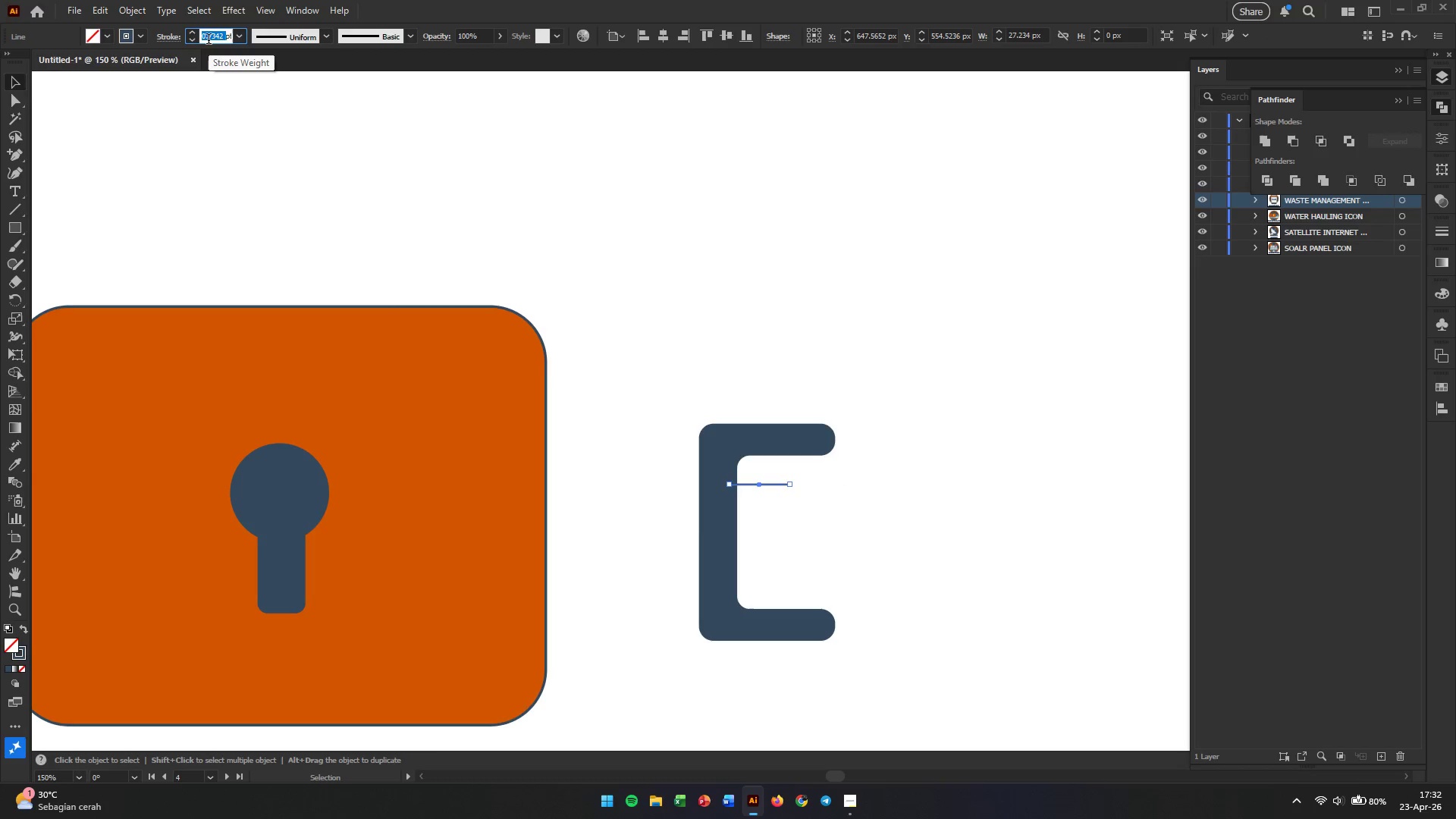 
key(Numpad4)
 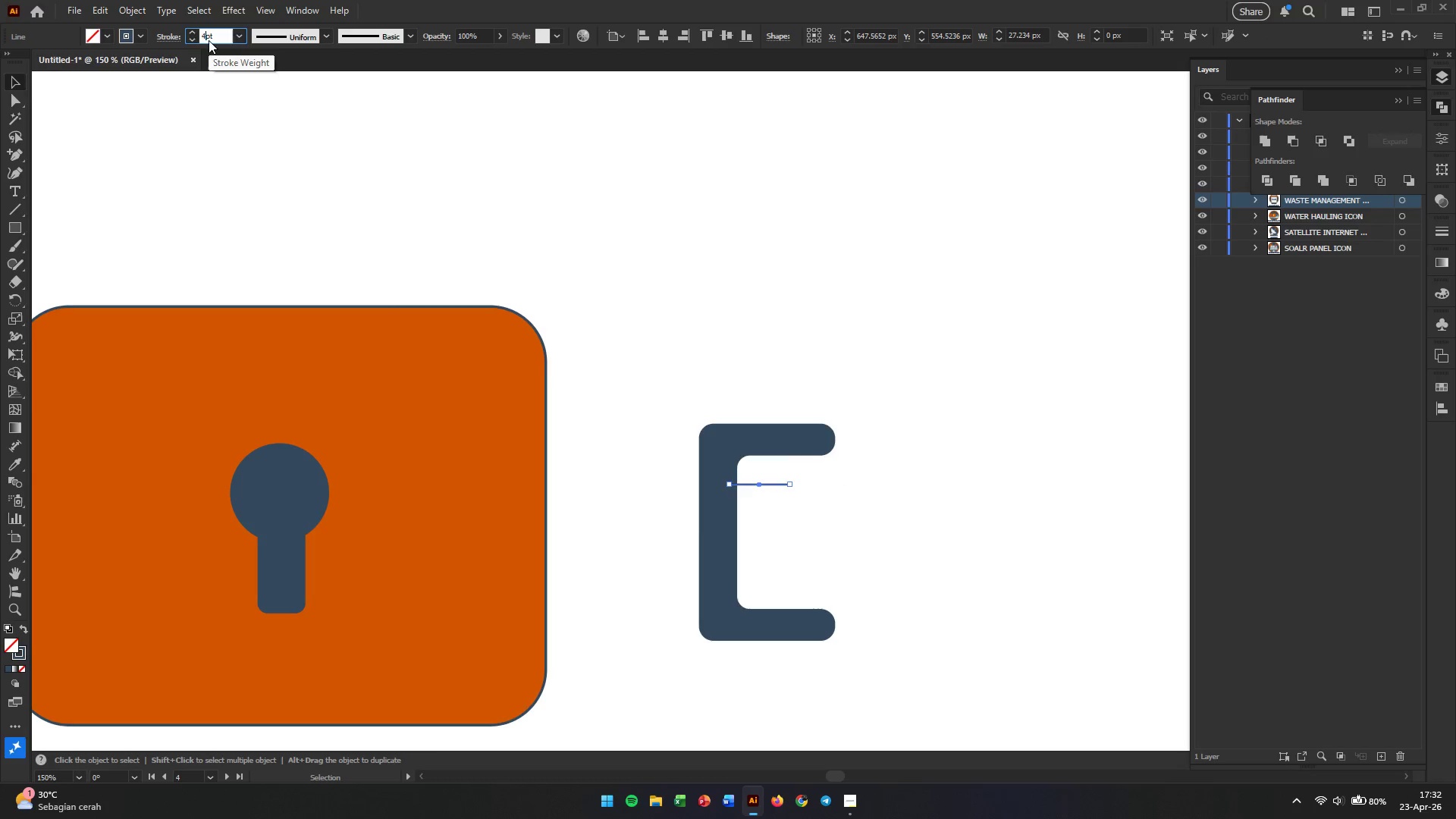 
key(Enter)
 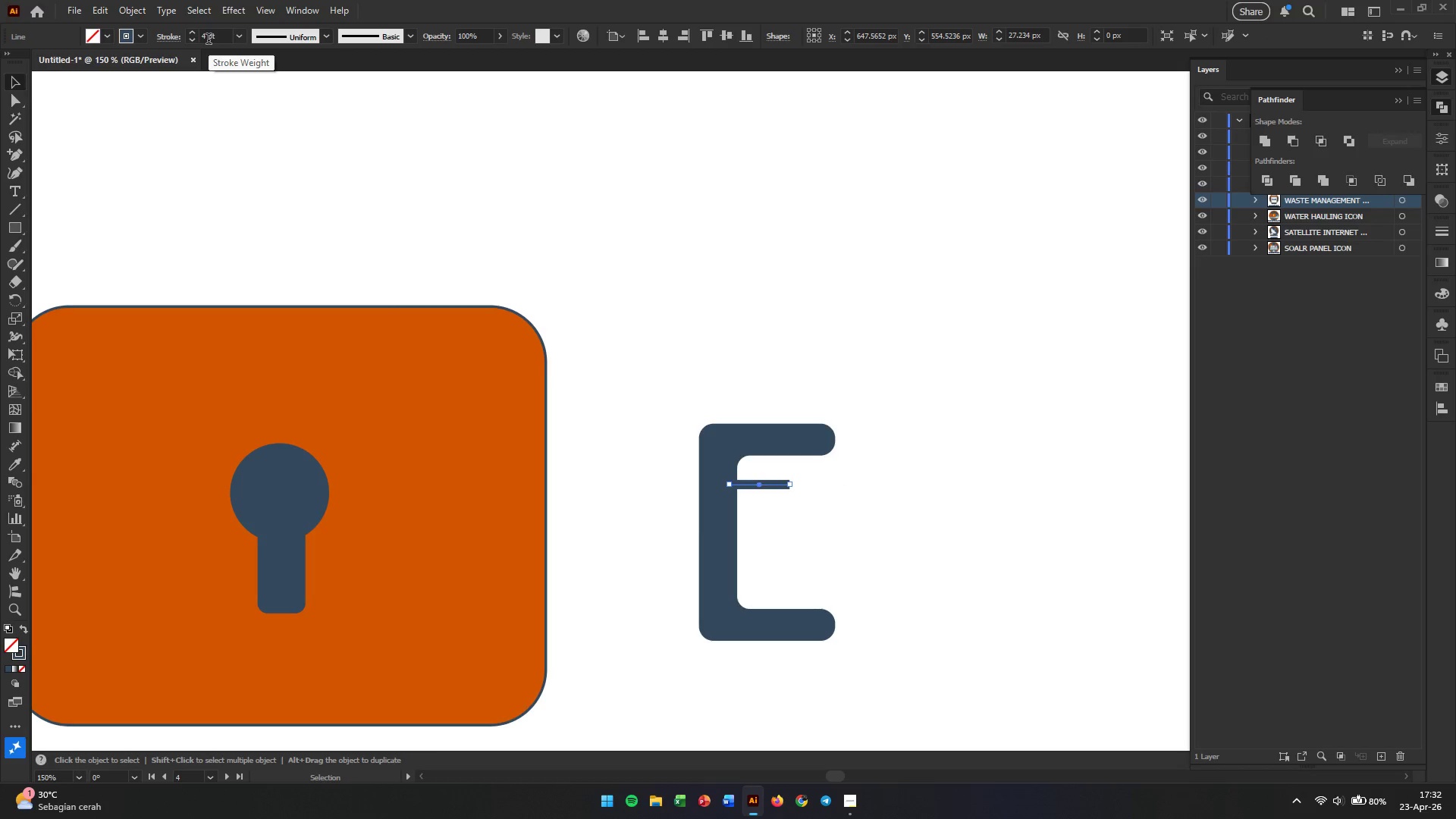 
double_click([209, 40])
 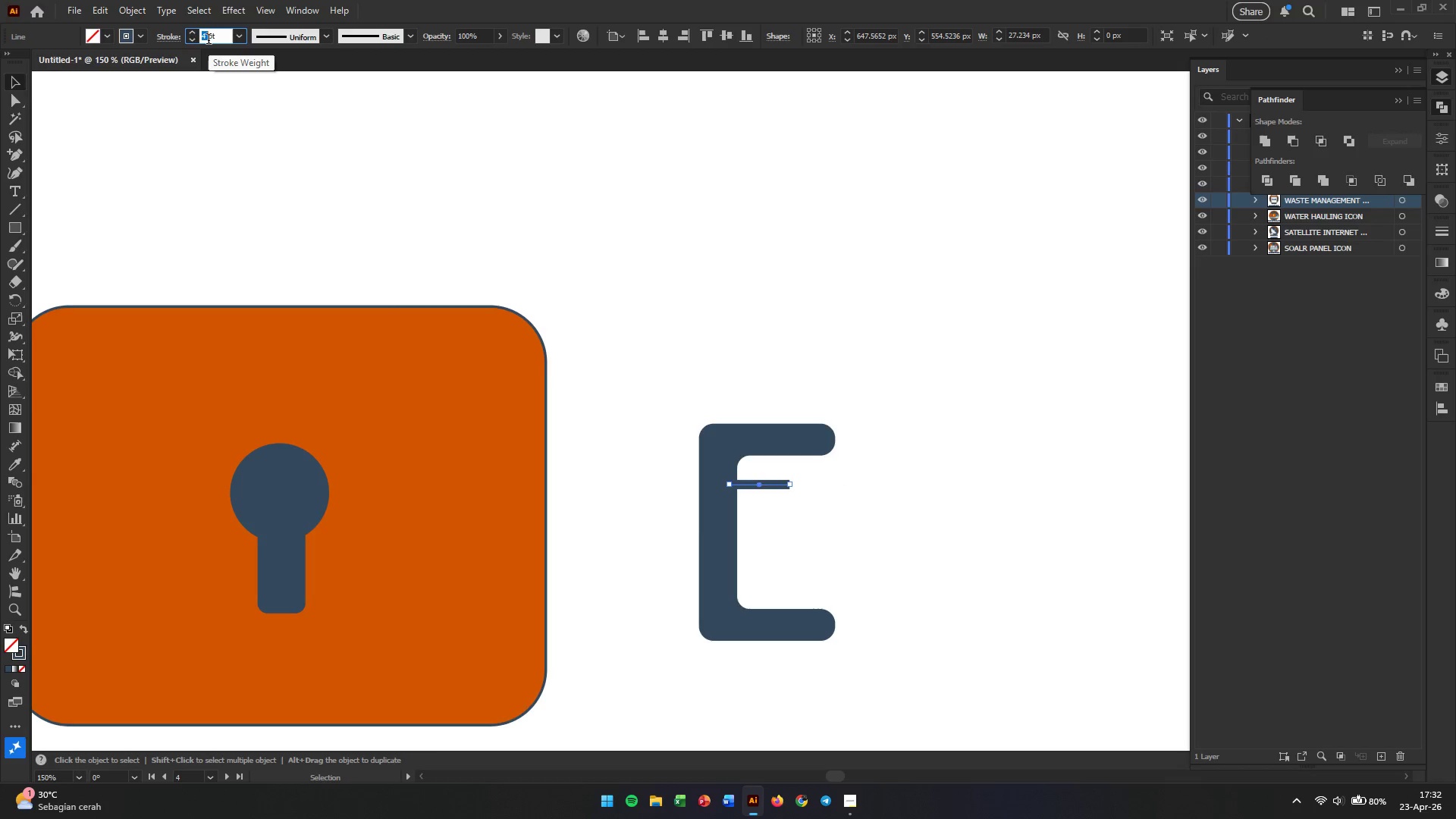 
key(Numpad8)
 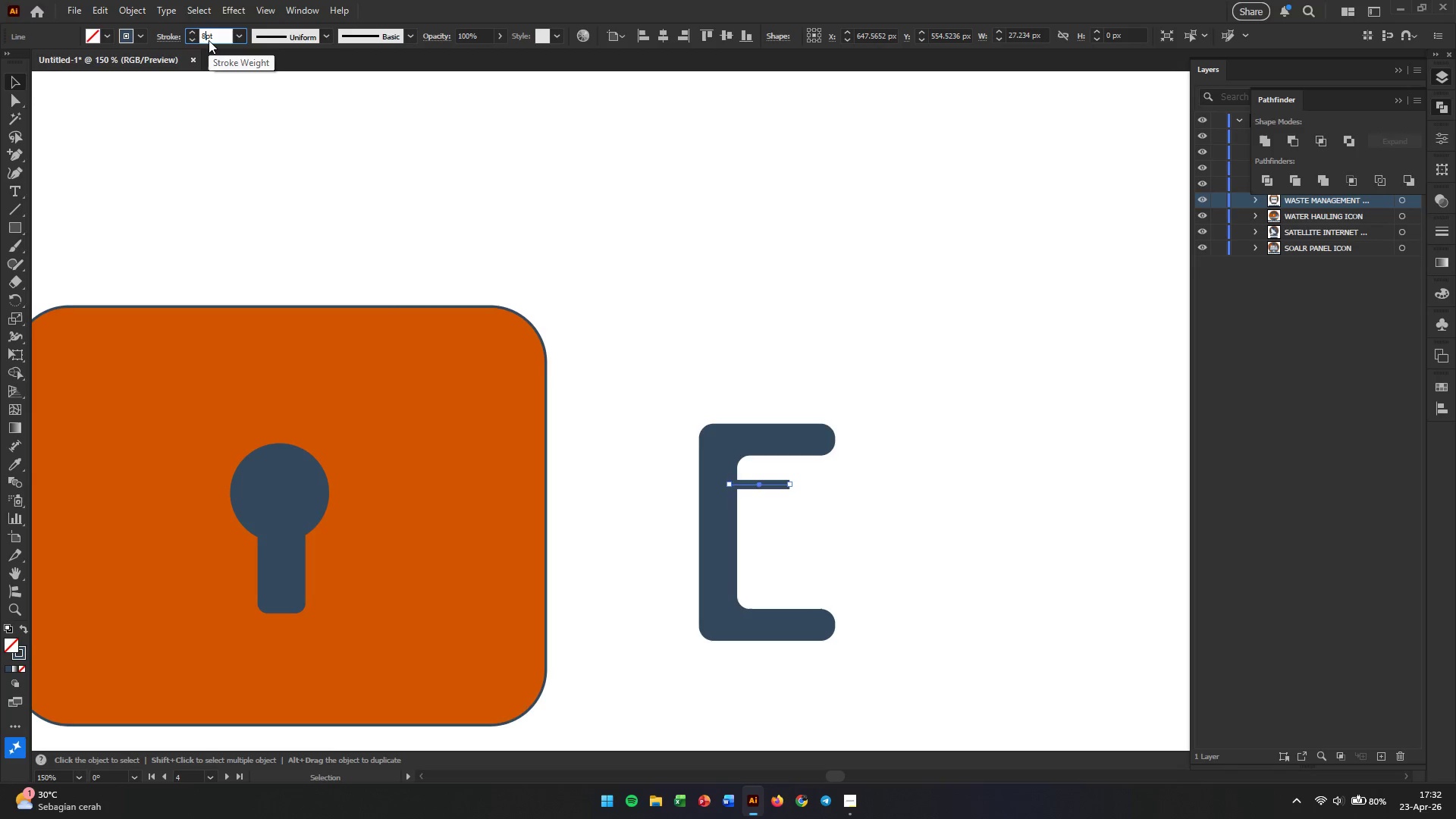 
double_click([173, 38])
 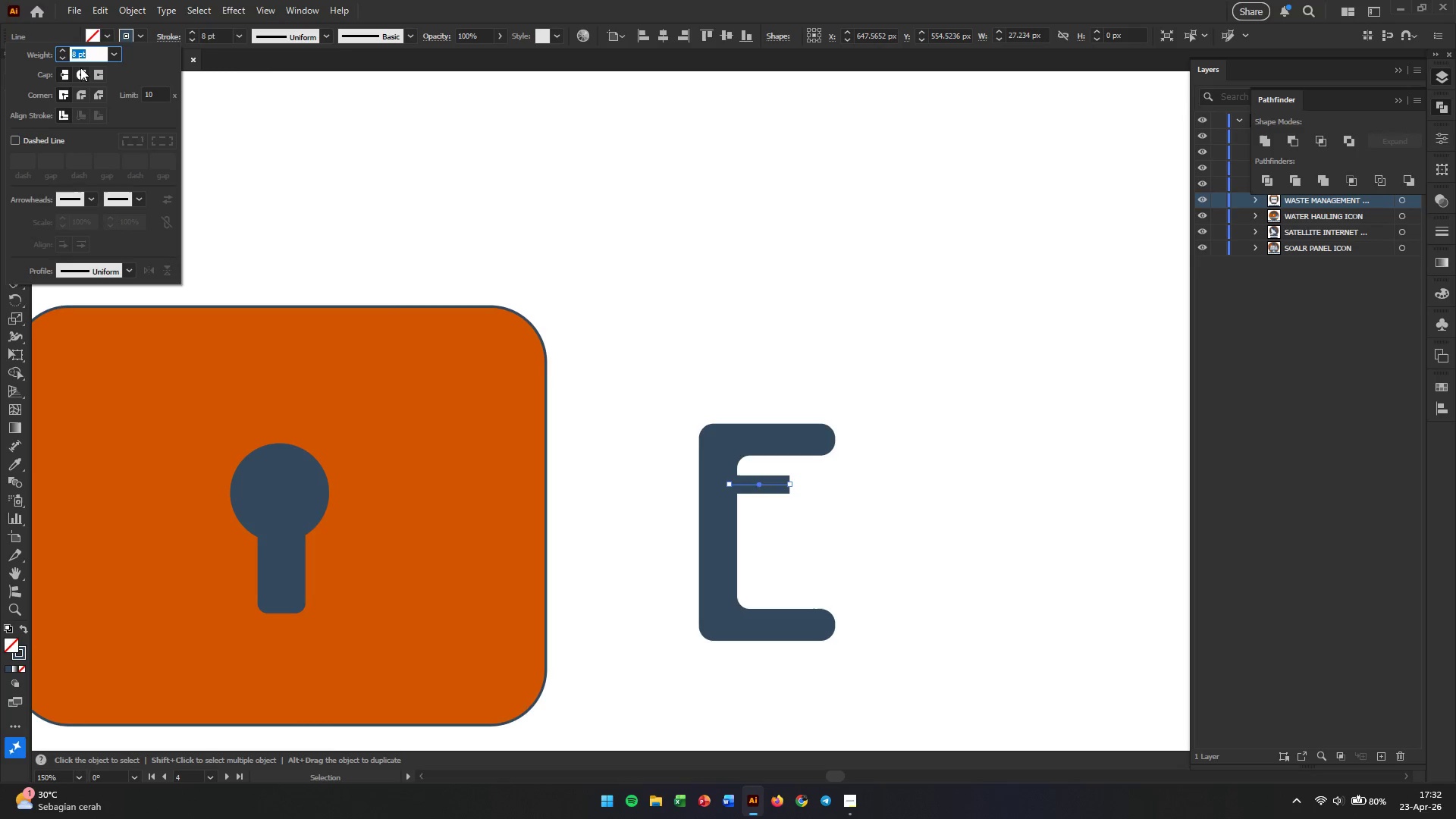 
left_click([77, 69])
 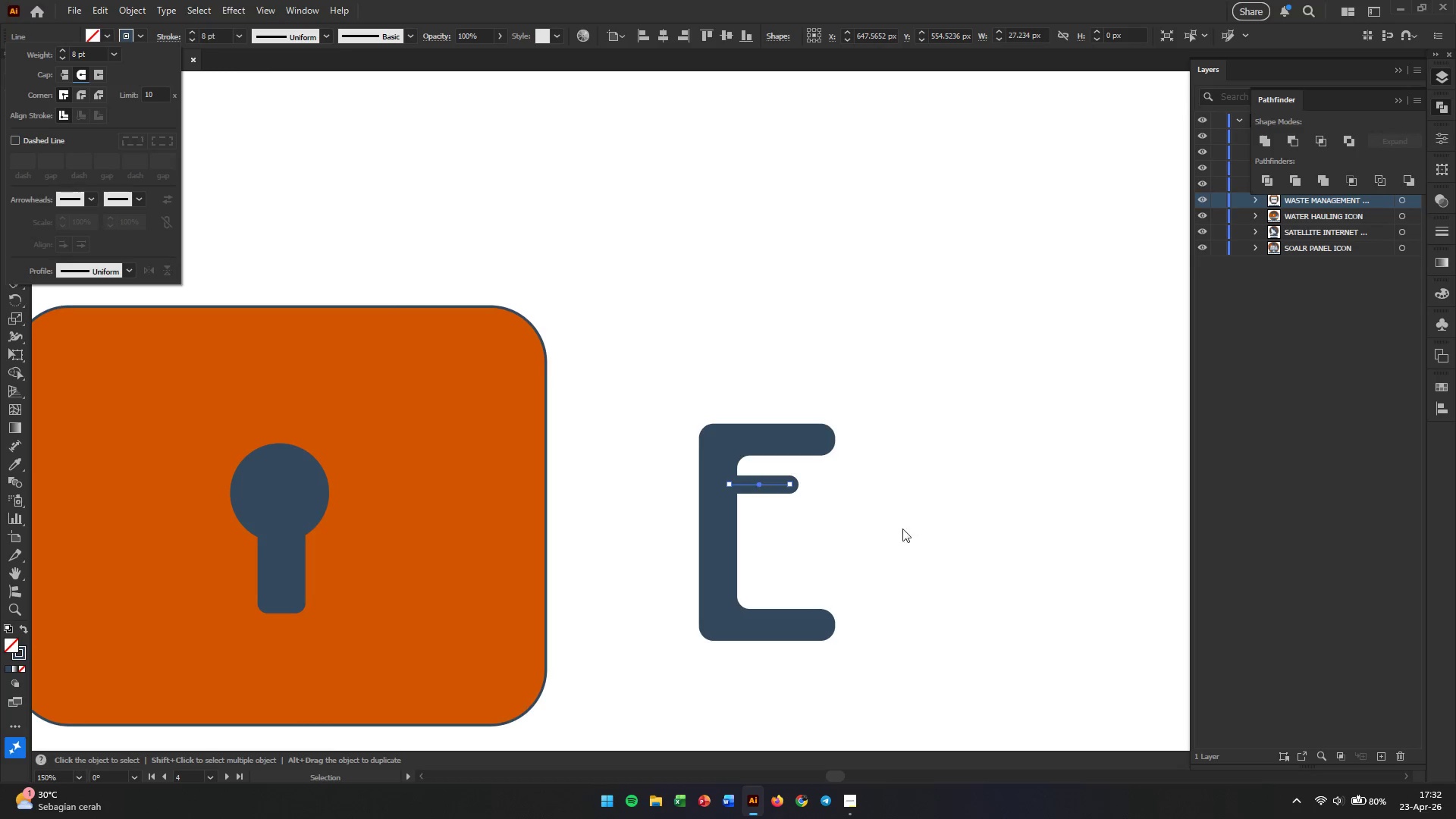 
hold_key(key=AltLeft, duration=0.53)
scroll: coordinate [830, 523], scroll_direction: up, amount: 1.0
 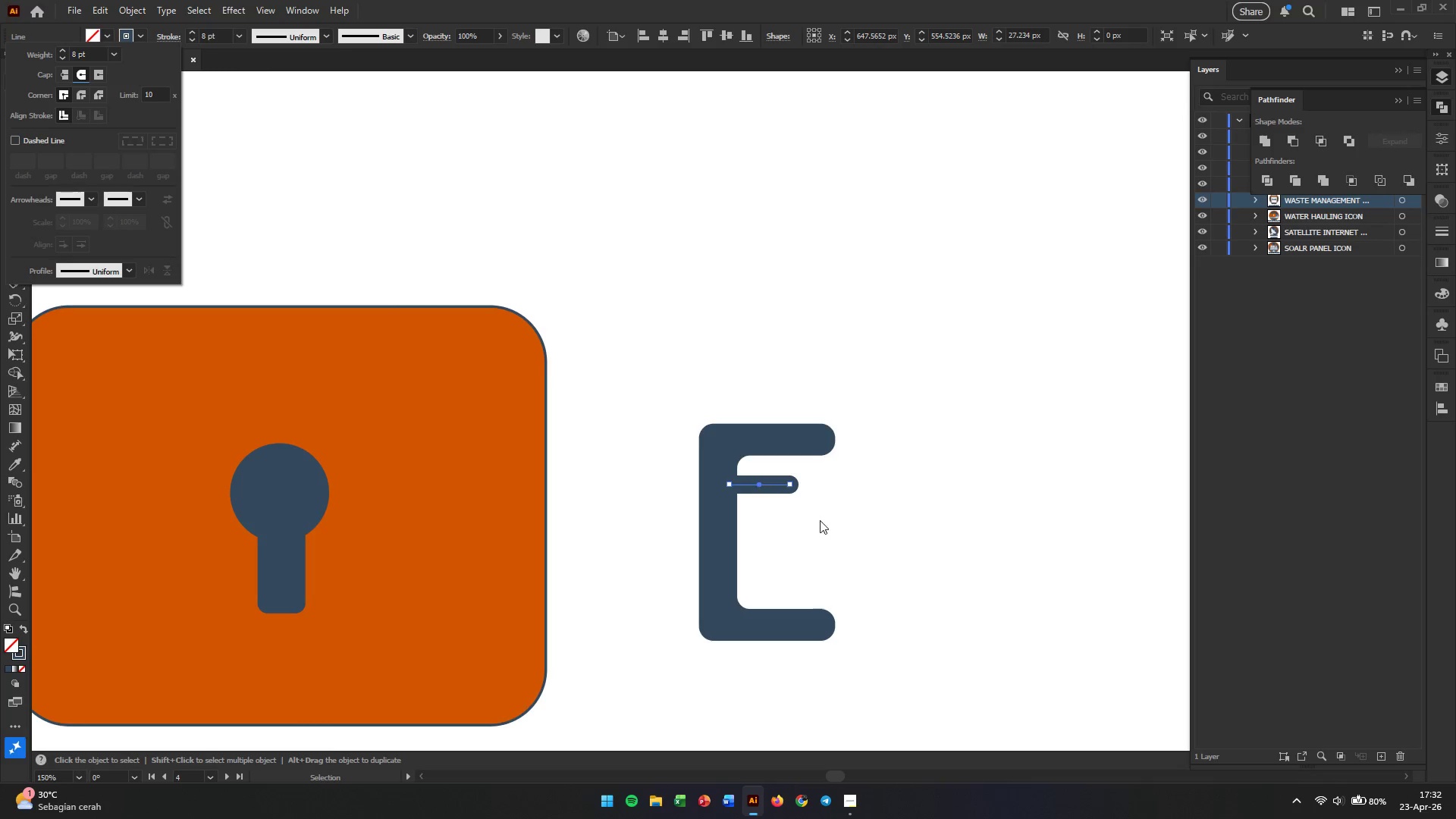 
left_click([796, 501])
 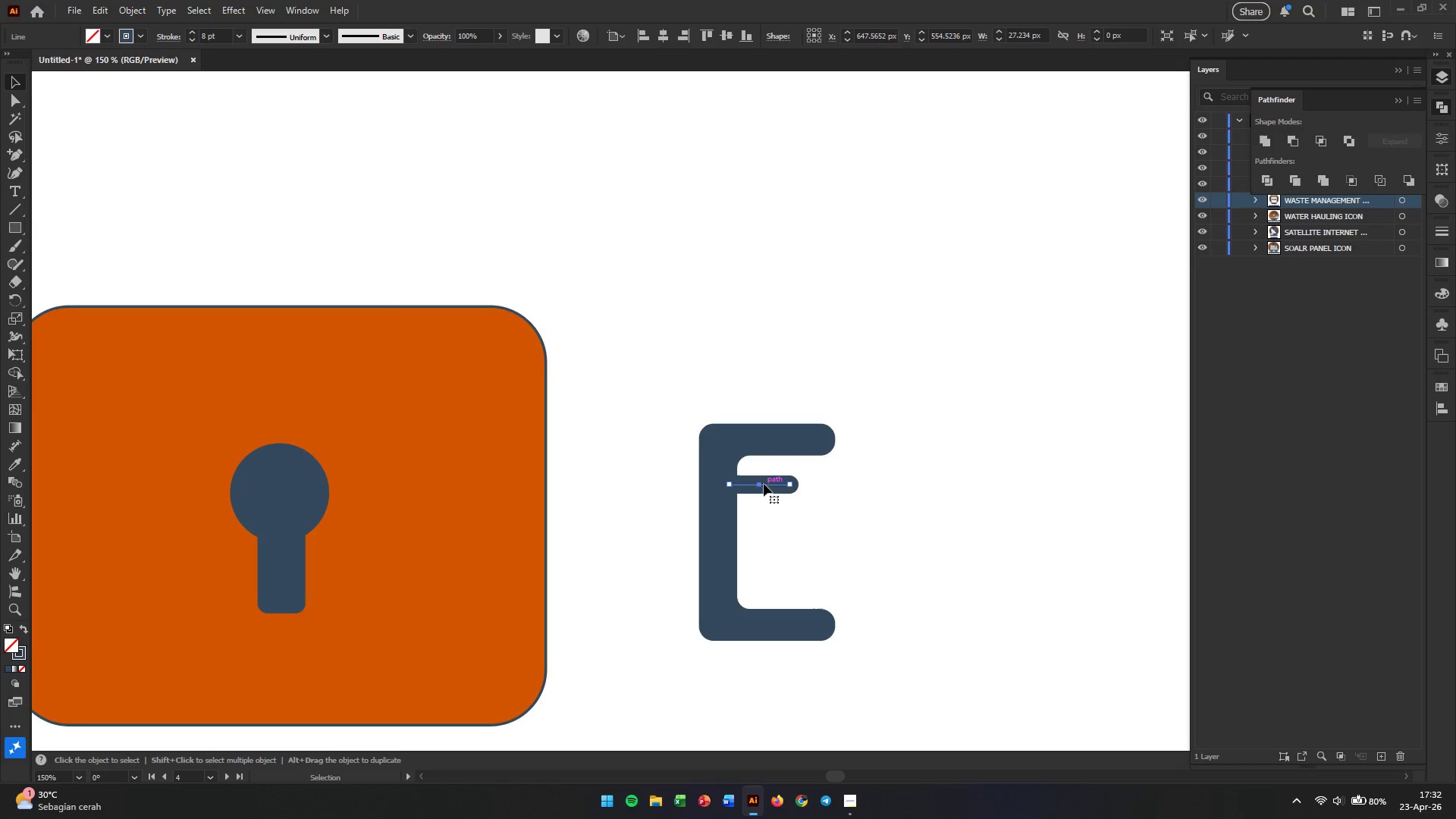 
left_click_drag(start_coordinate=[767, 486], to_coordinate=[767, 516])
 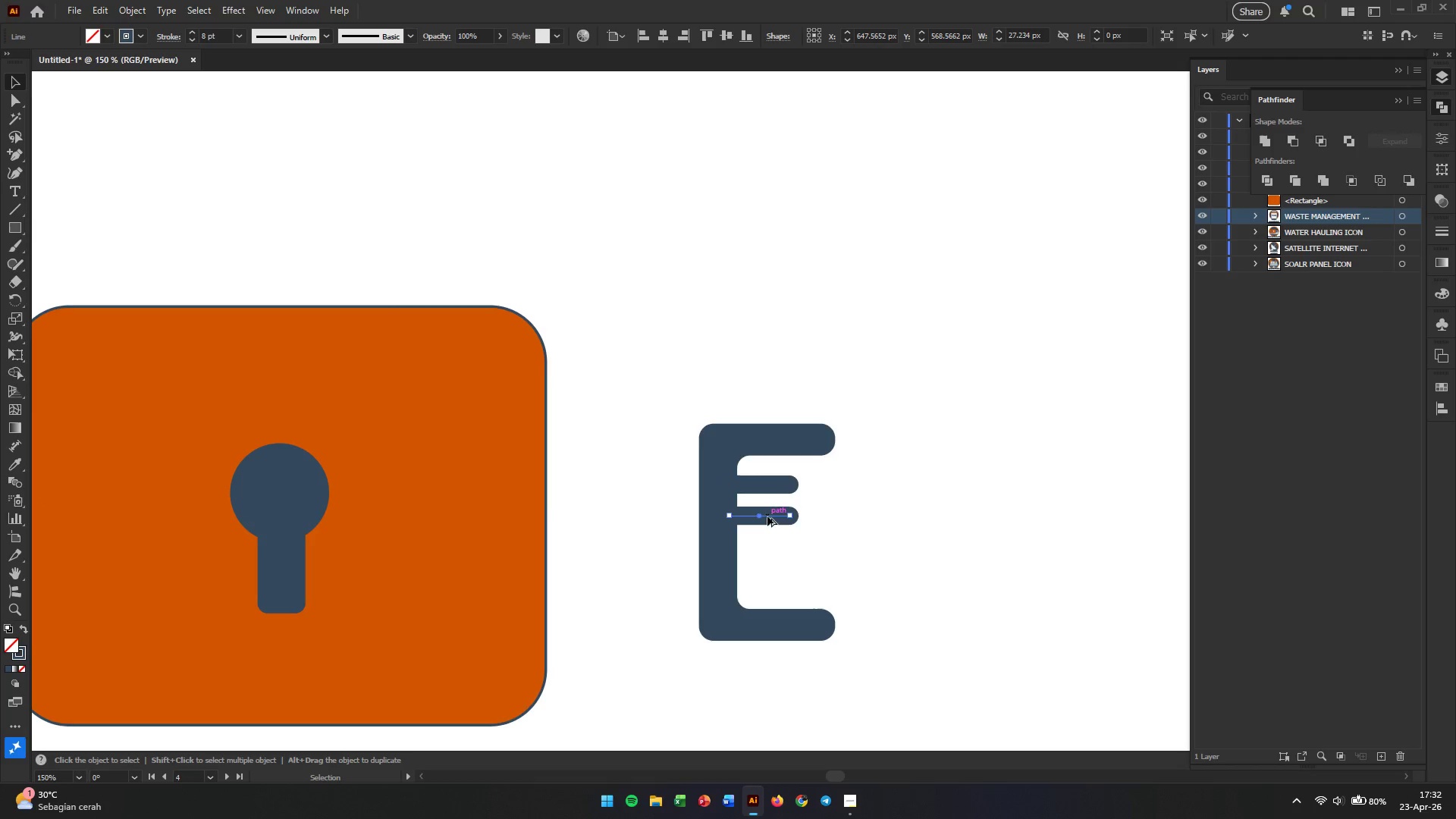 
hold_key(key=AltLeft, duration=1.19)
 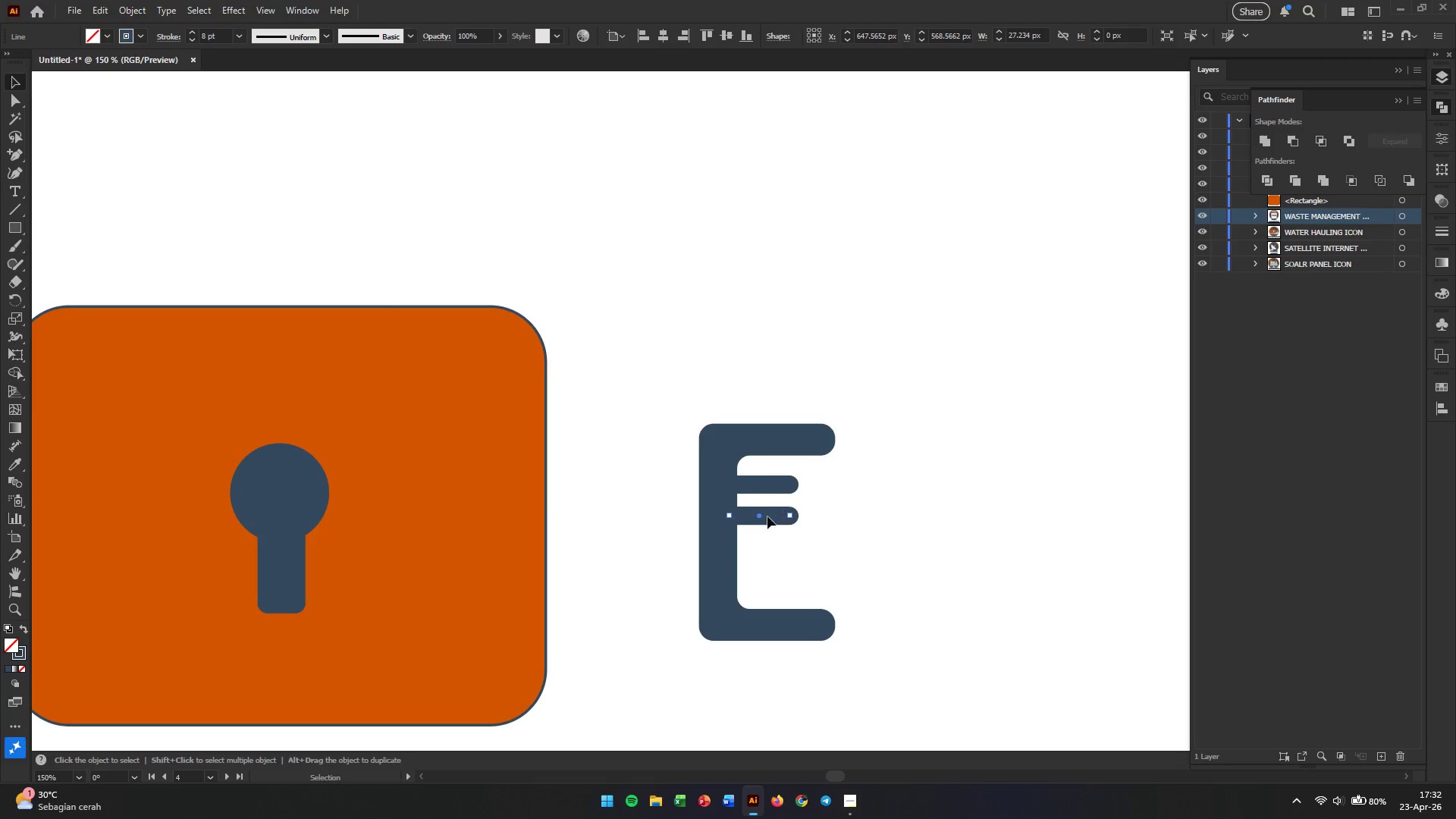 
hold_key(key=ShiftLeft, duration=0.91)
 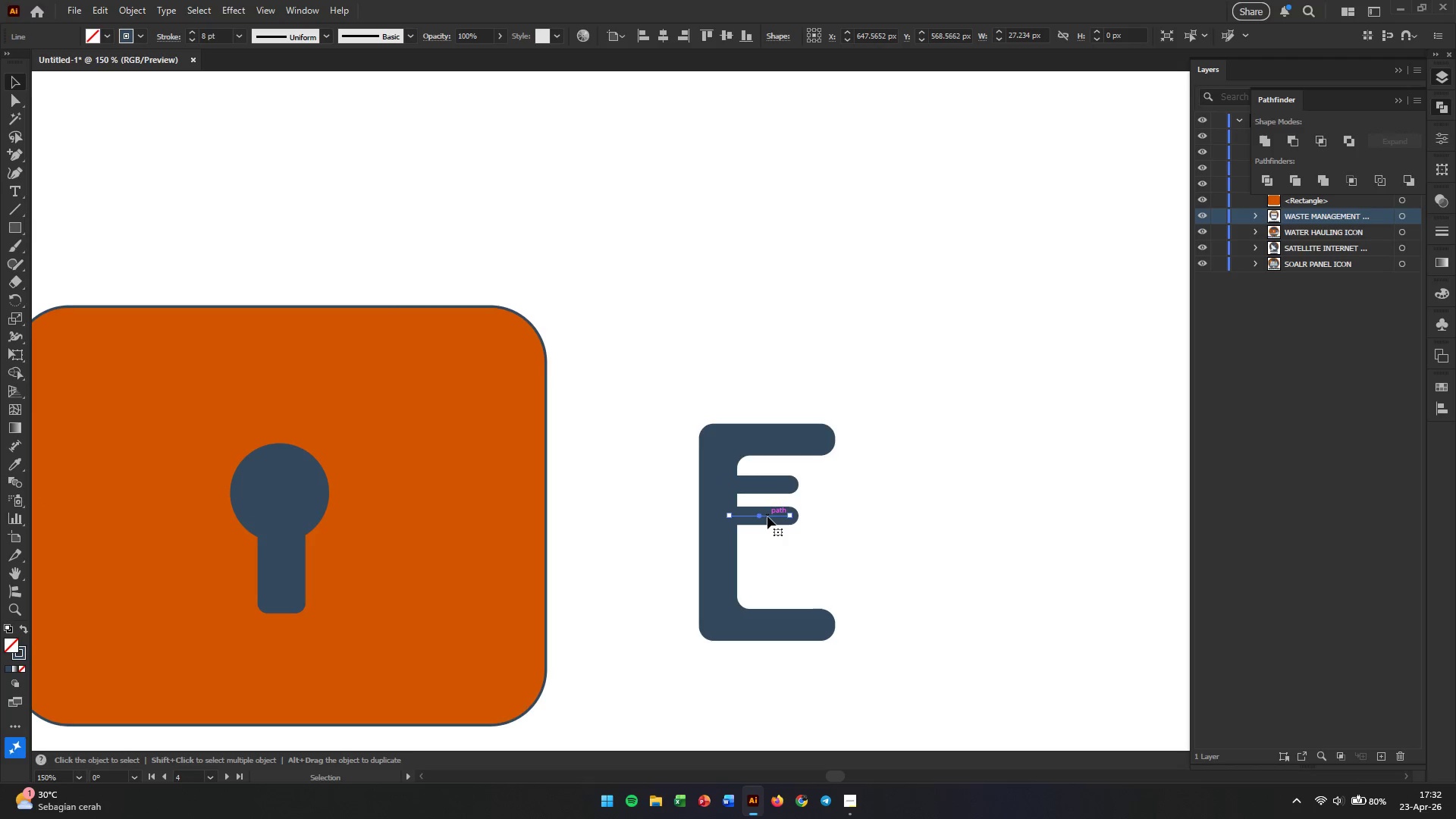 
hold_key(key=AltLeft, duration=0.81)
hold_key(key=ShiftLeft, duration=0.69)
left_click([767, 516])
 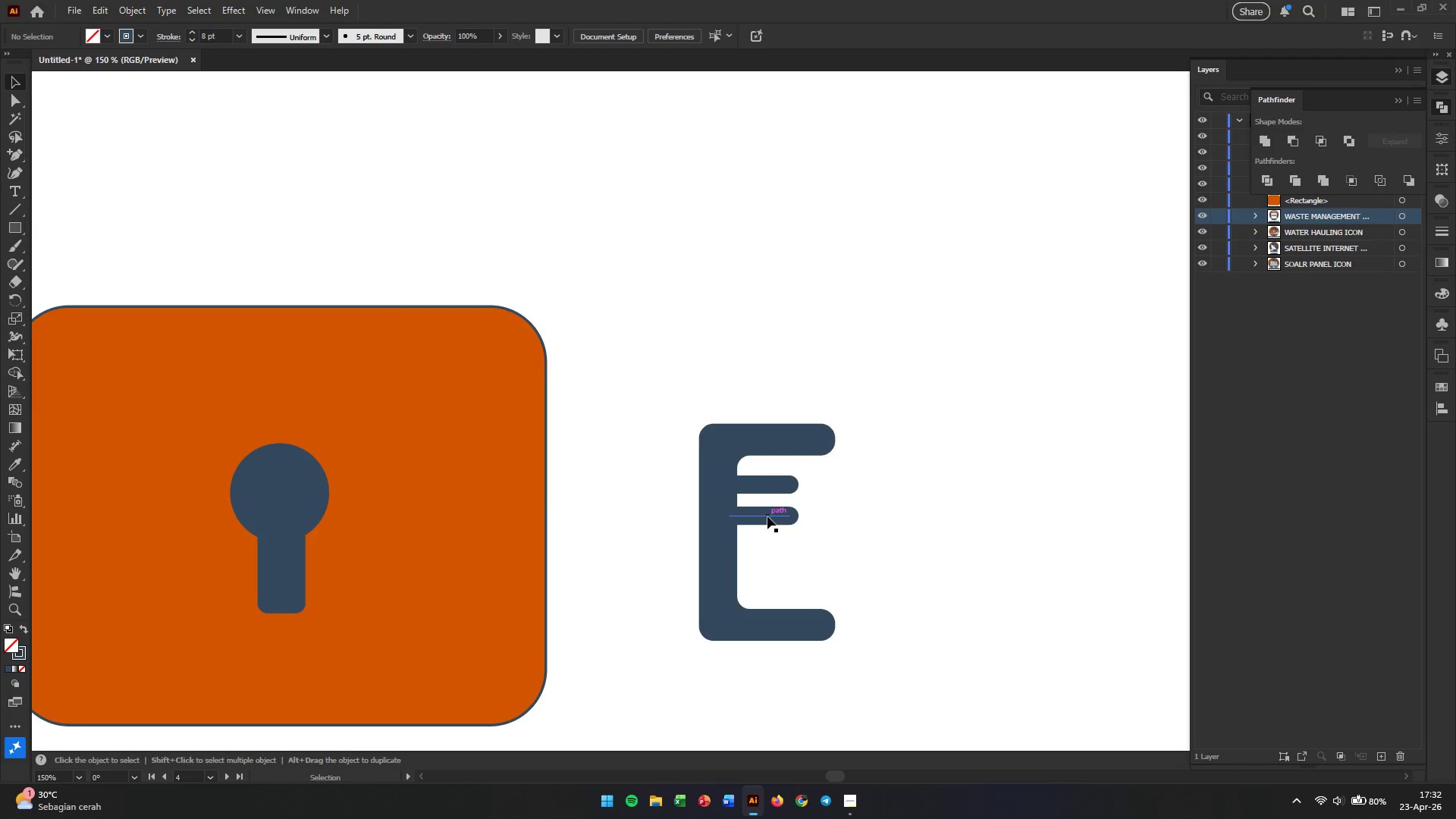 
key(Control+D)
 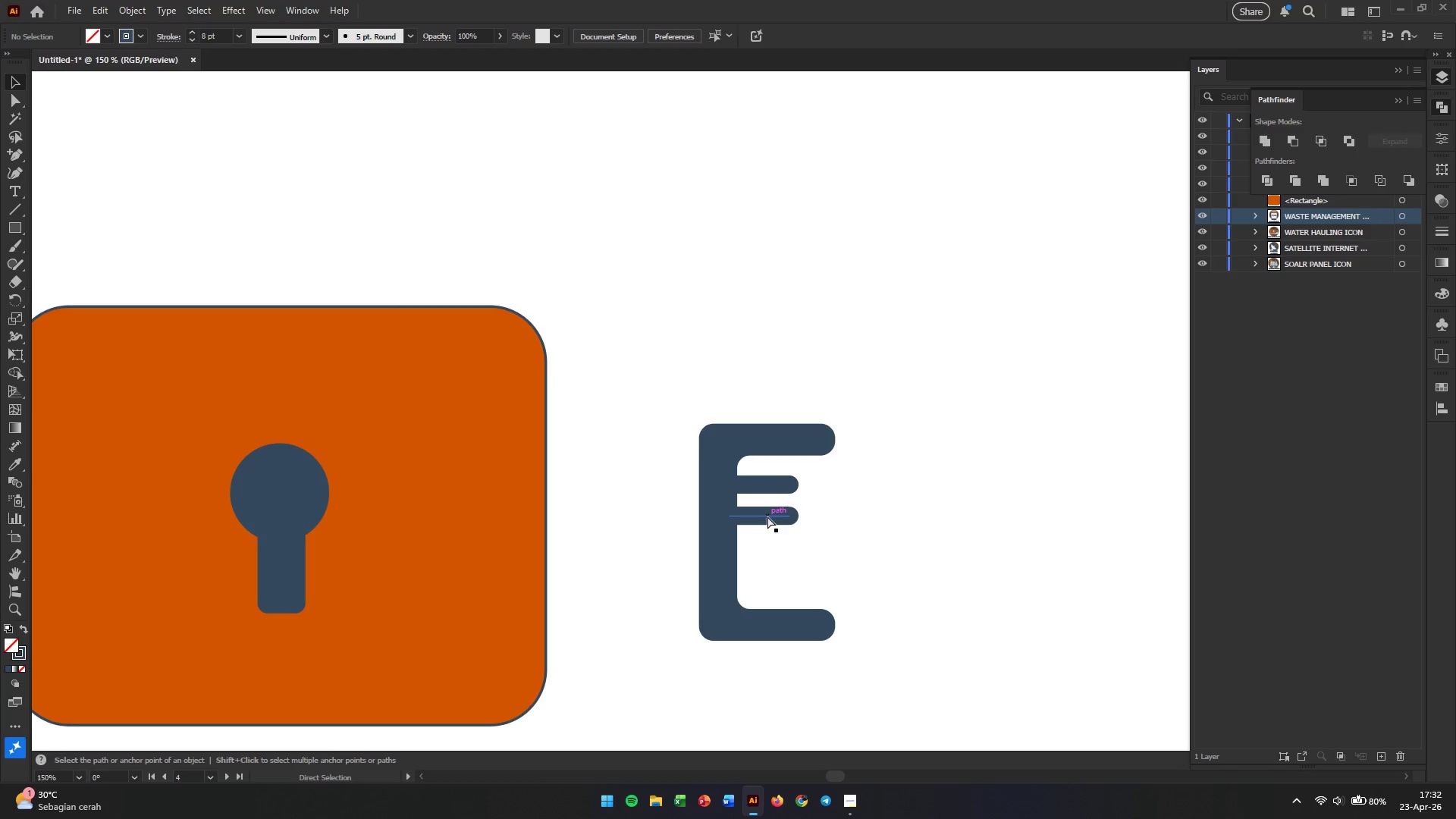 
hold_key(key=AltLeft, duration=2.06)
left_click_drag(start_coordinate=[767, 516], to_coordinate=[769, 547])
 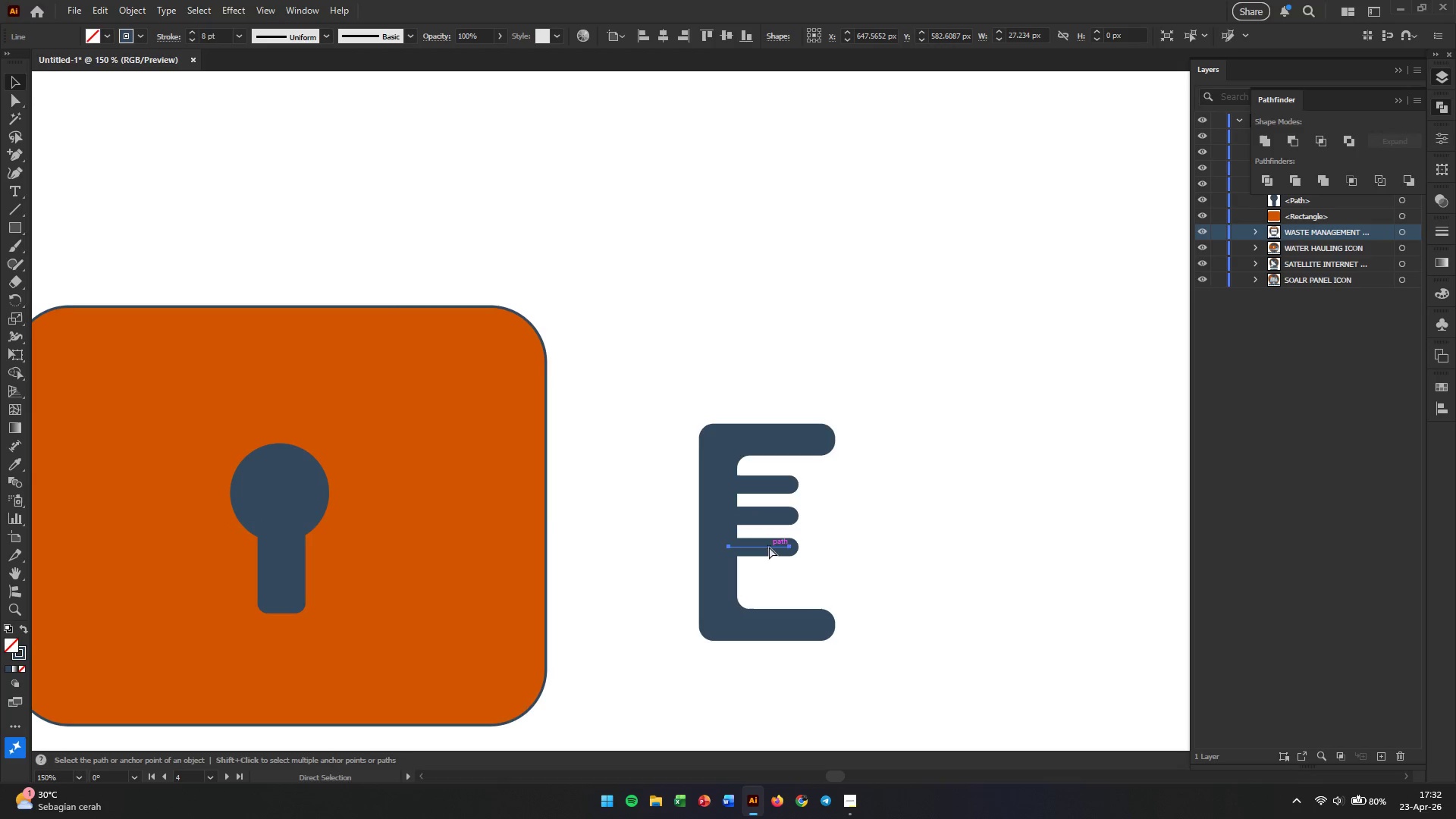 
hold_key(key=ShiftLeft, duration=1.84)
 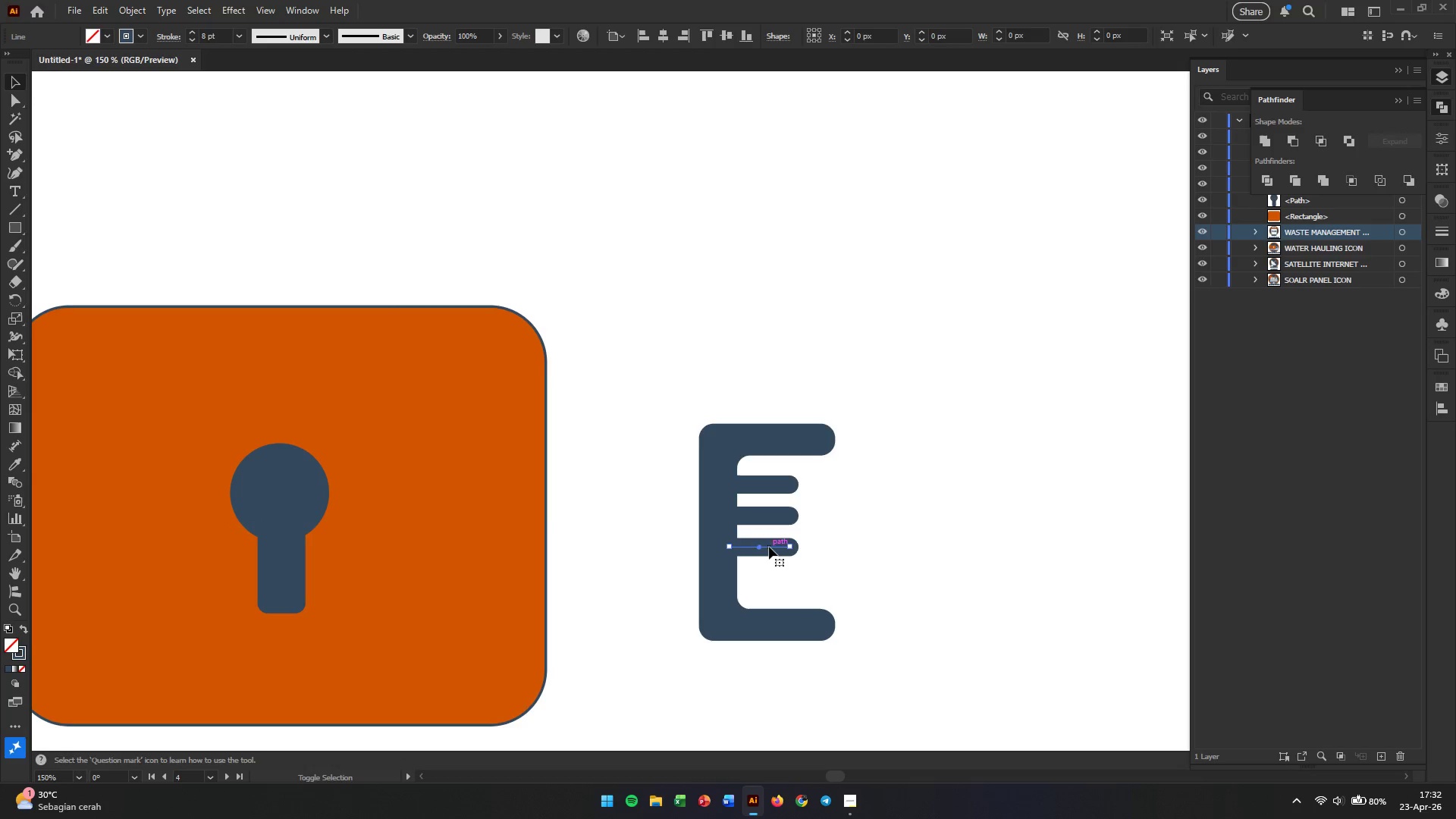 
key(Control+D)
 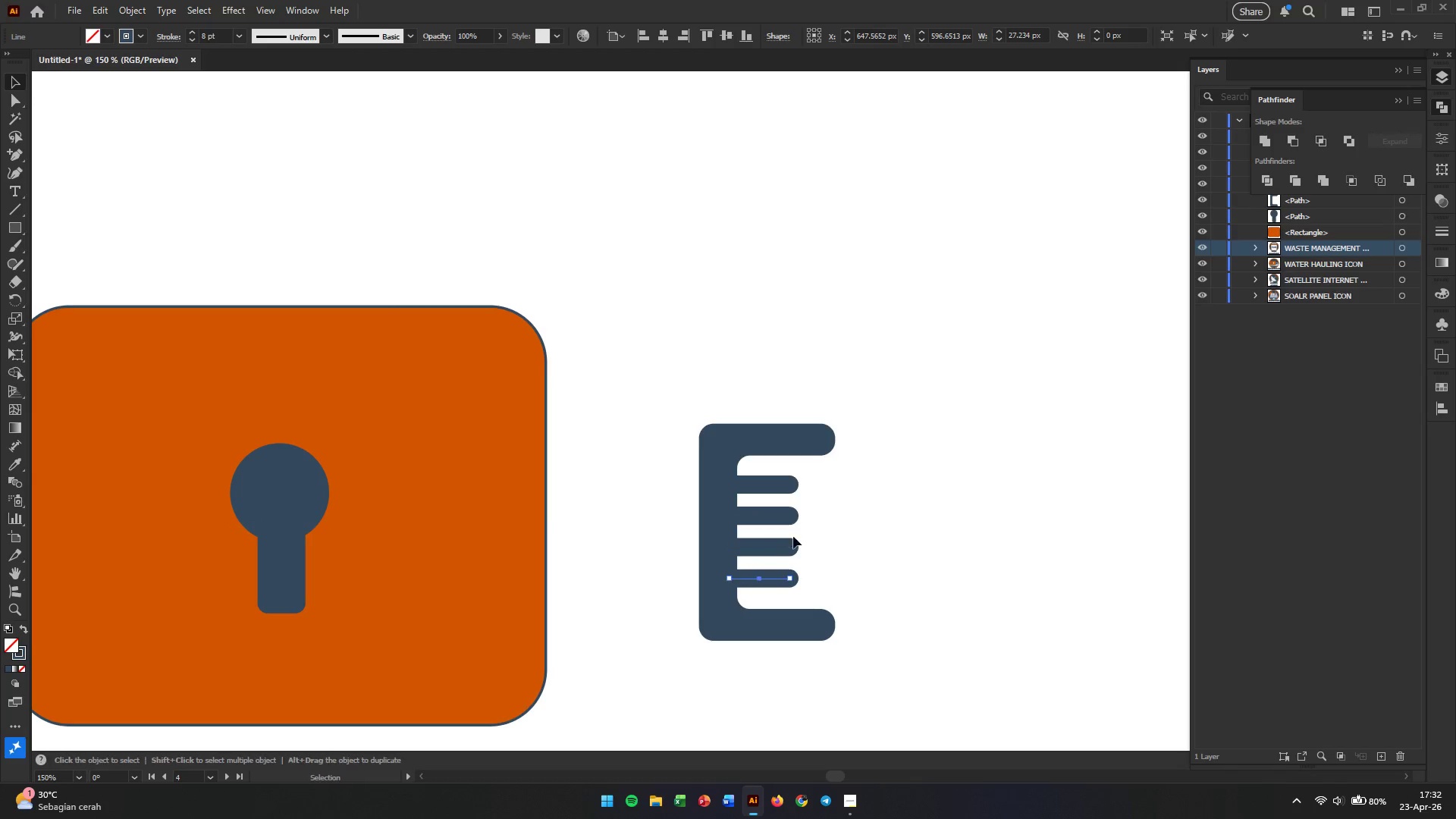 
left_click([874, 532])
 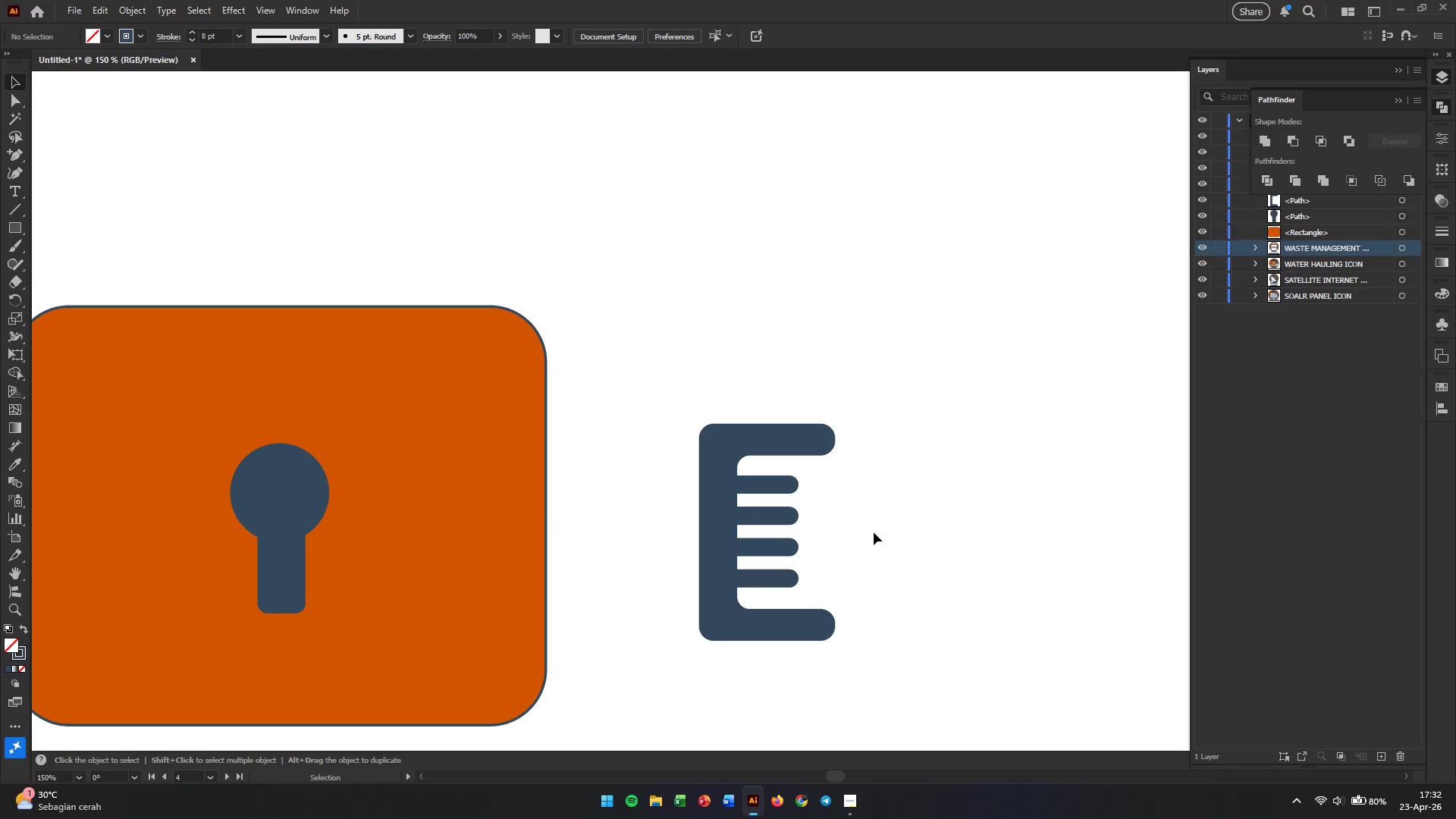 
hold_key(key=AltLeft, duration=0.5)
scroll: coordinate [876, 517], scroll_direction: down, amount: 1.0
 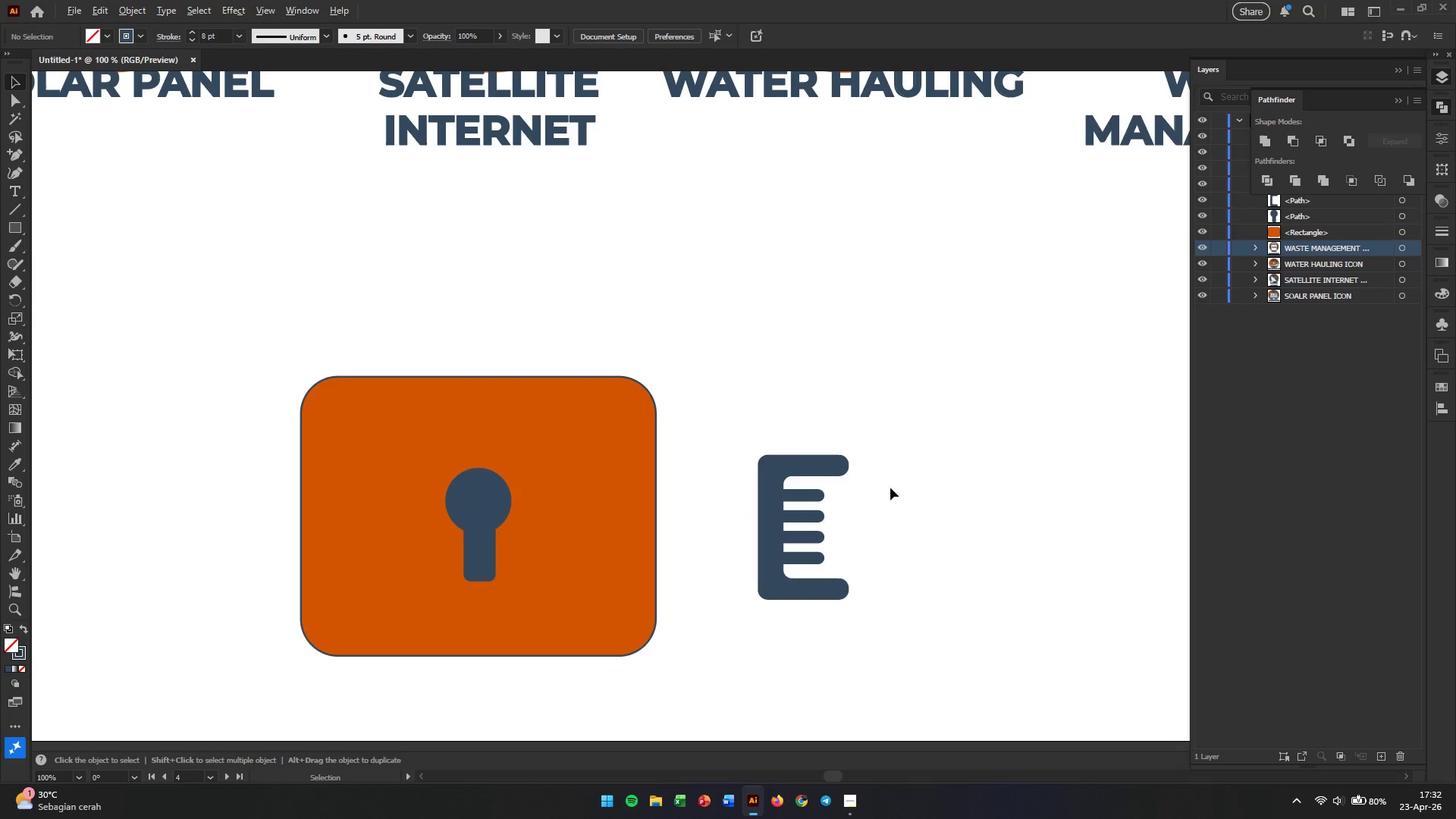 
left_click_drag(start_coordinate=[894, 441], to_coordinate=[744, 635])
 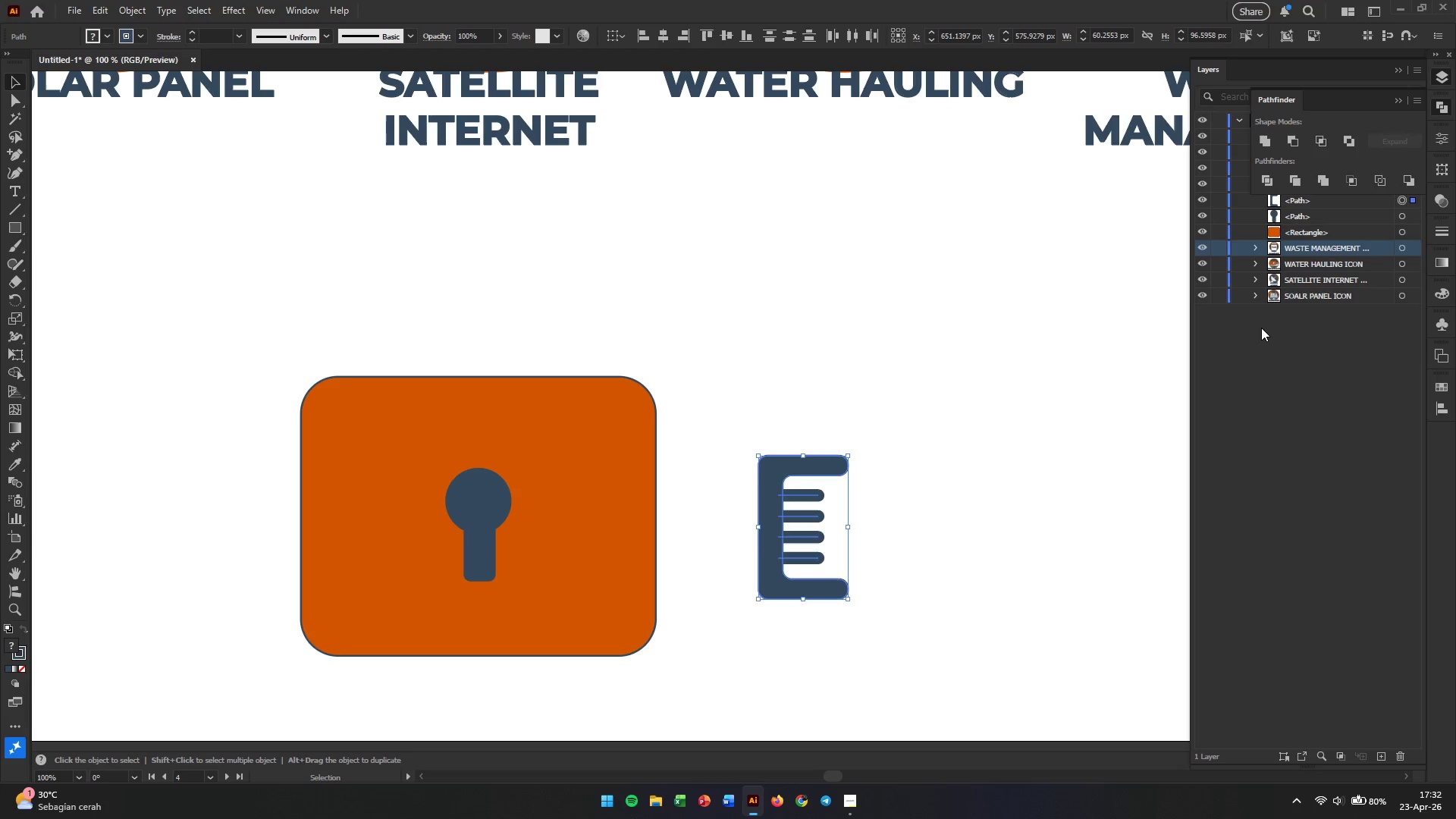 
wait(7.47)
 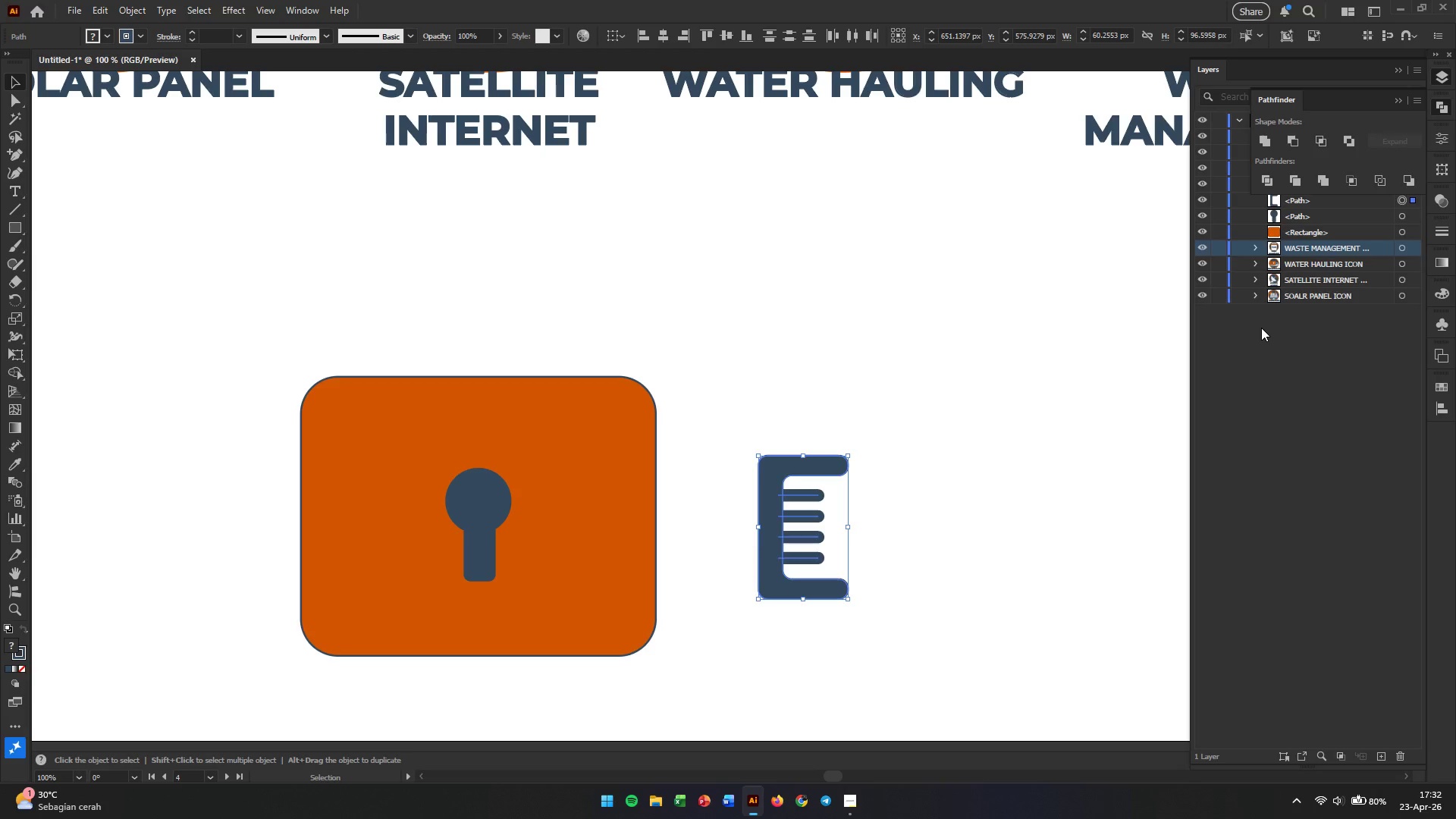 
left_click([1266, 140])
 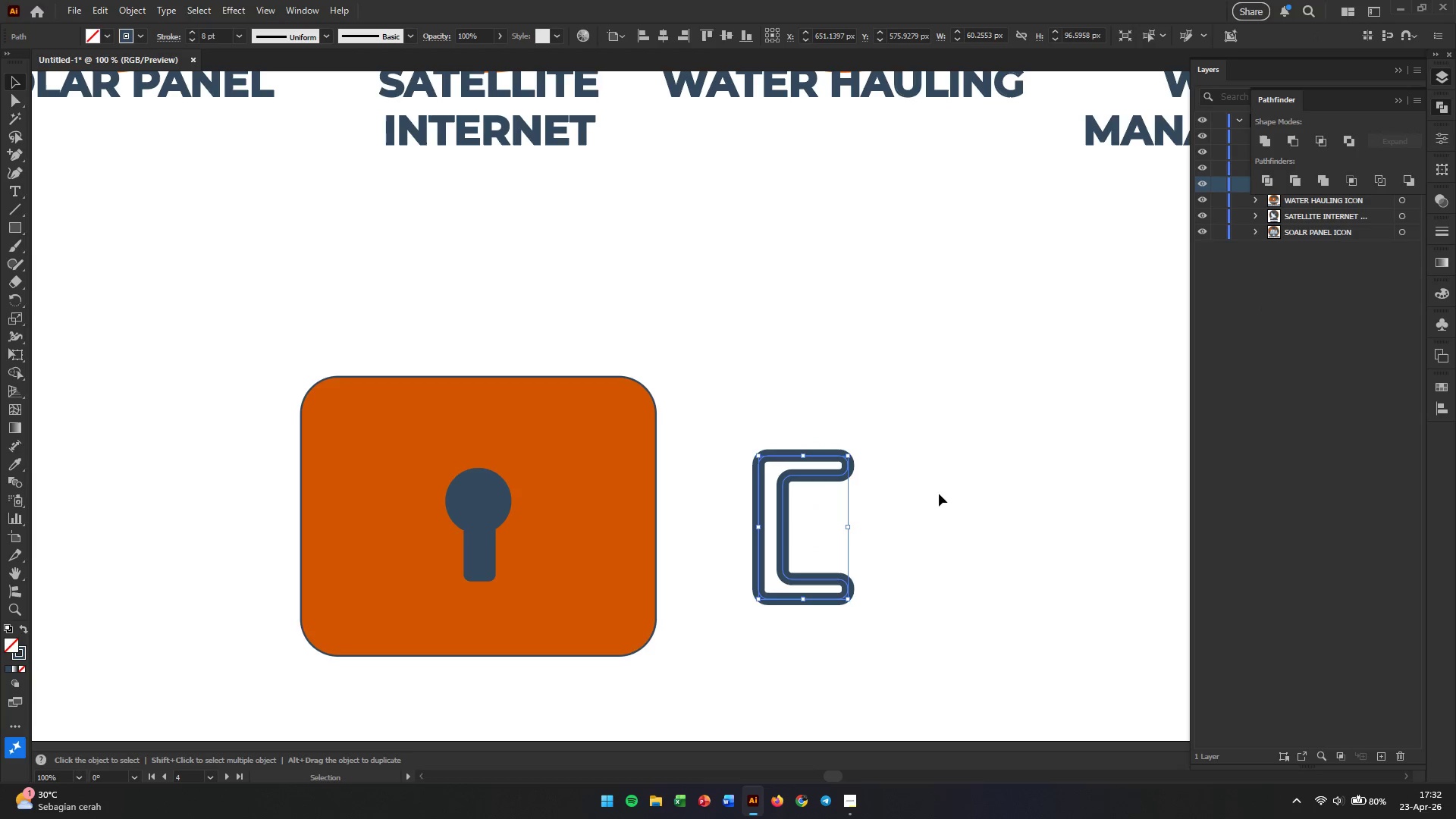 
key(Control+Z)
 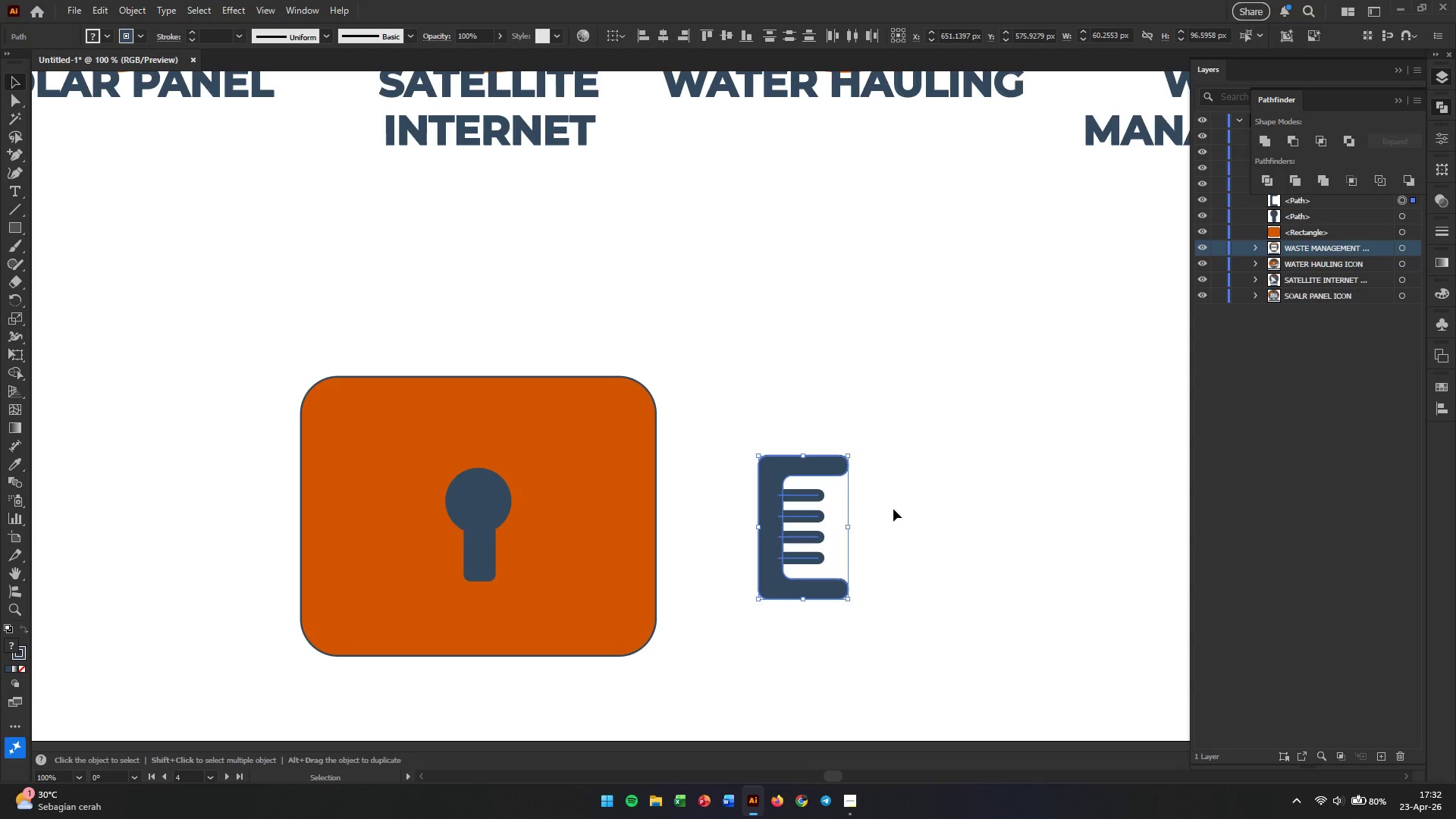 
key(Control+G)
 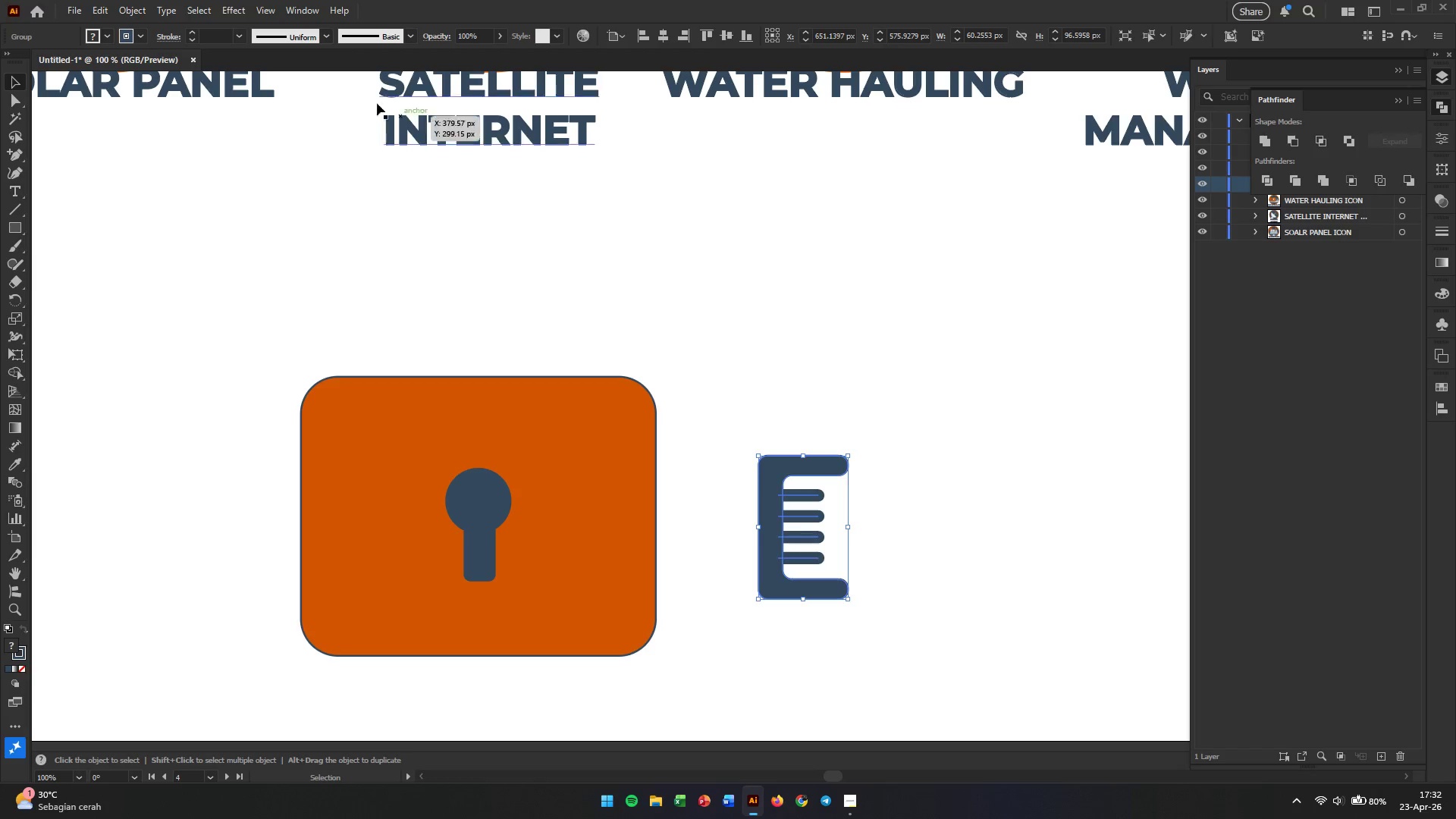 
left_click([130, 13])
 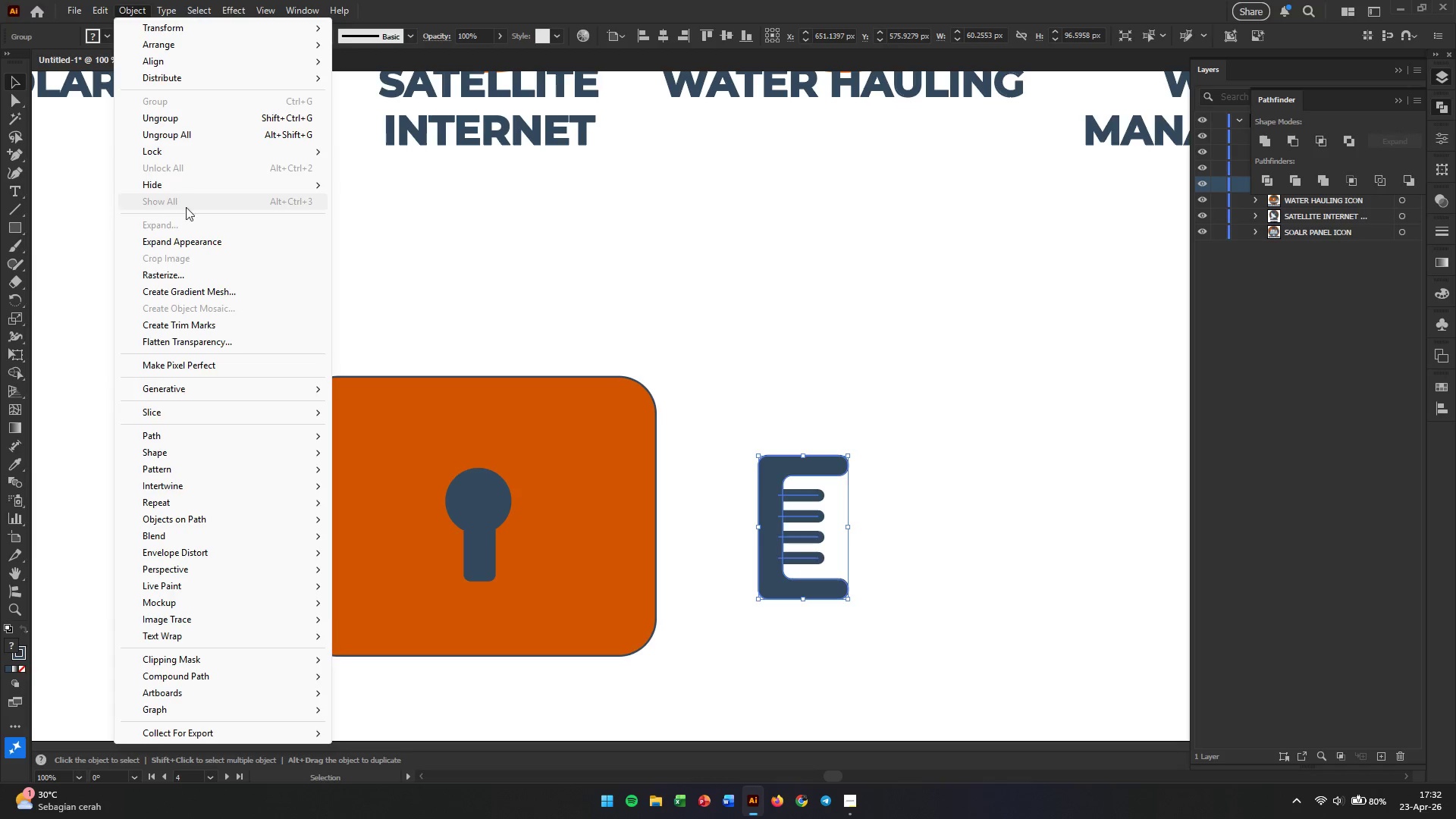 
left_click([188, 243])
 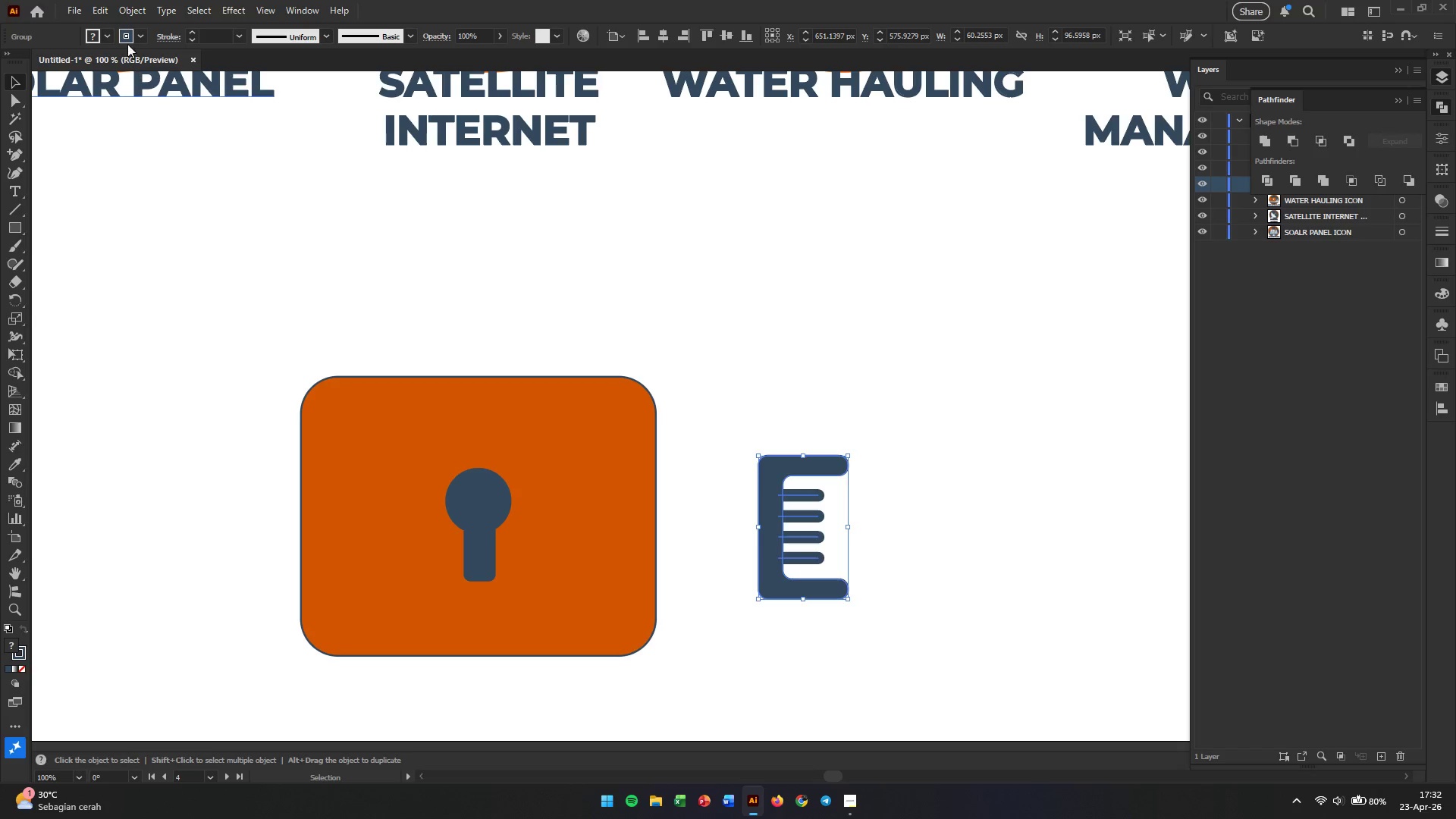 
left_click([118, 5])
 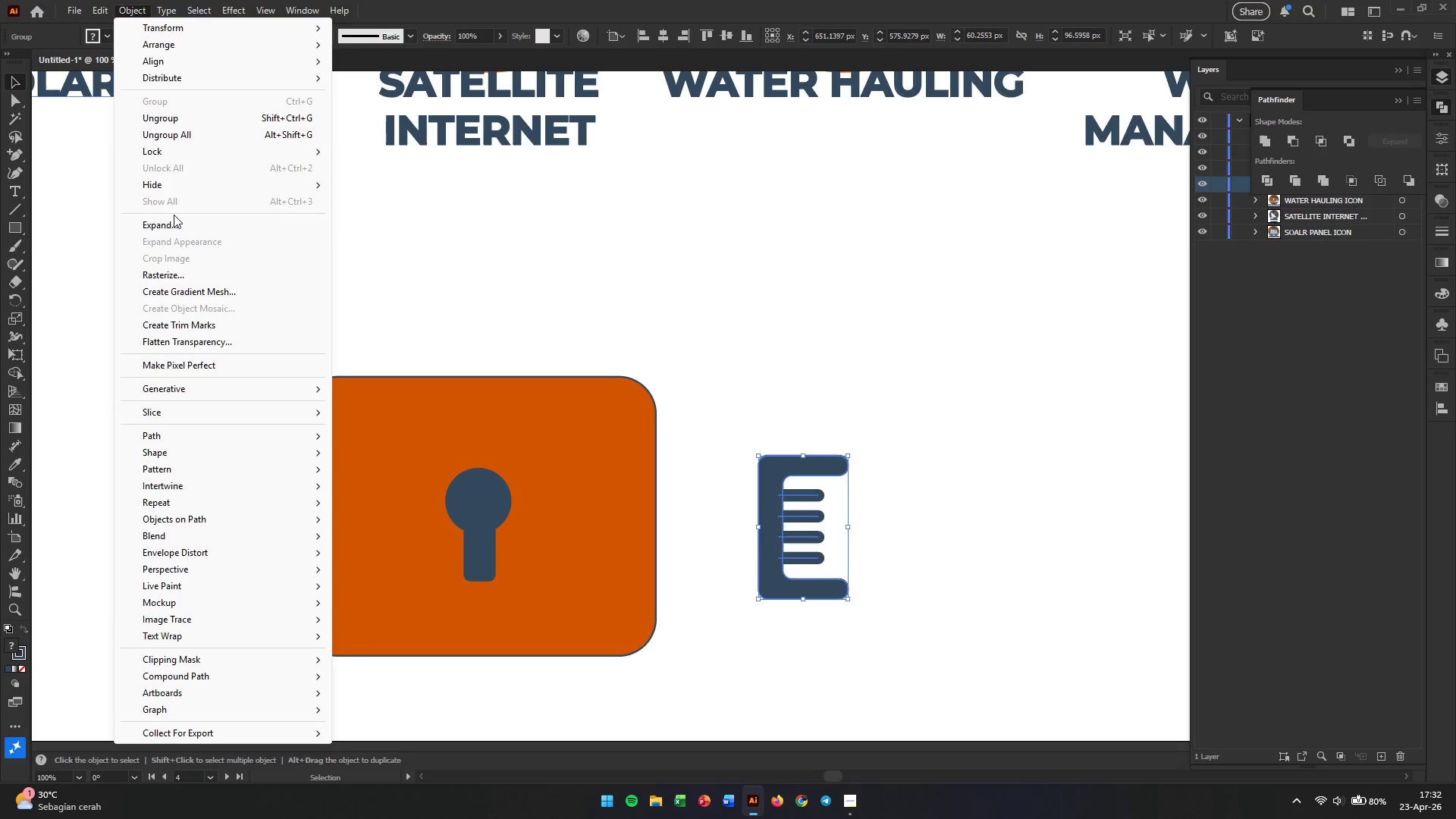 
left_click([176, 228])
 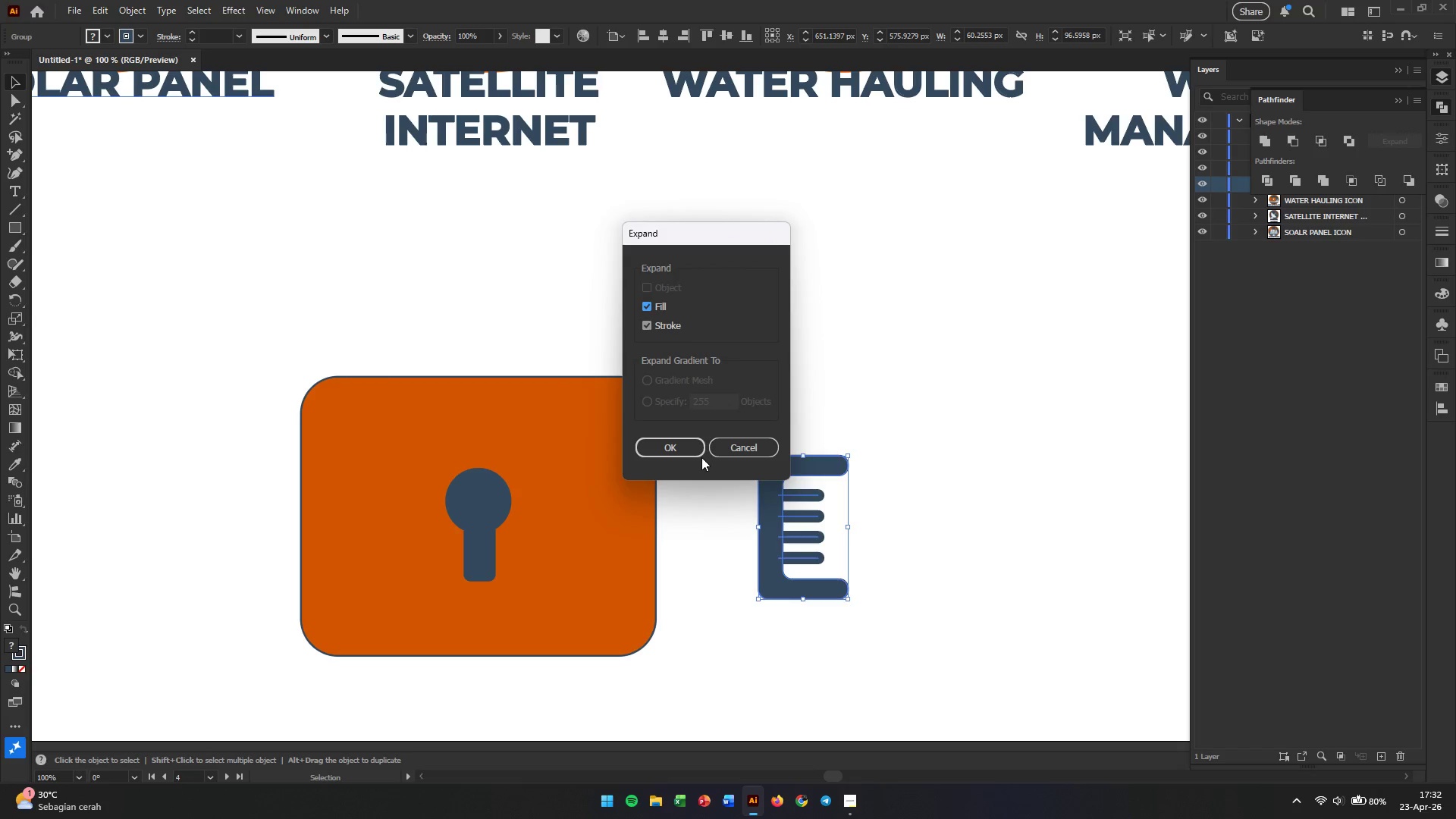 
left_click([667, 444])
 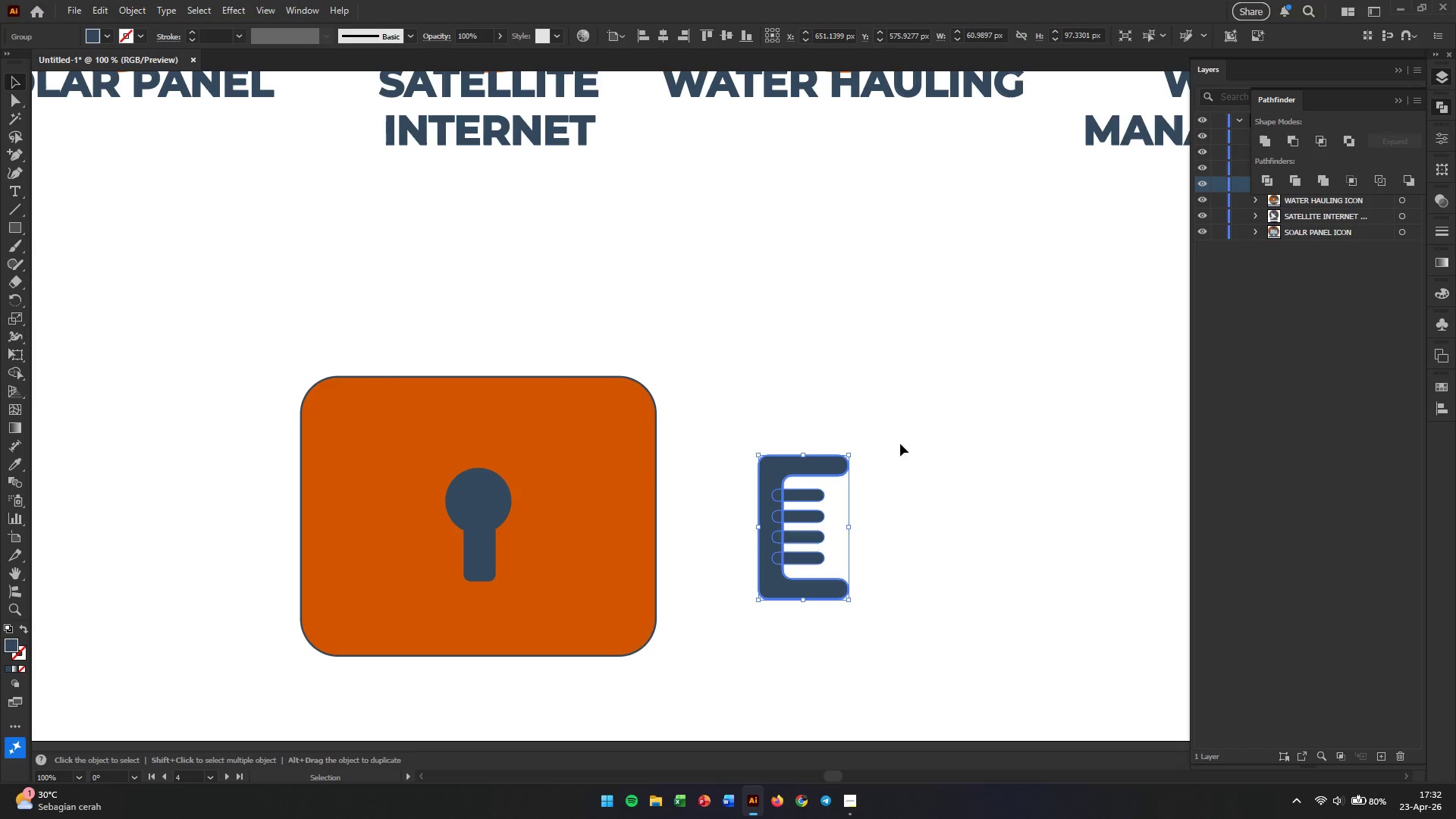 
left_click([902, 444])
 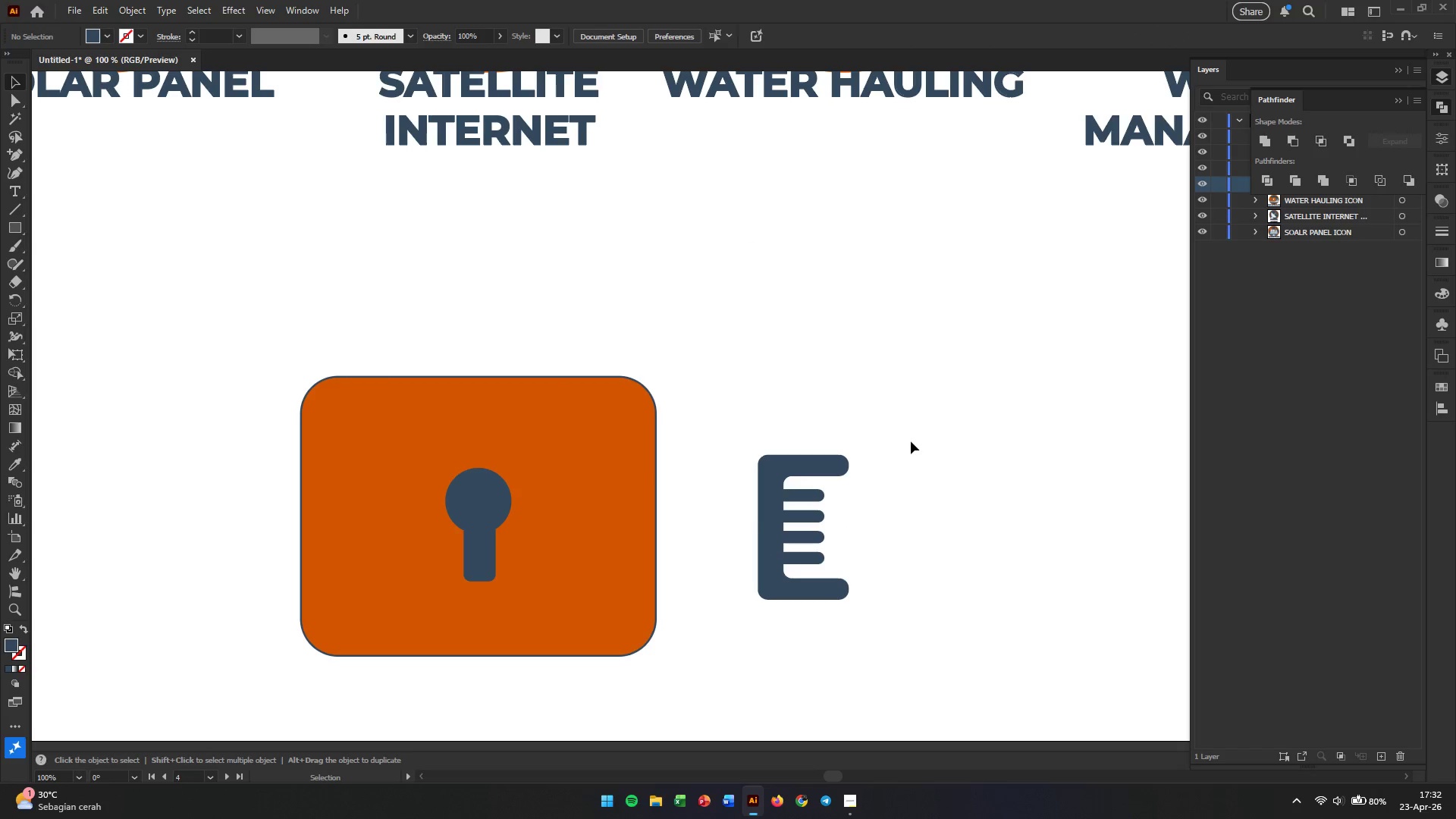 
left_click_drag(start_coordinate=[909, 424], to_coordinate=[740, 648])
 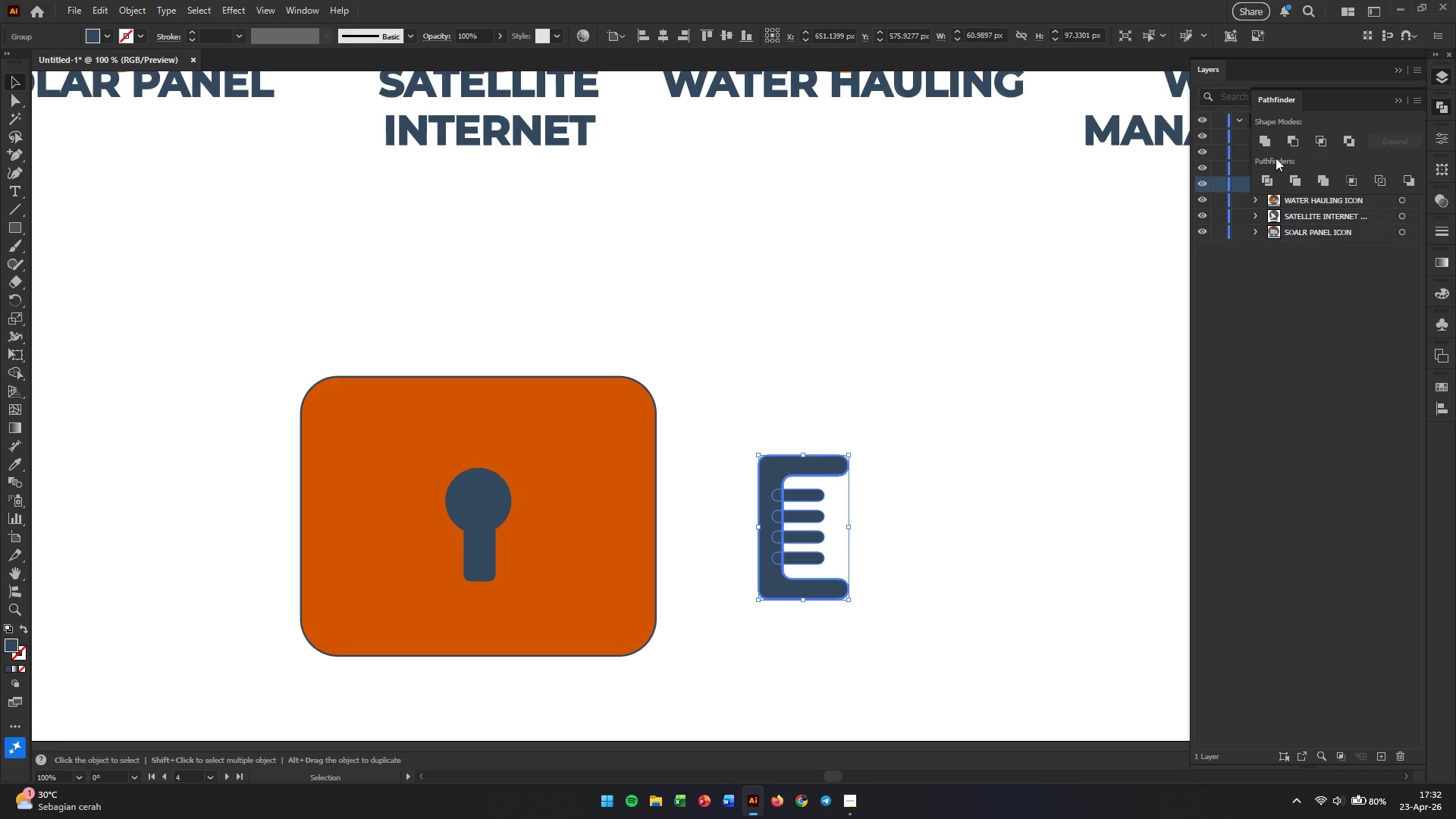 
left_click([1264, 140])
 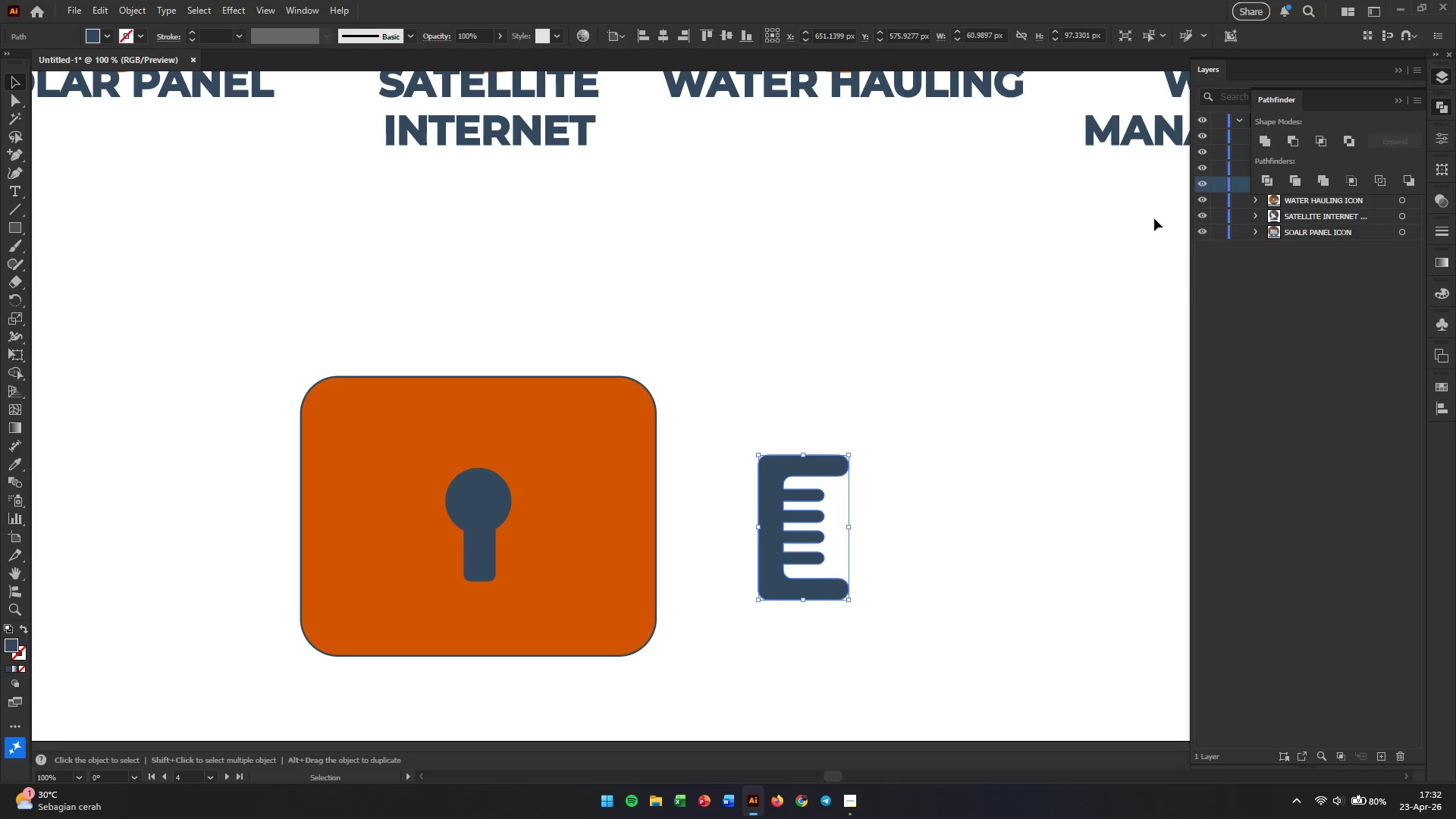 
left_click([1025, 431])
 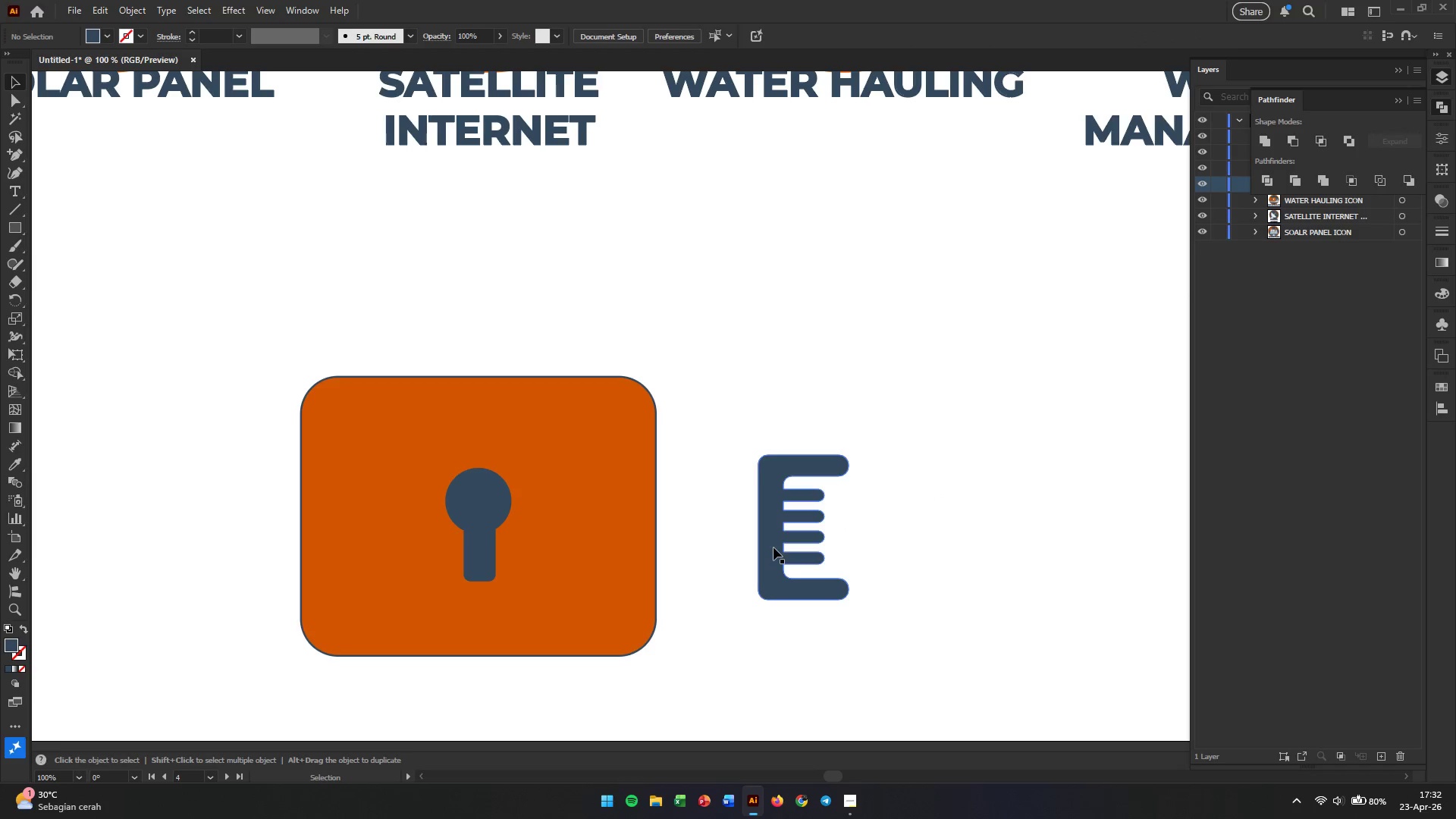 
left_click_drag(start_coordinate=[774, 548], to_coordinate=[587, 541])
 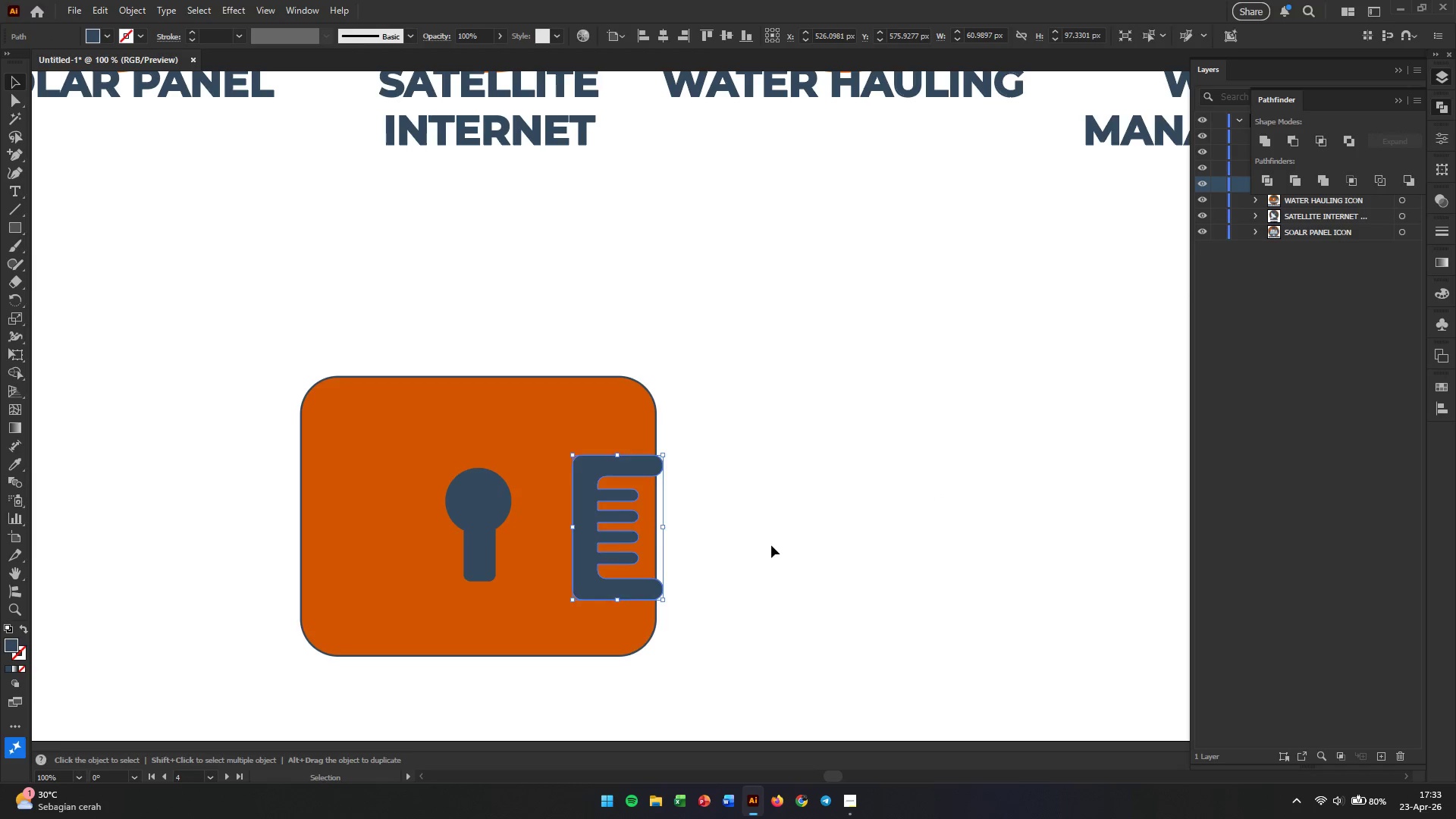 
hold_key(key=ShiftLeft, duration=4.42)
 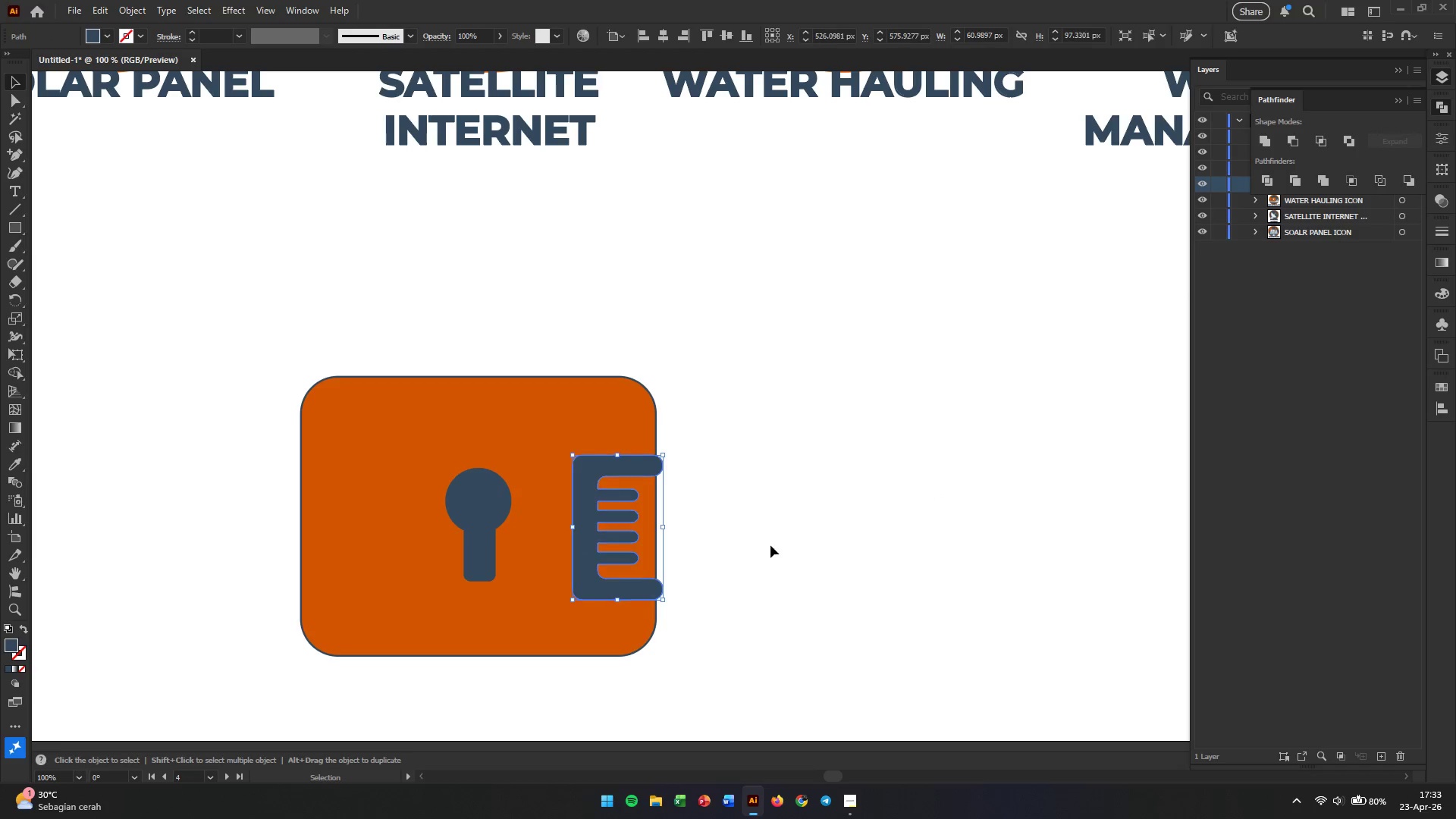 
left_click([771, 545])
 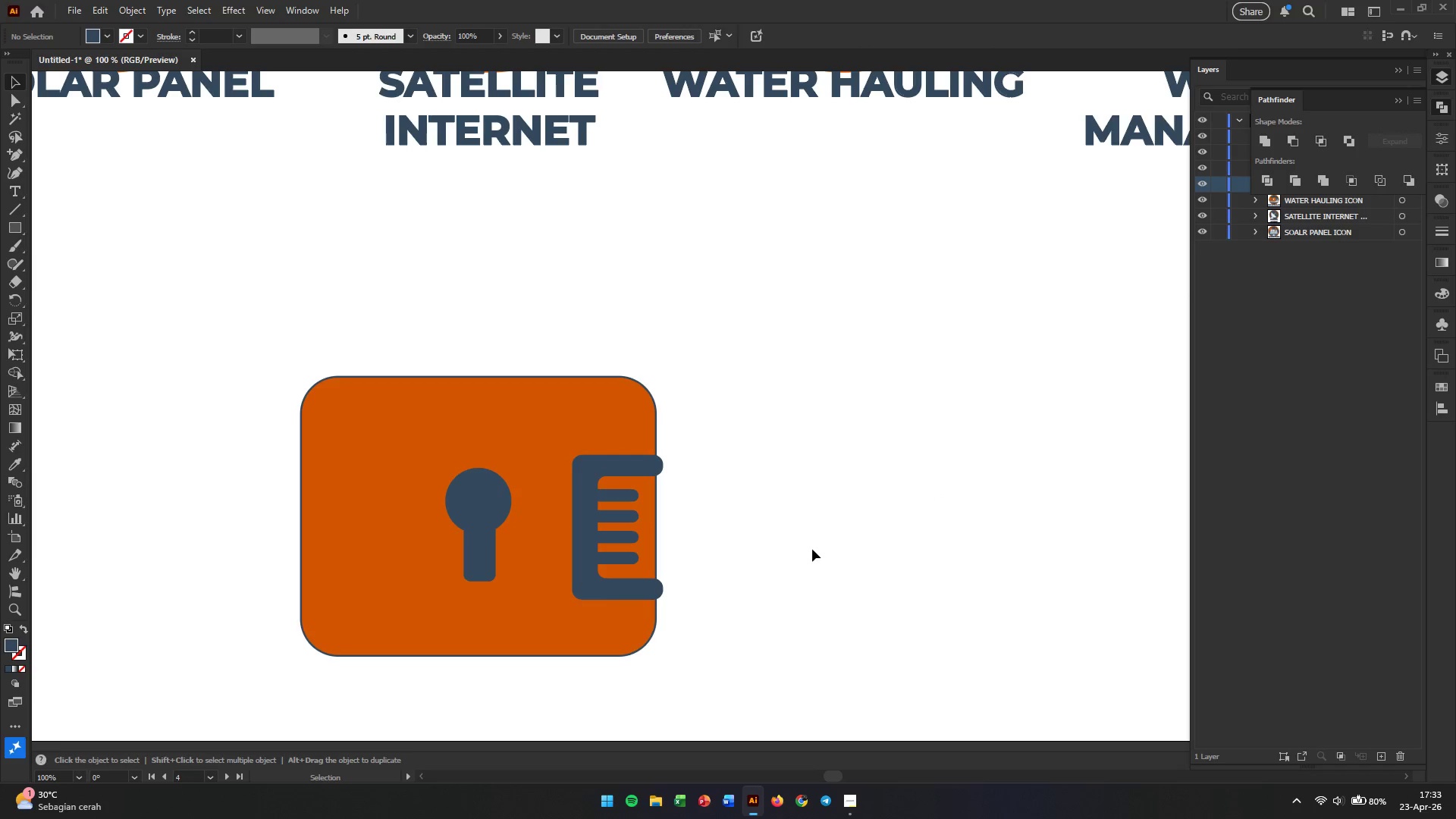 
hold_key(key=AltLeft, duration=1.11)
scroll: coordinate [503, 548], scroll_direction: up, amount: 2.0
 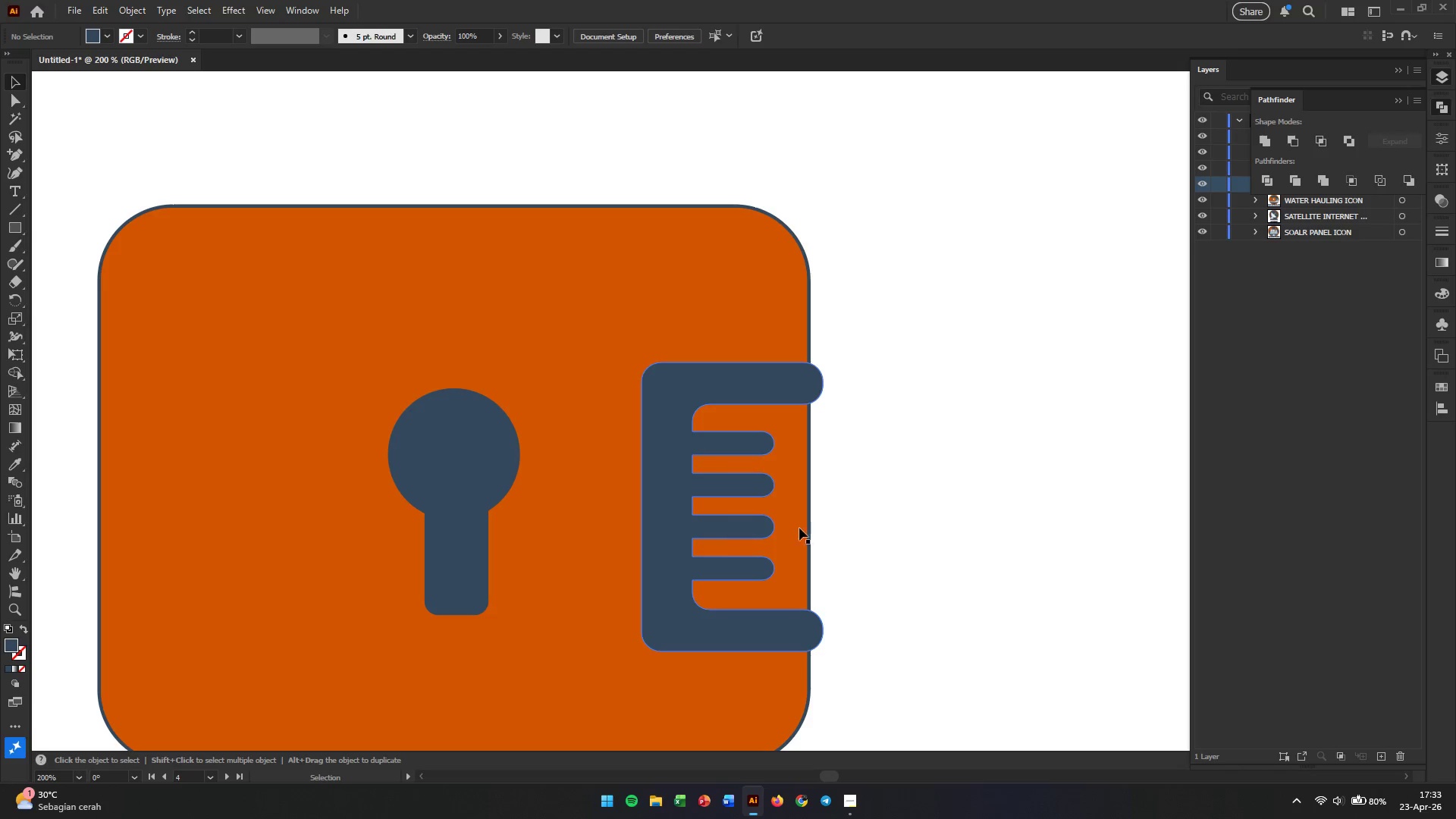 
left_click([802, 645])
 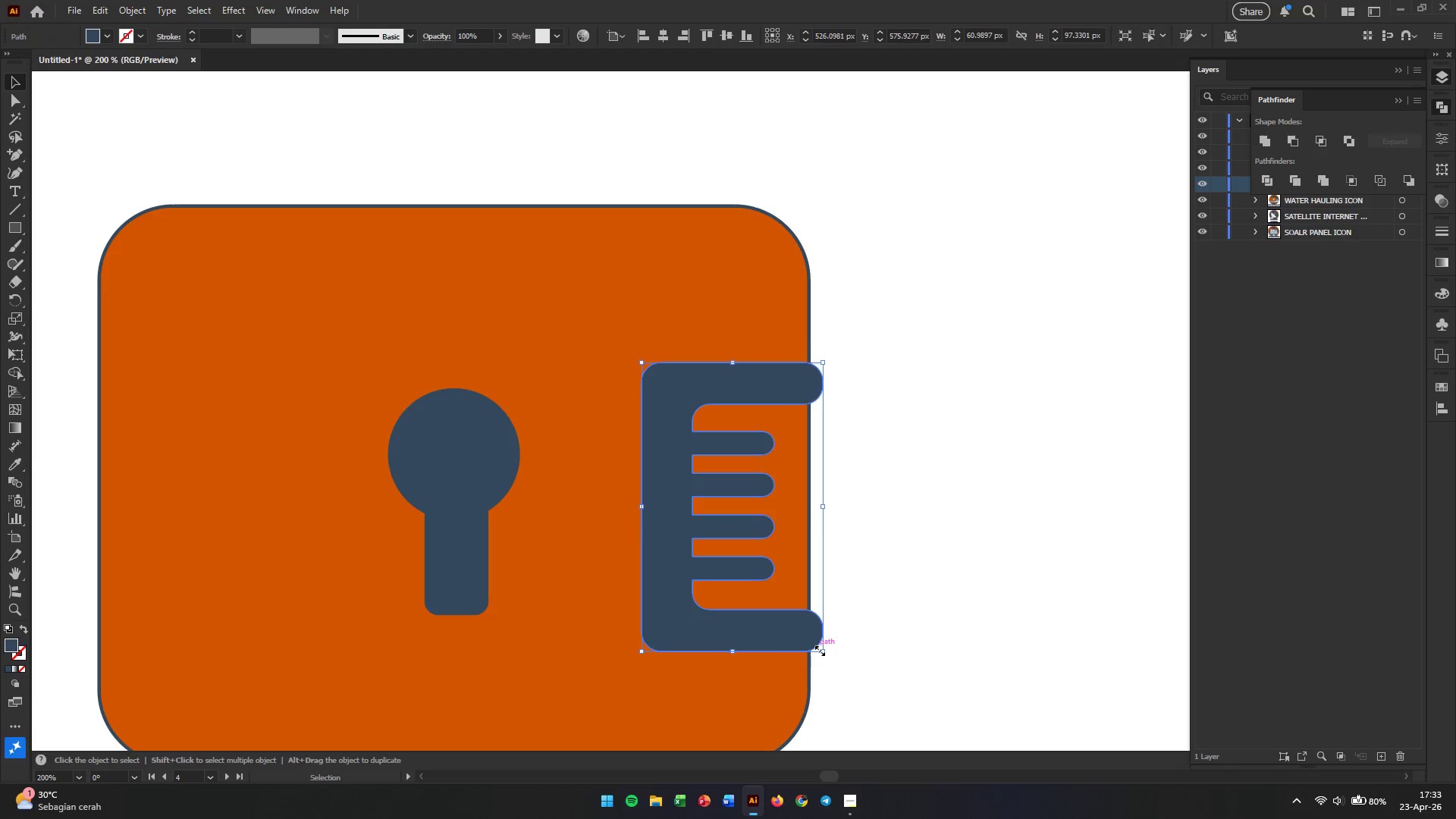 
left_click_drag(start_coordinate=[818, 649], to_coordinate=[786, 601])
 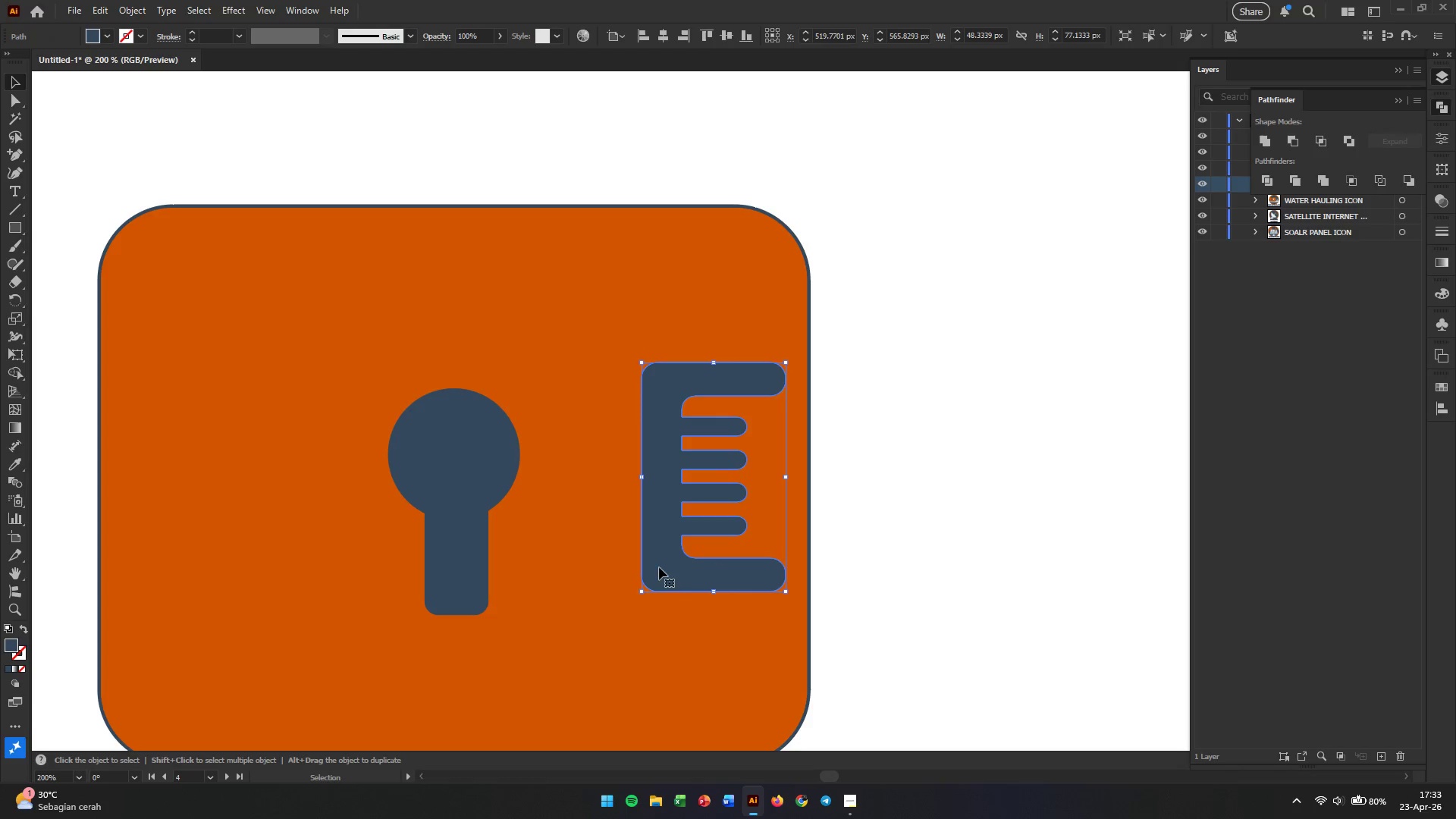 
hold_key(key=ShiftLeft, duration=0.86)
 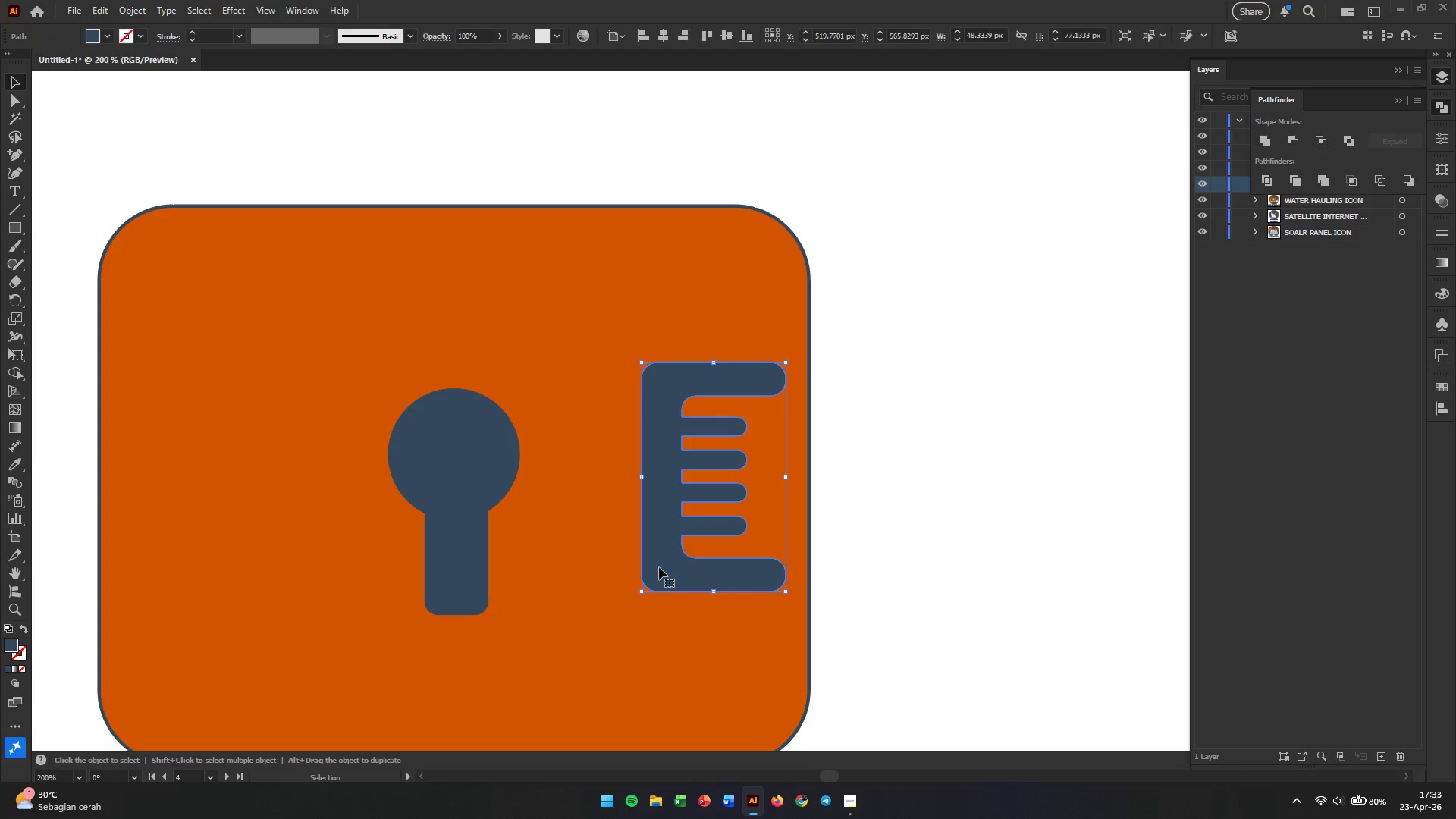 
left_click_drag(start_coordinate=[677, 572], to_coordinate=[708, 579])
 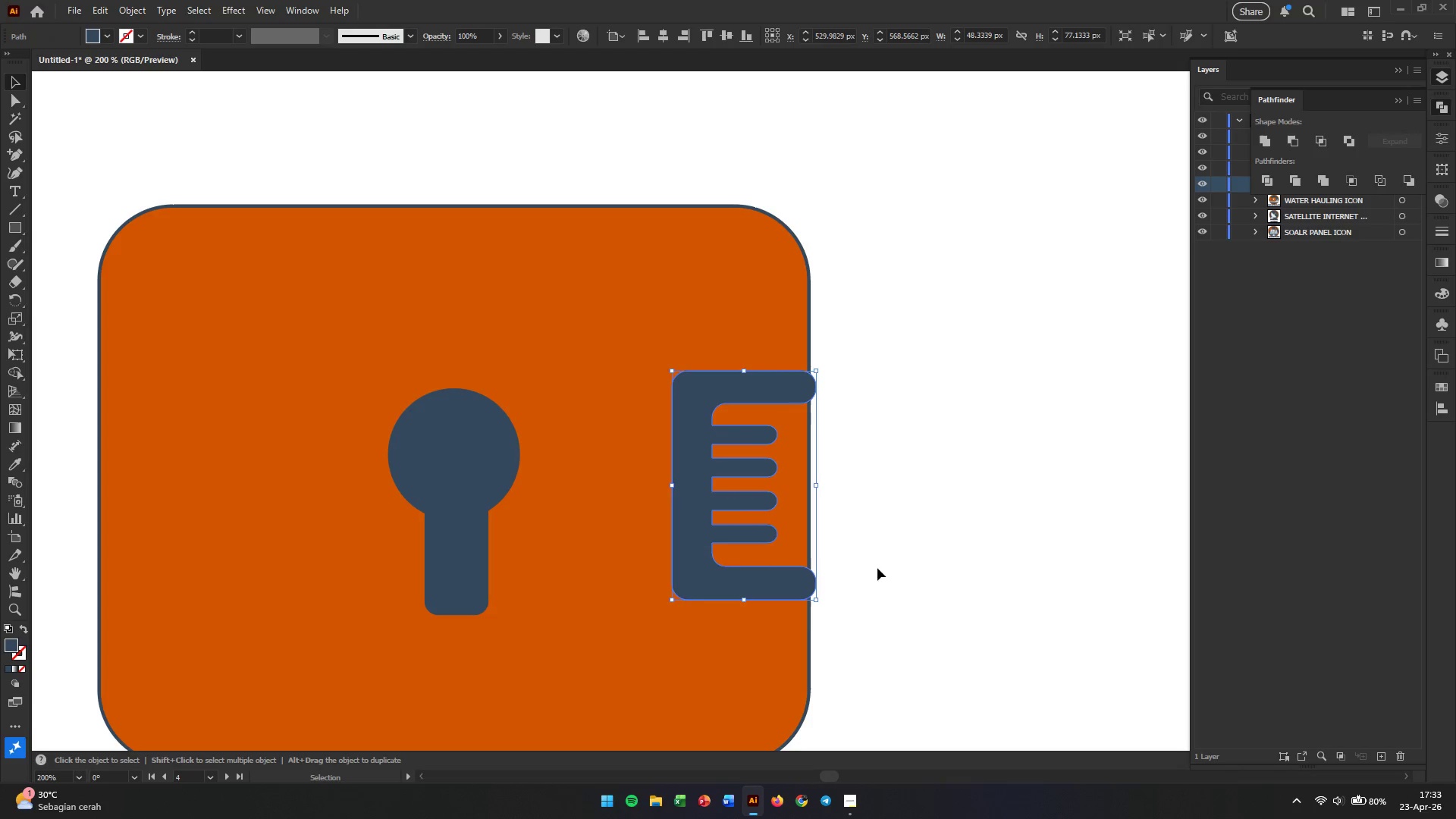 
left_click([925, 566])
 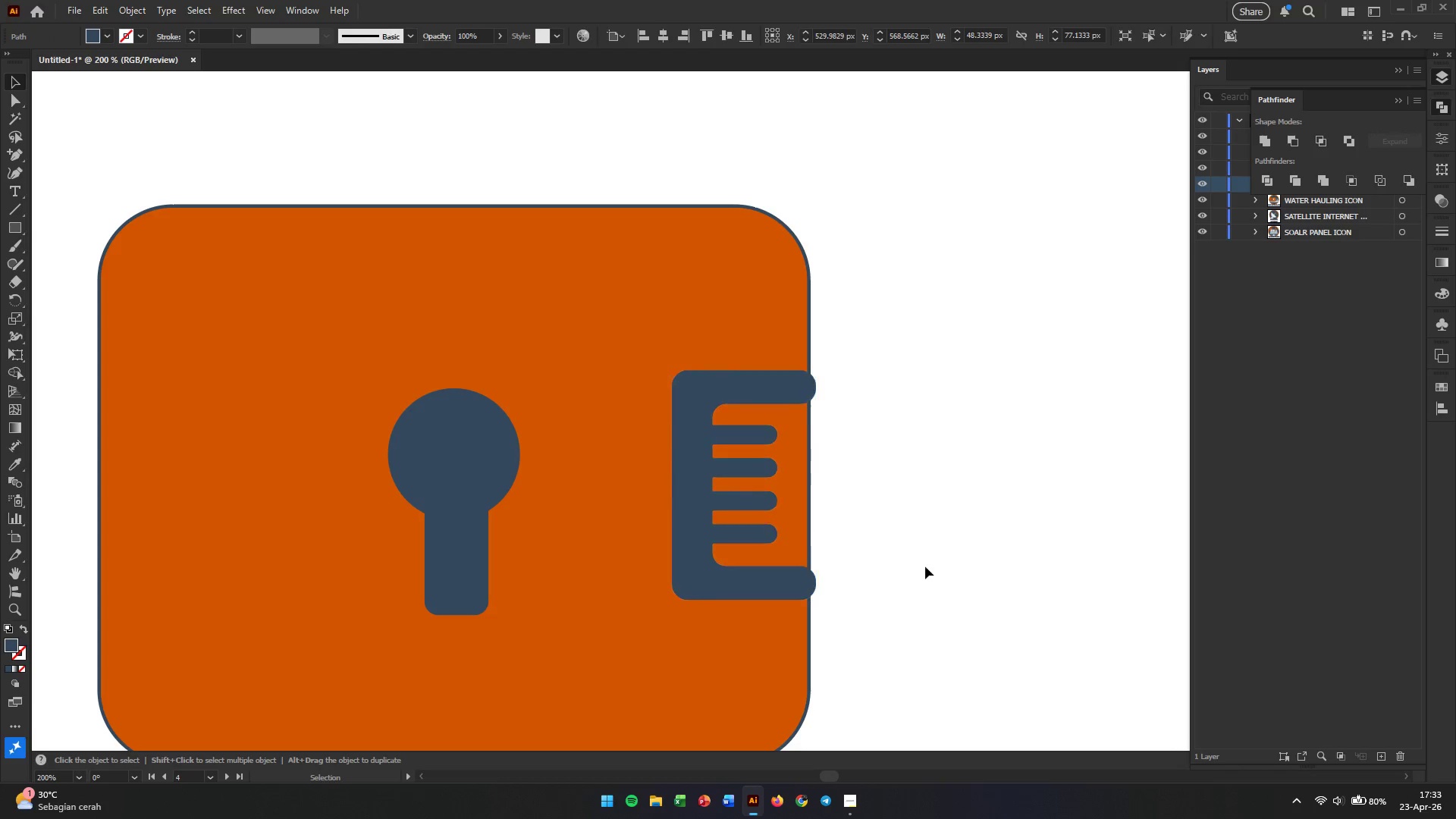 
hold_key(key=AltLeft, duration=0.66)
scroll: coordinate [925, 566], scroll_direction: down, amount: 3.0
 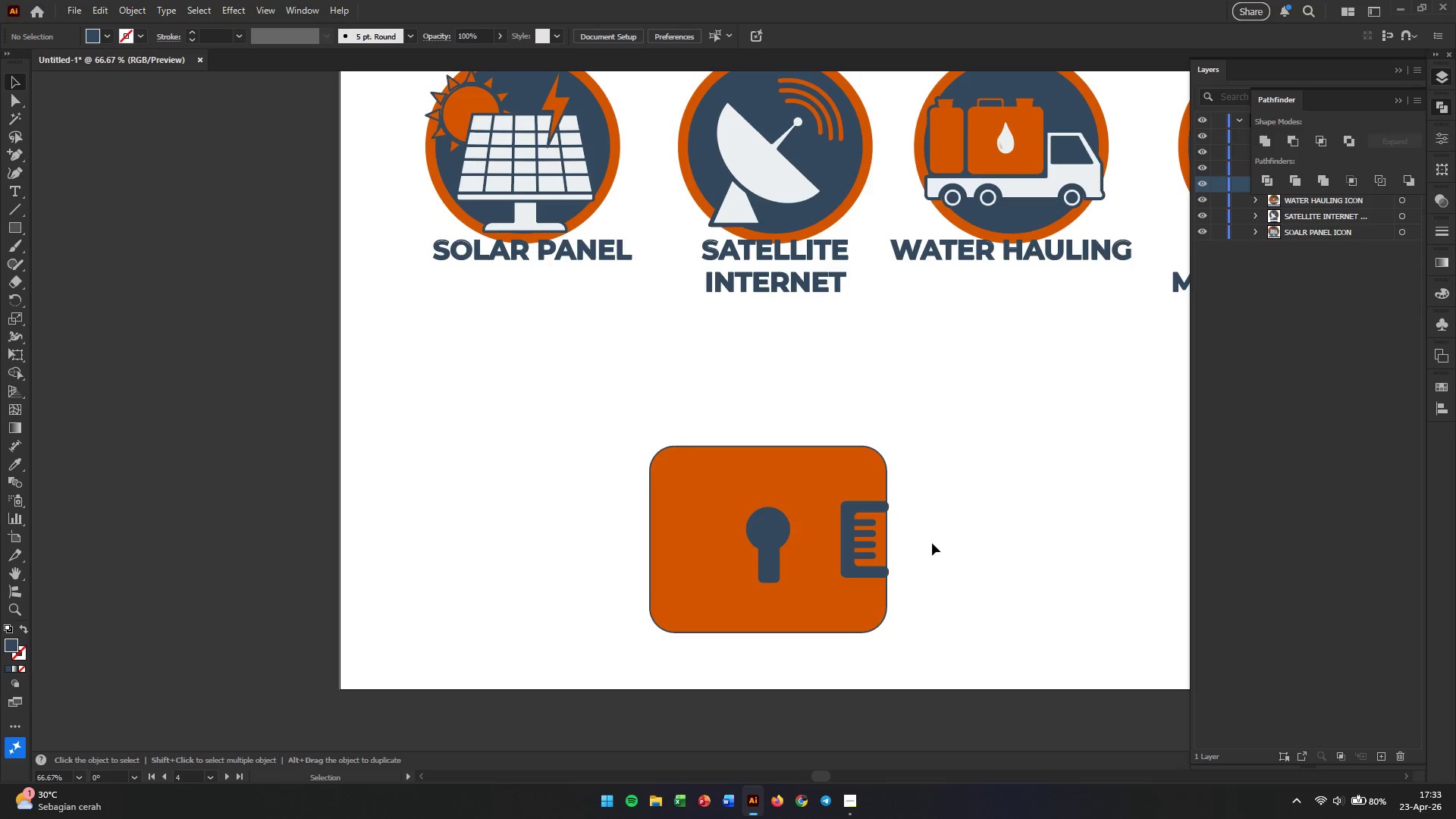 
left_click([932, 543])
 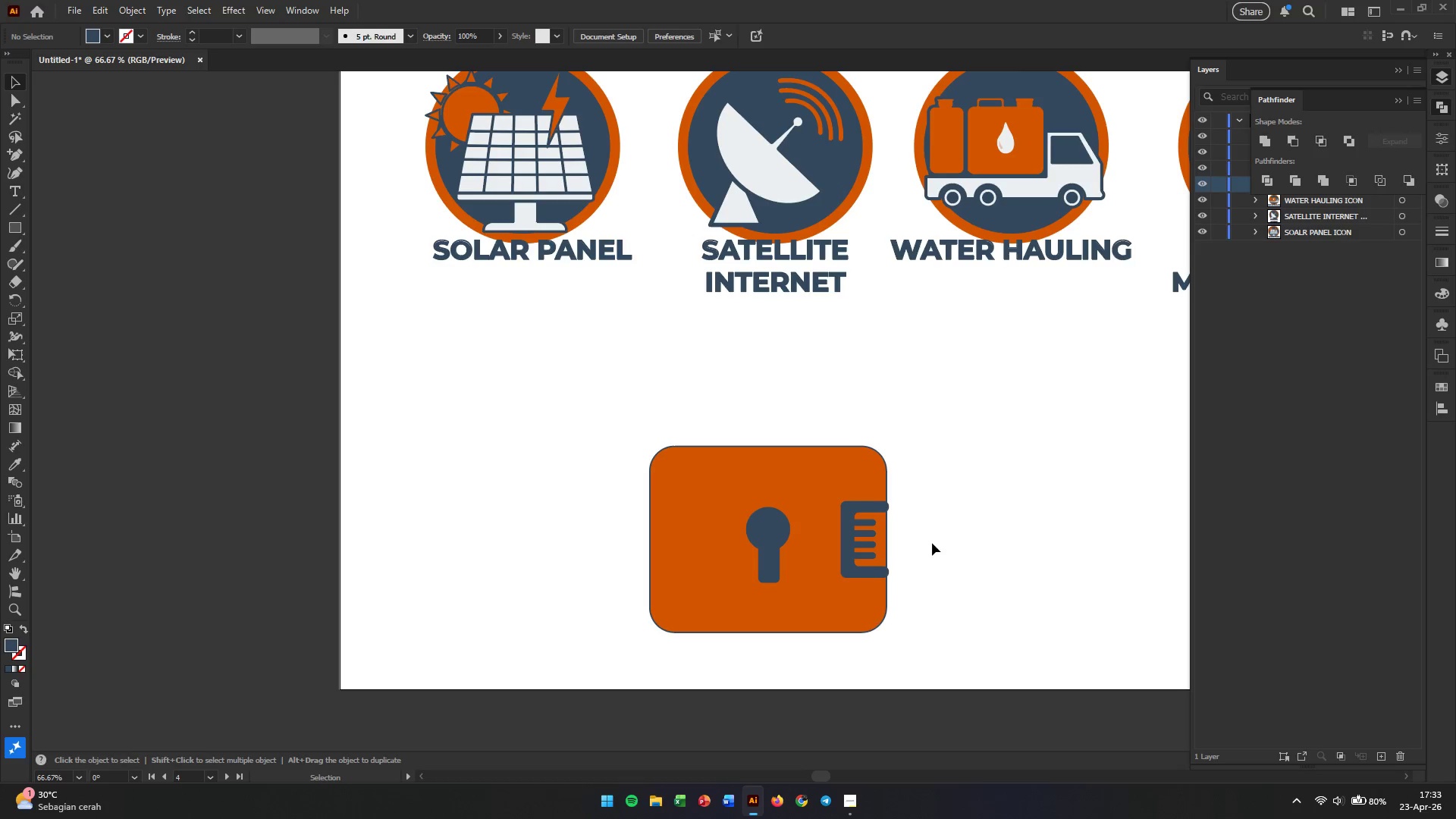 
left_click([990, 463])
 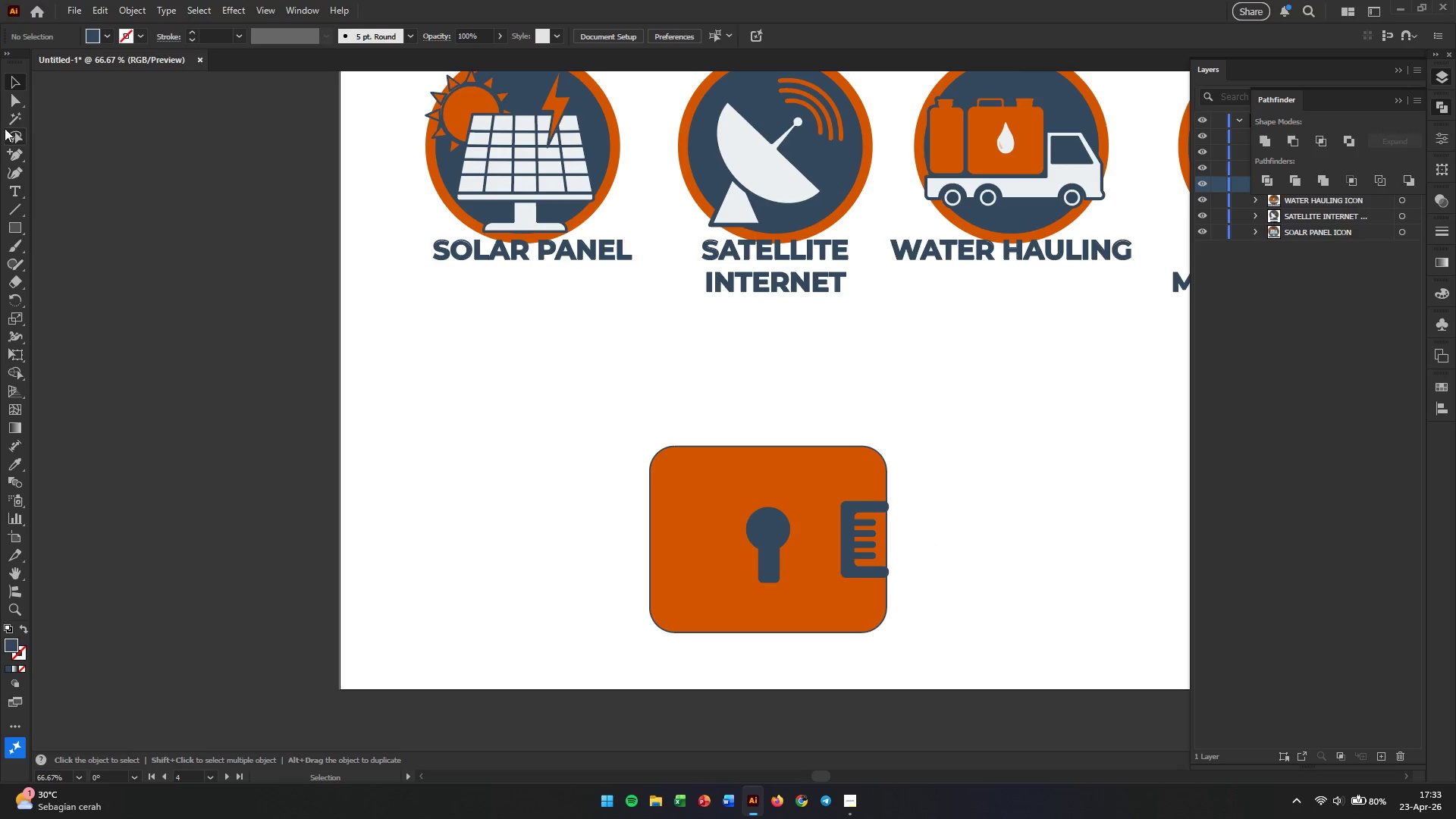 
wait(6.08)
 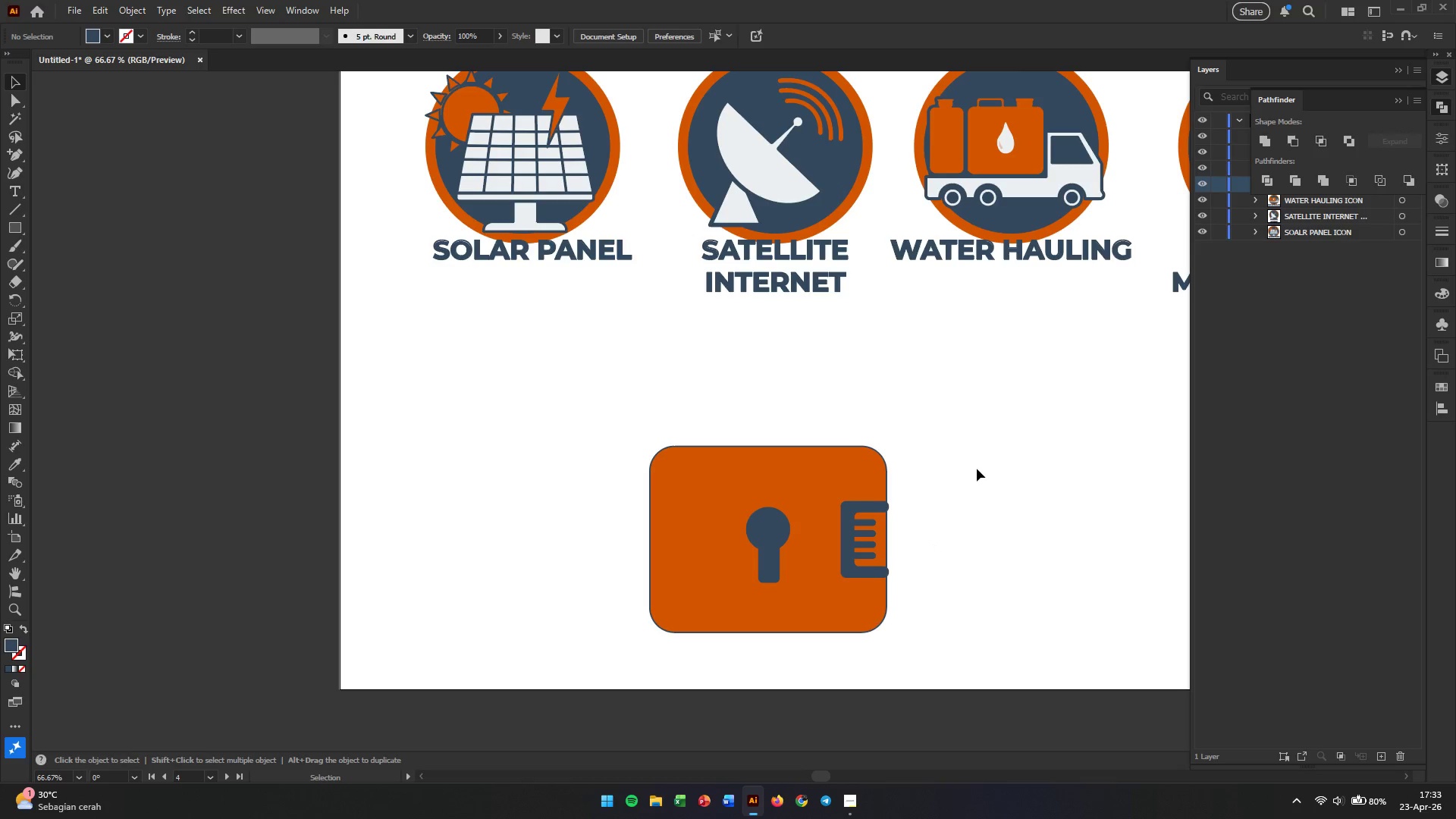 
left_click([18, 229])
 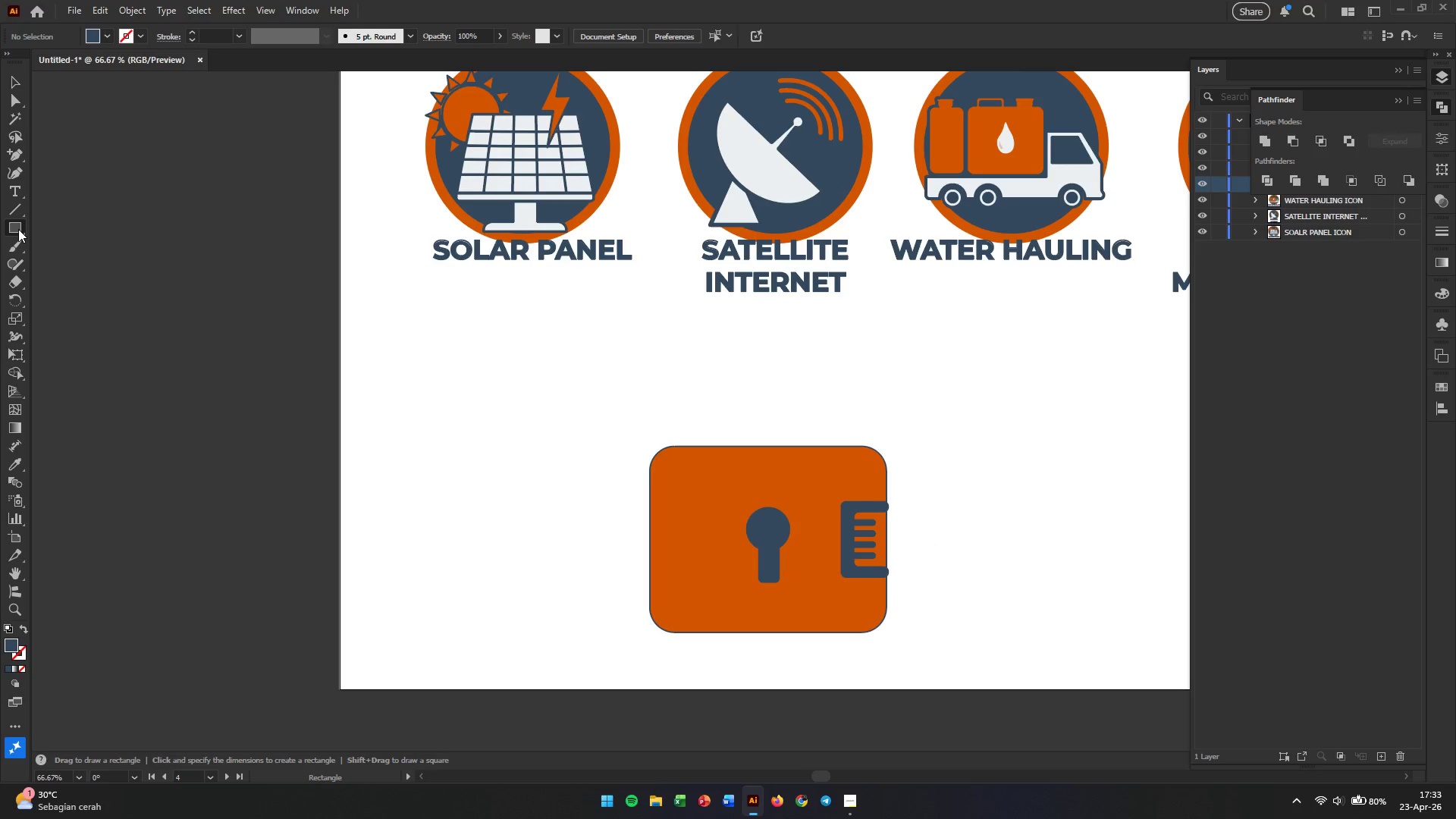 
right_click([18, 231])
 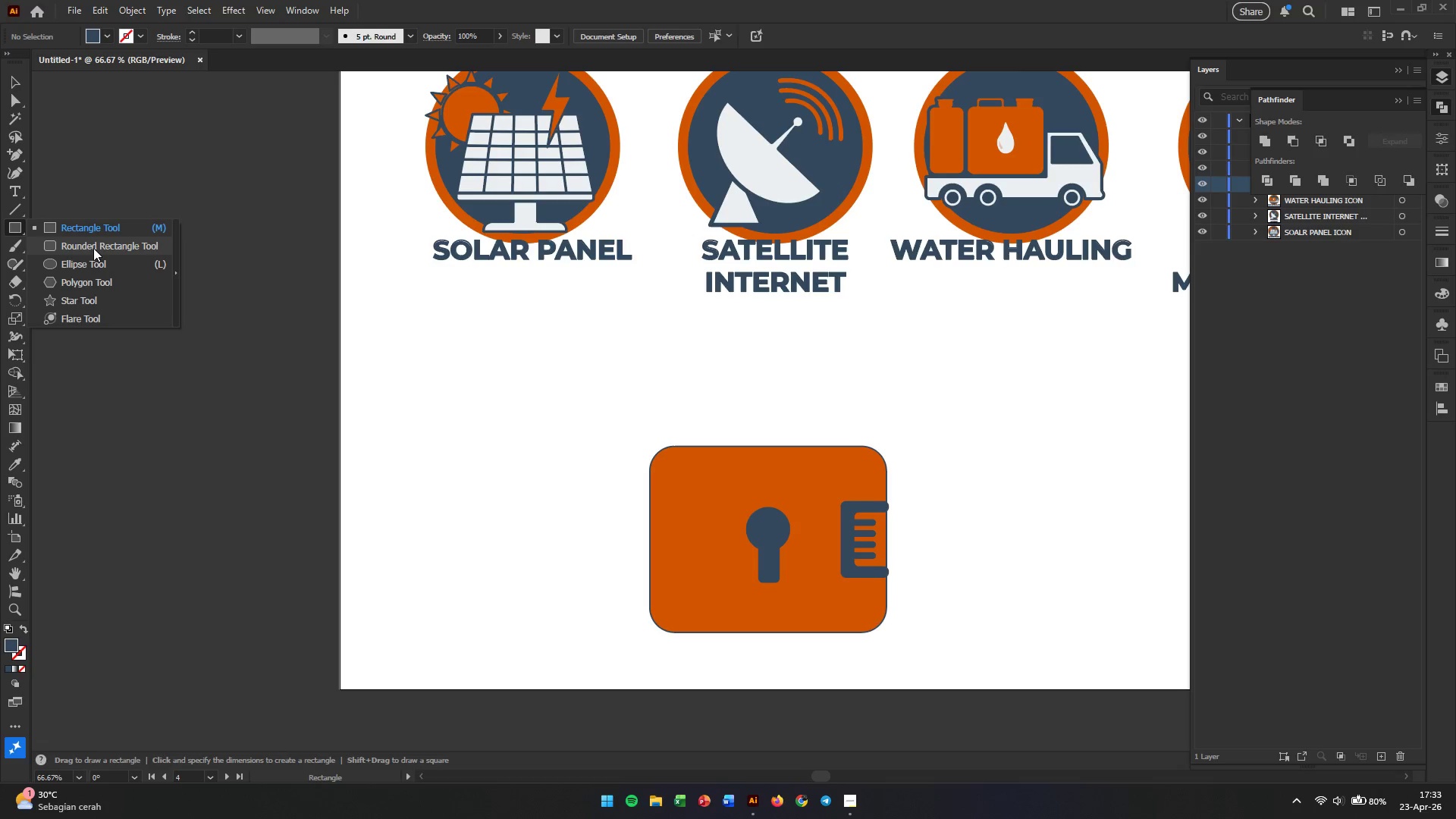 
left_click([93, 248])
 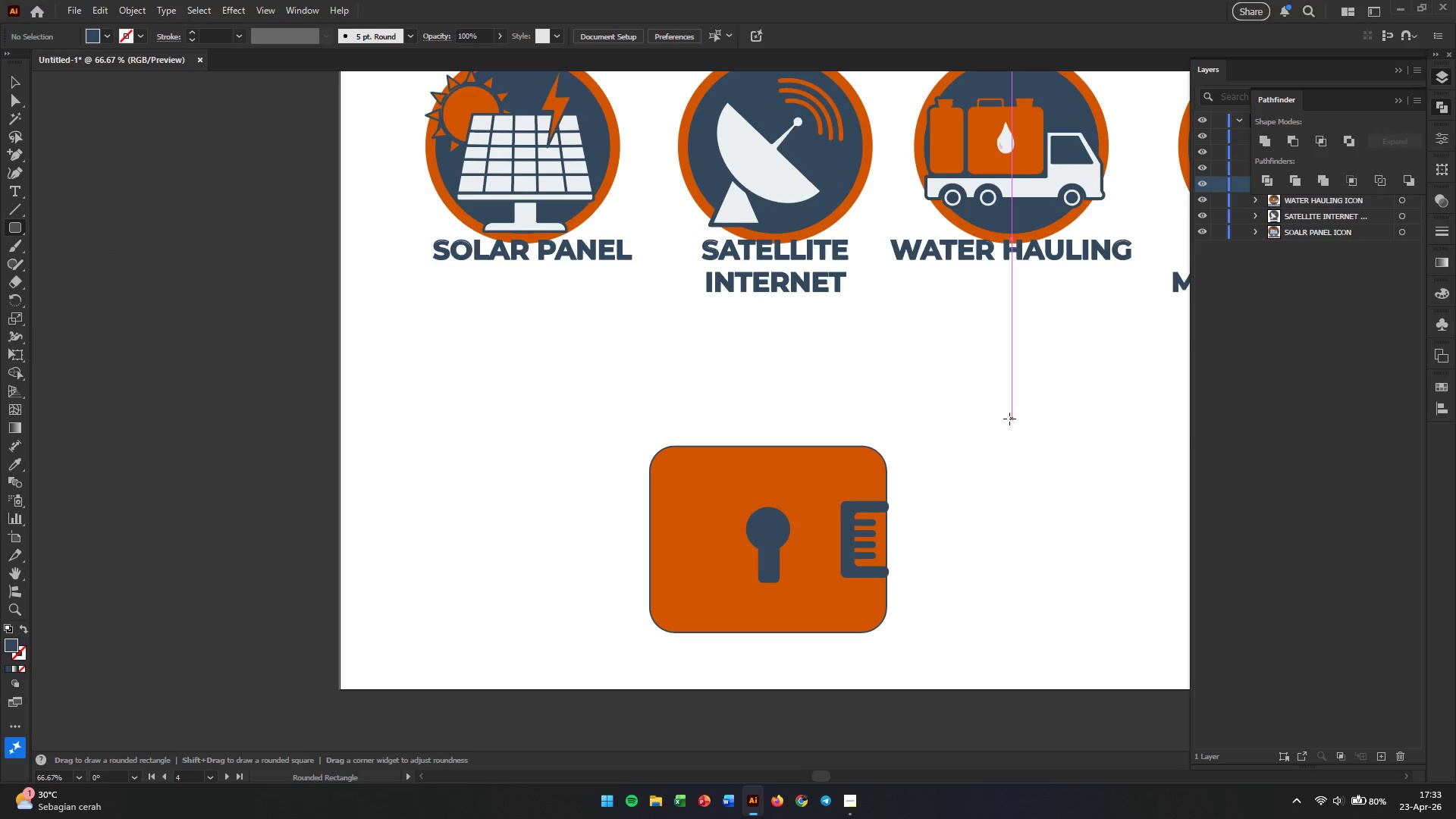 
hold_key(key=Space, duration=0.8)
 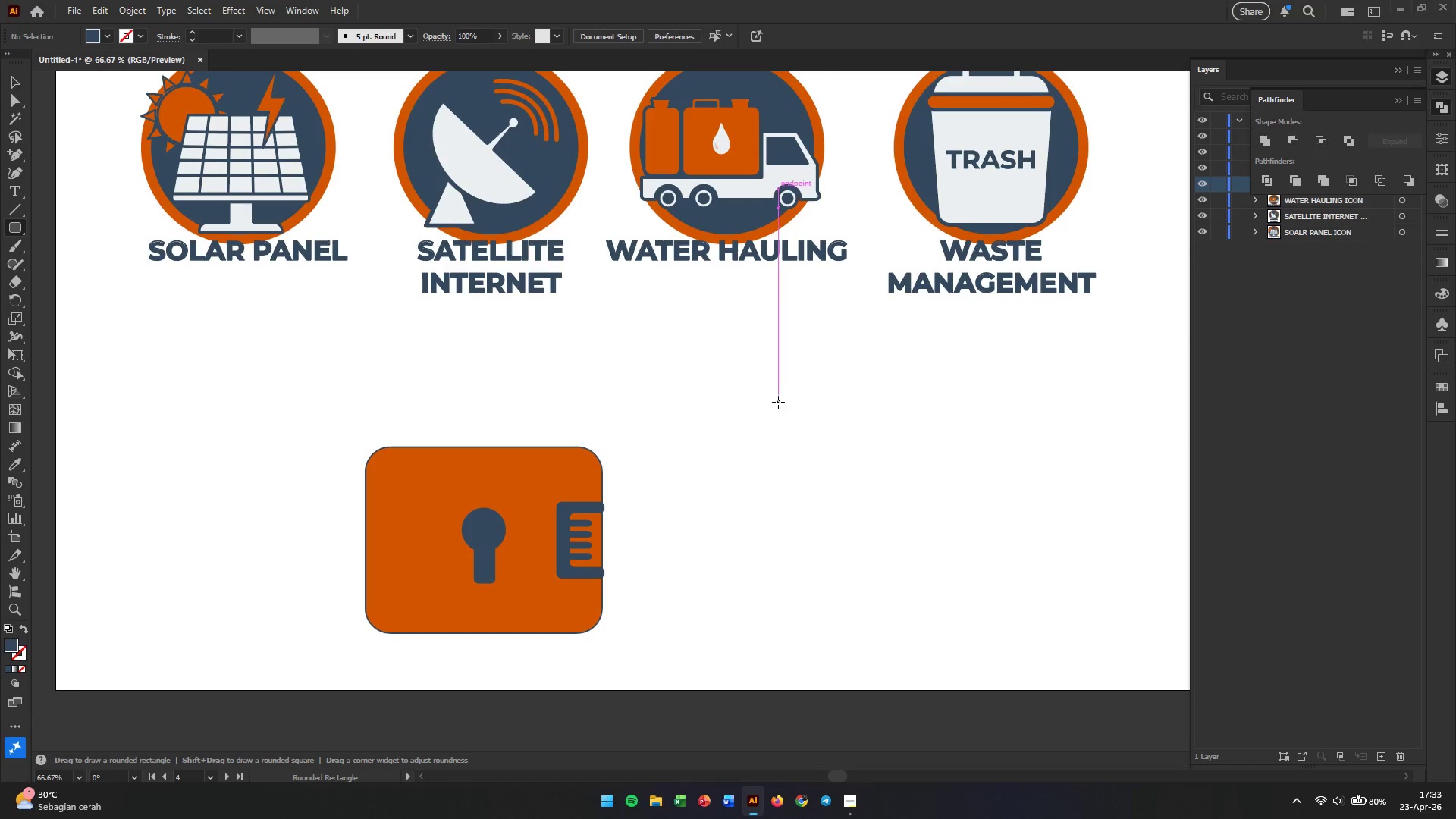 
left_click_drag(start_coordinate=[1009, 419], to_coordinate=[725, 419])
 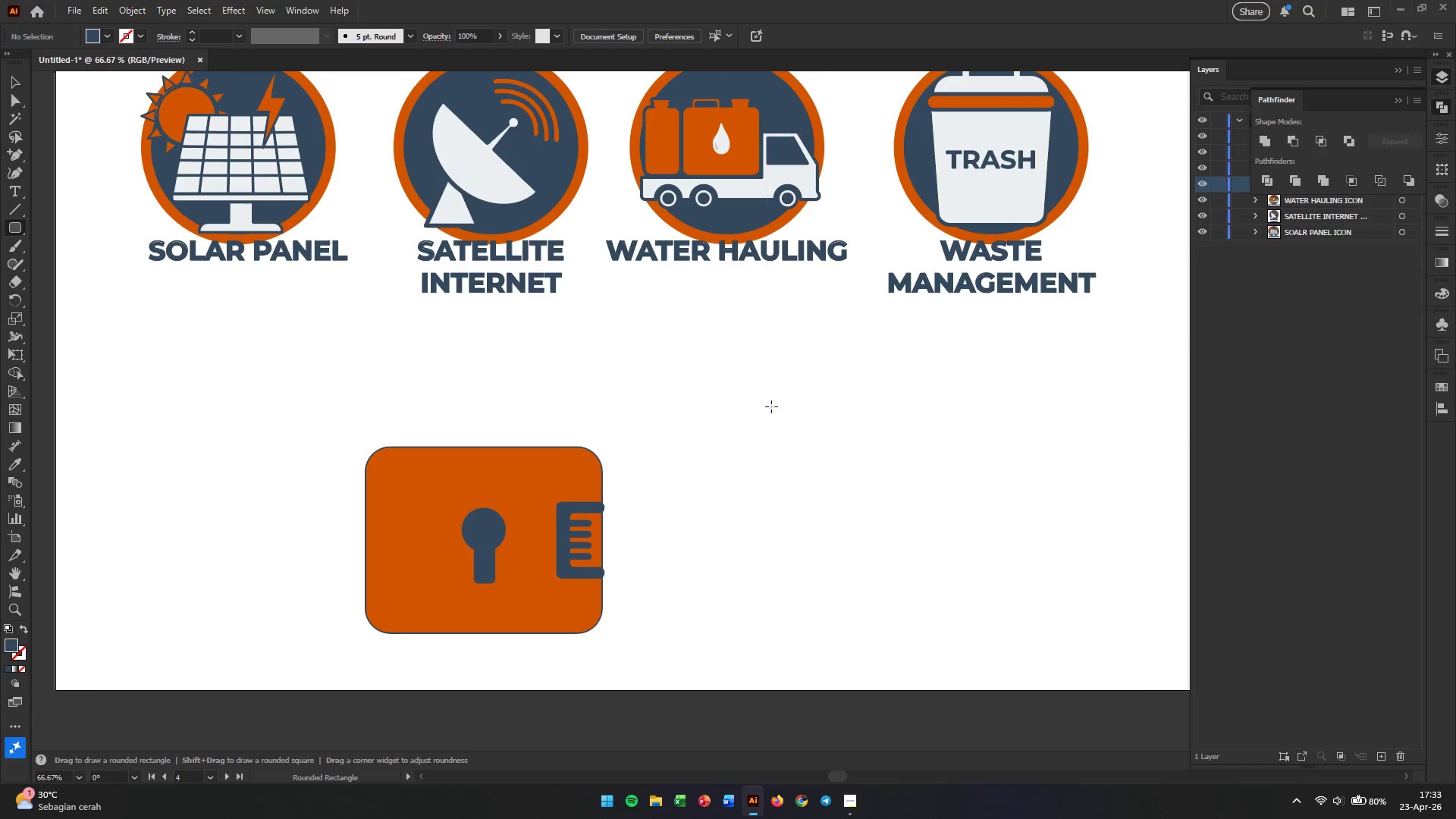 
left_click_drag(start_coordinate=[778, 402], to_coordinate=[918, 594])
 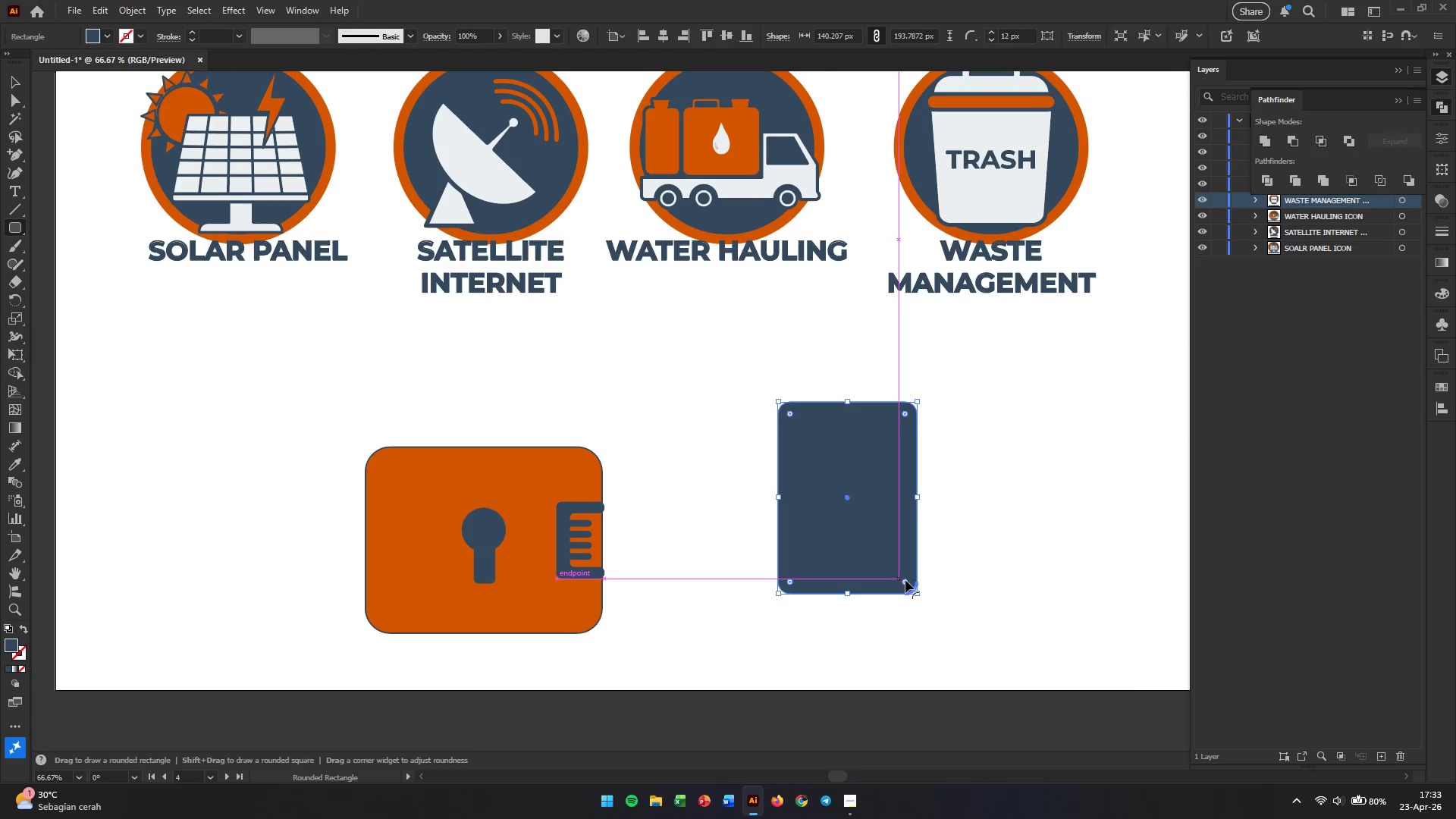 
left_click_drag(start_coordinate=[908, 582], to_coordinate=[864, 521])
 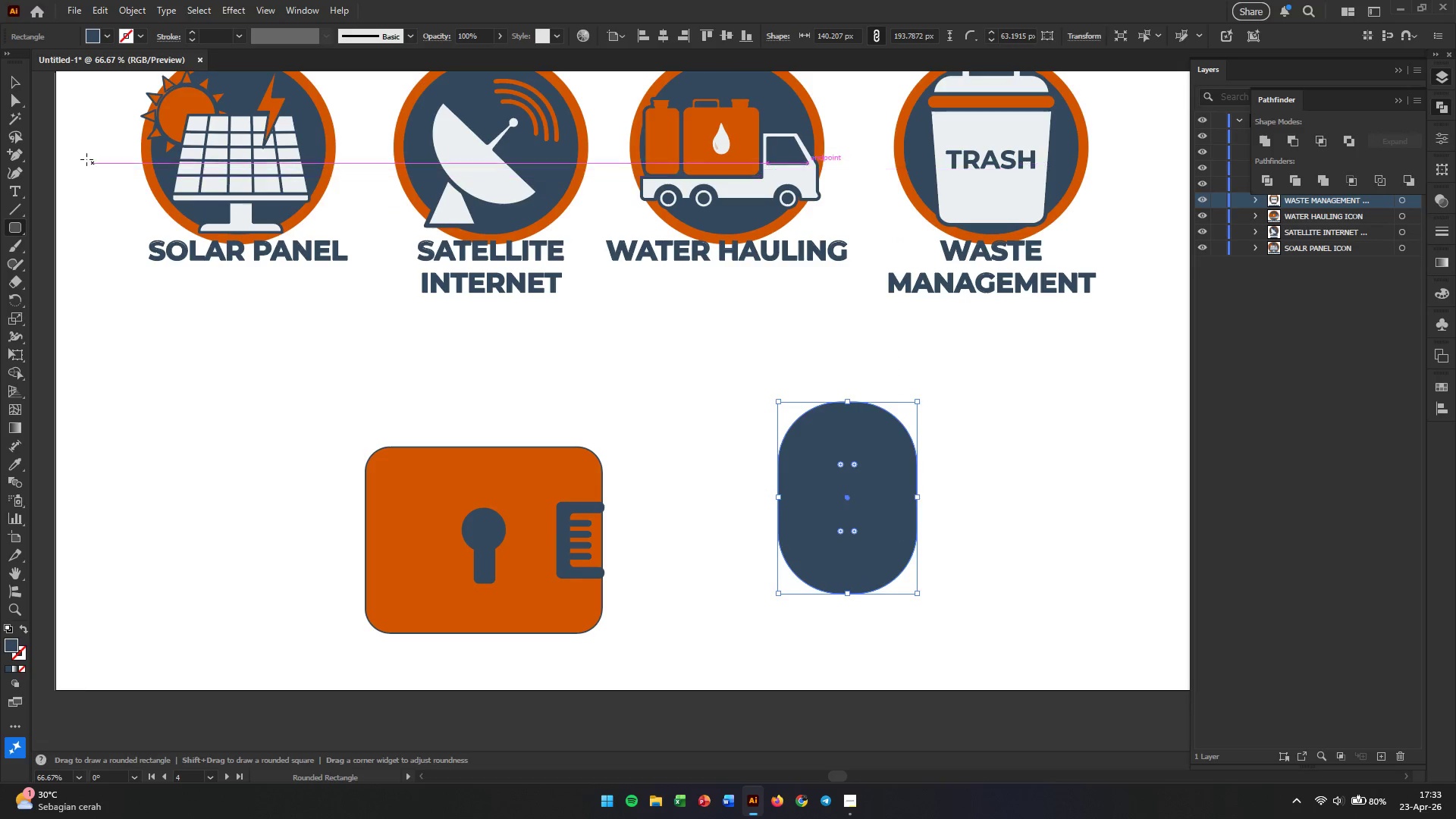 
left_click([13, 77])
 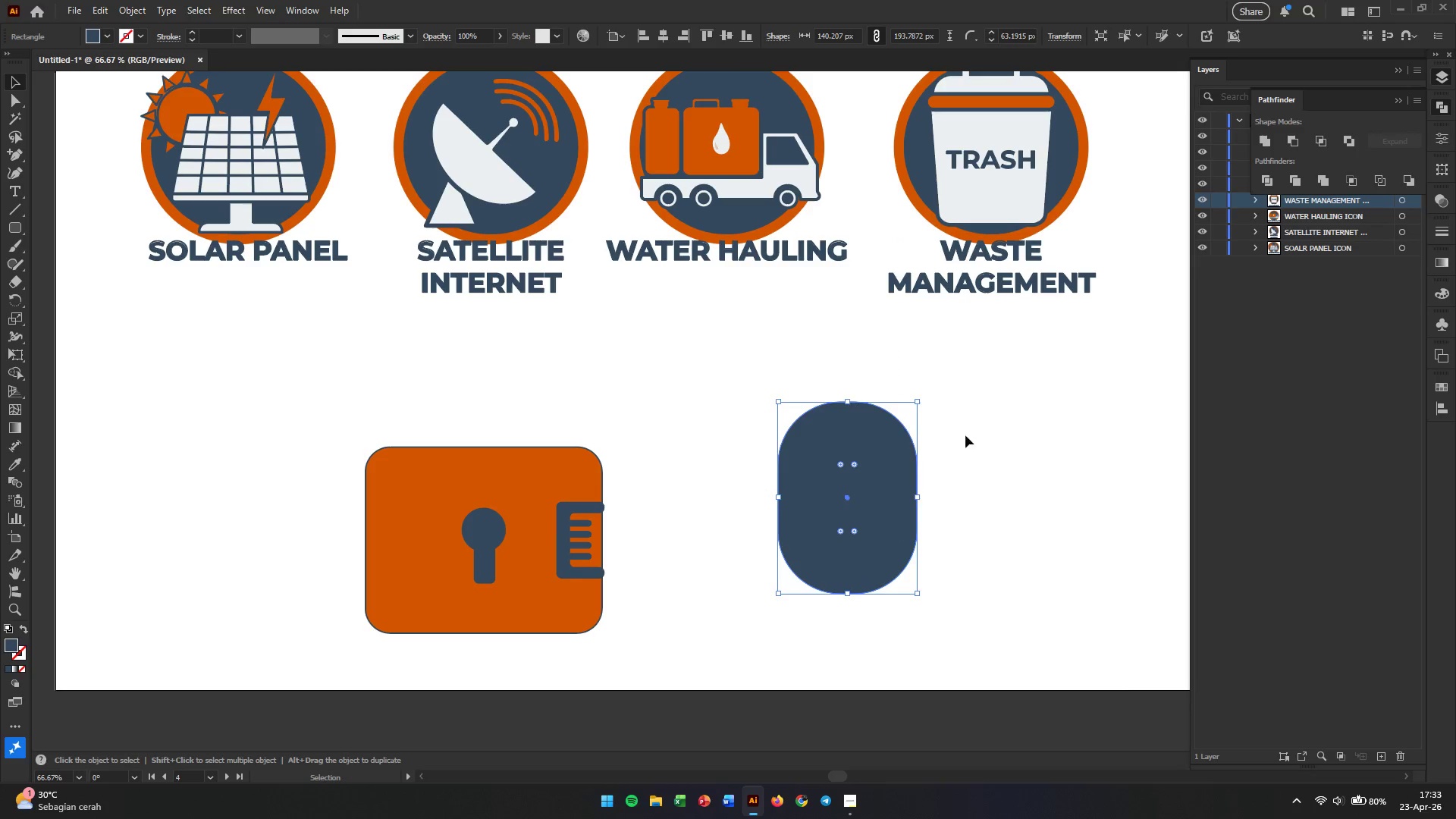 
left_click([1031, 454])
 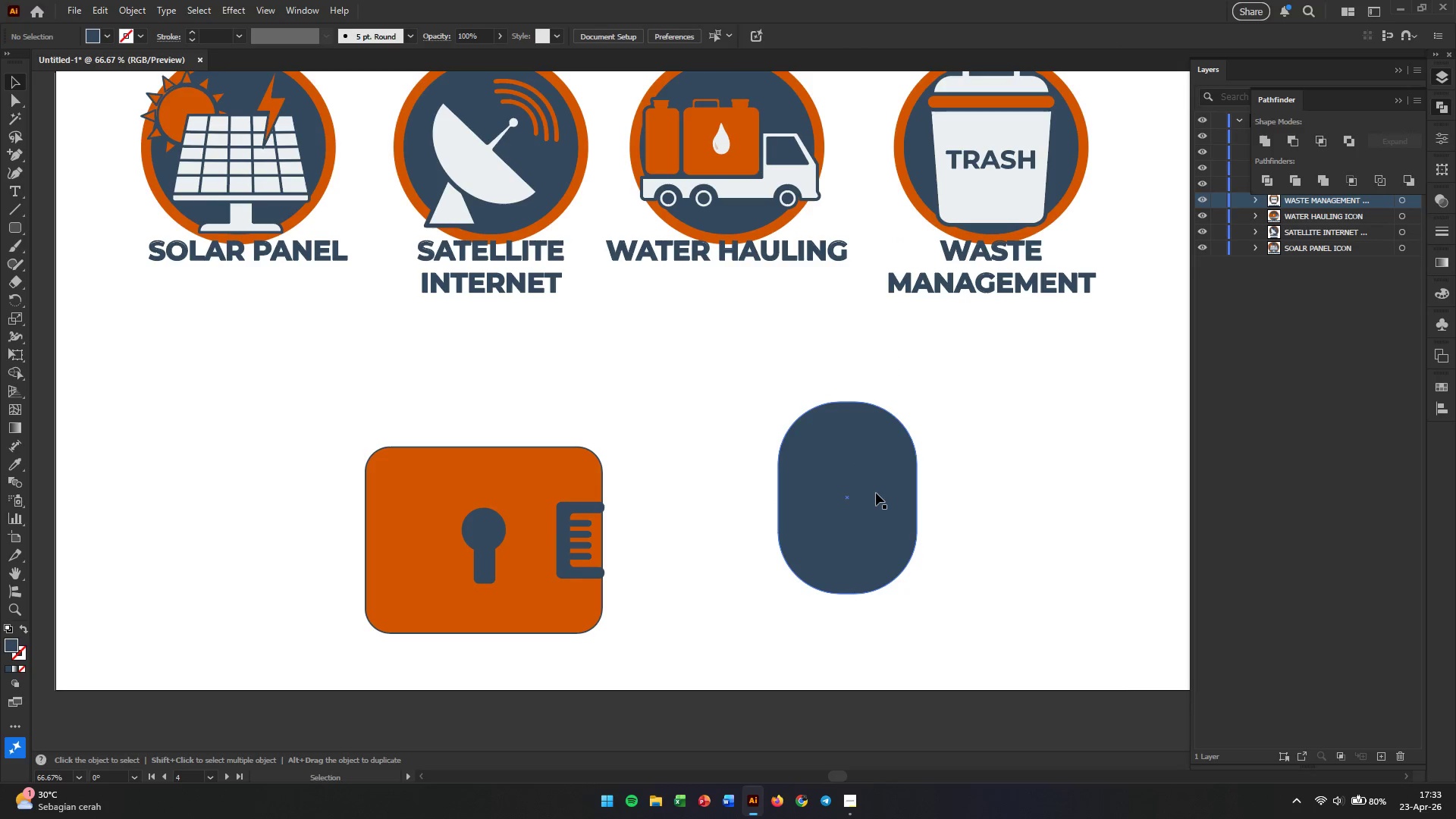 
left_click([868, 453])
 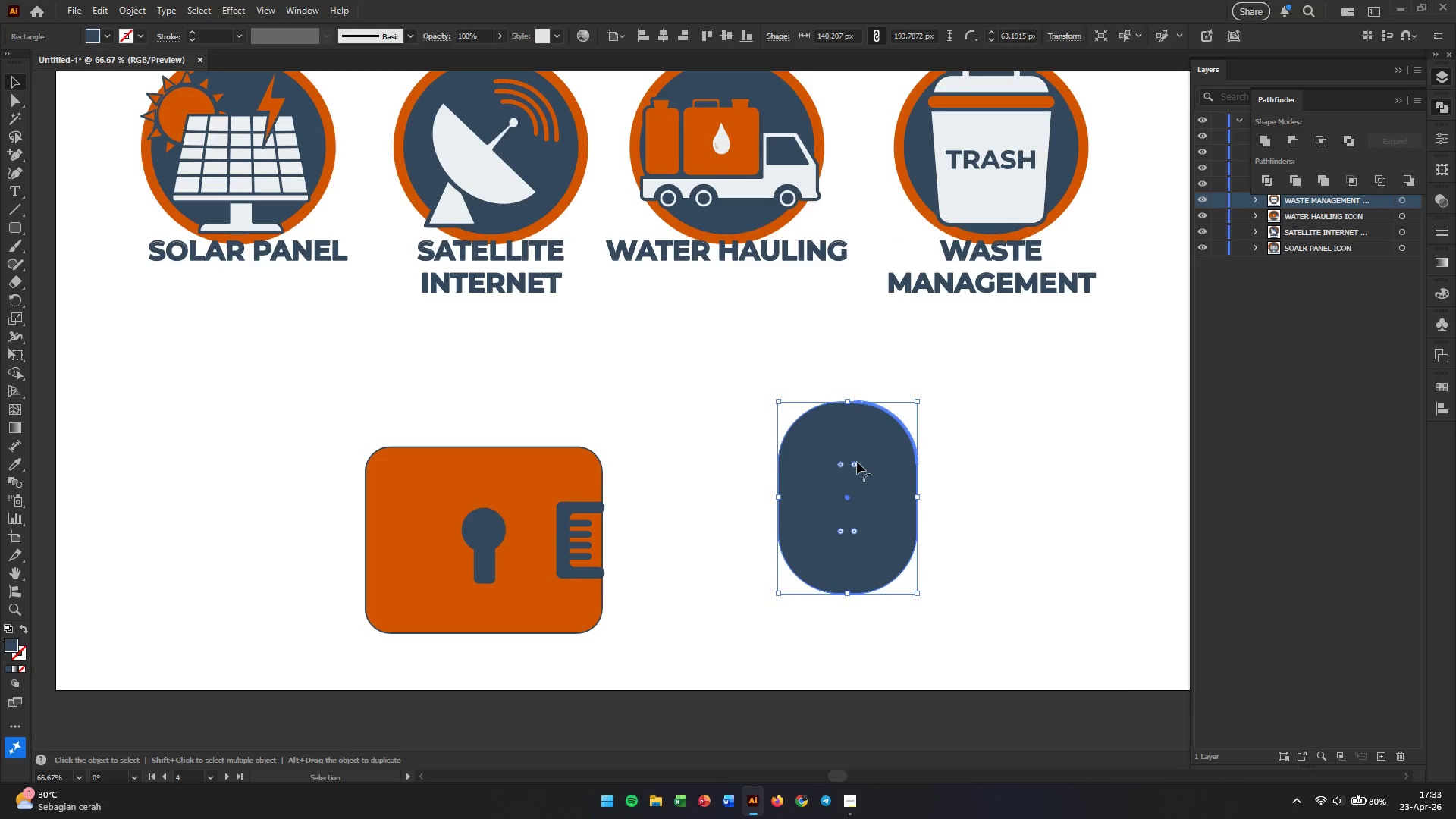 
left_click_drag(start_coordinate=[855, 466], to_coordinate=[834, 466])
 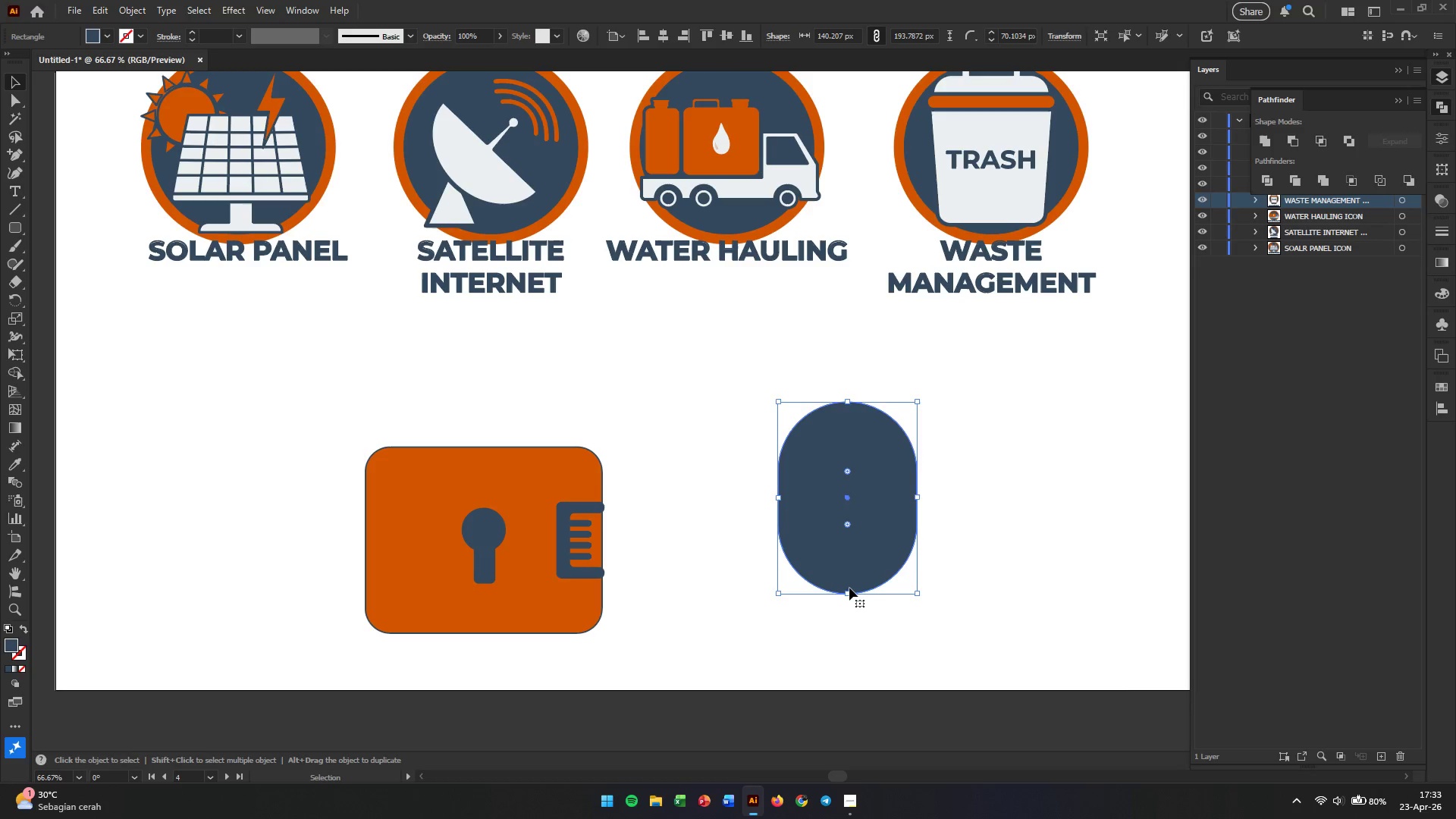 
left_click_drag(start_coordinate=[849, 592], to_coordinate=[846, 654])
 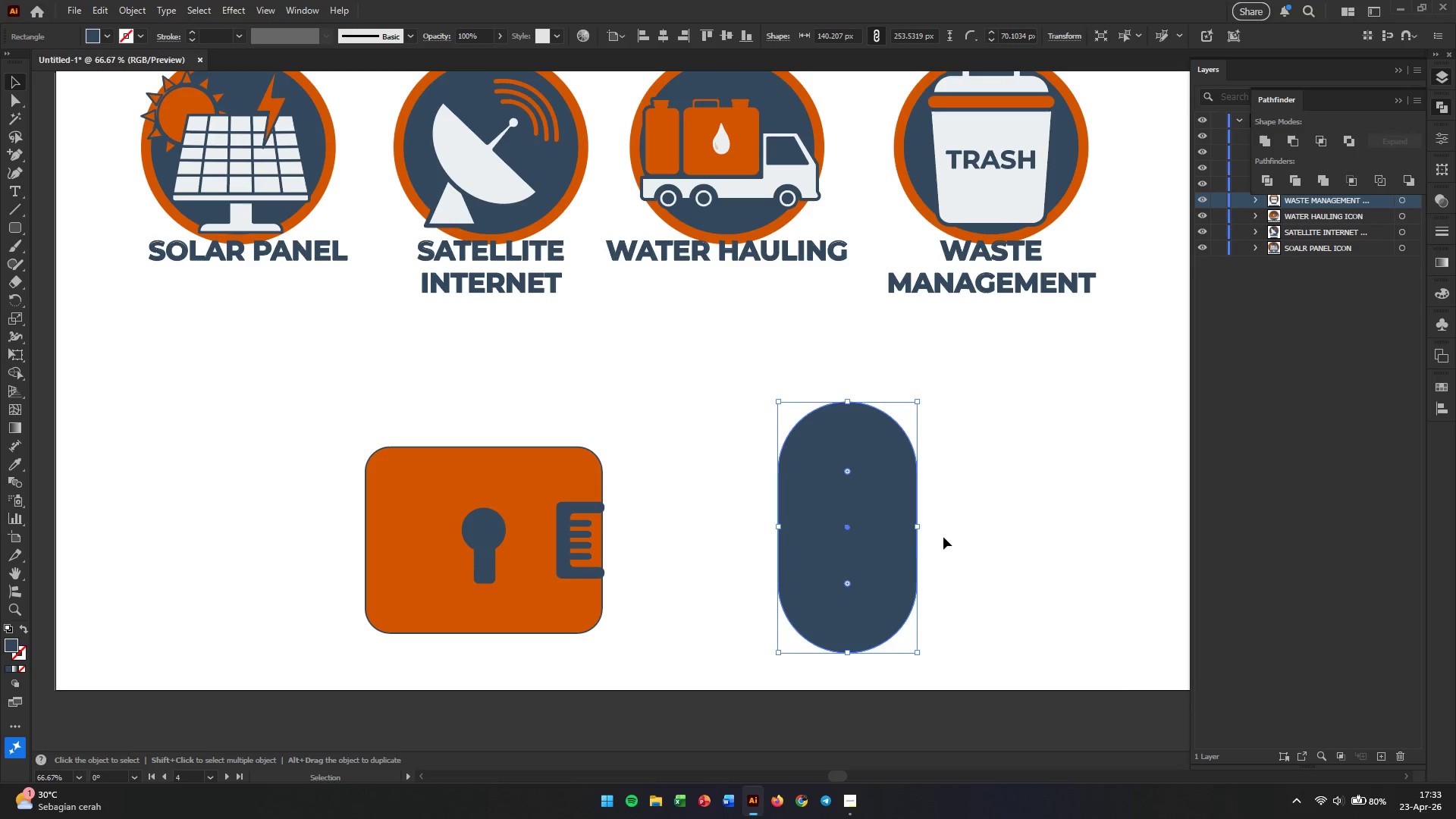 
left_click([943, 537])
 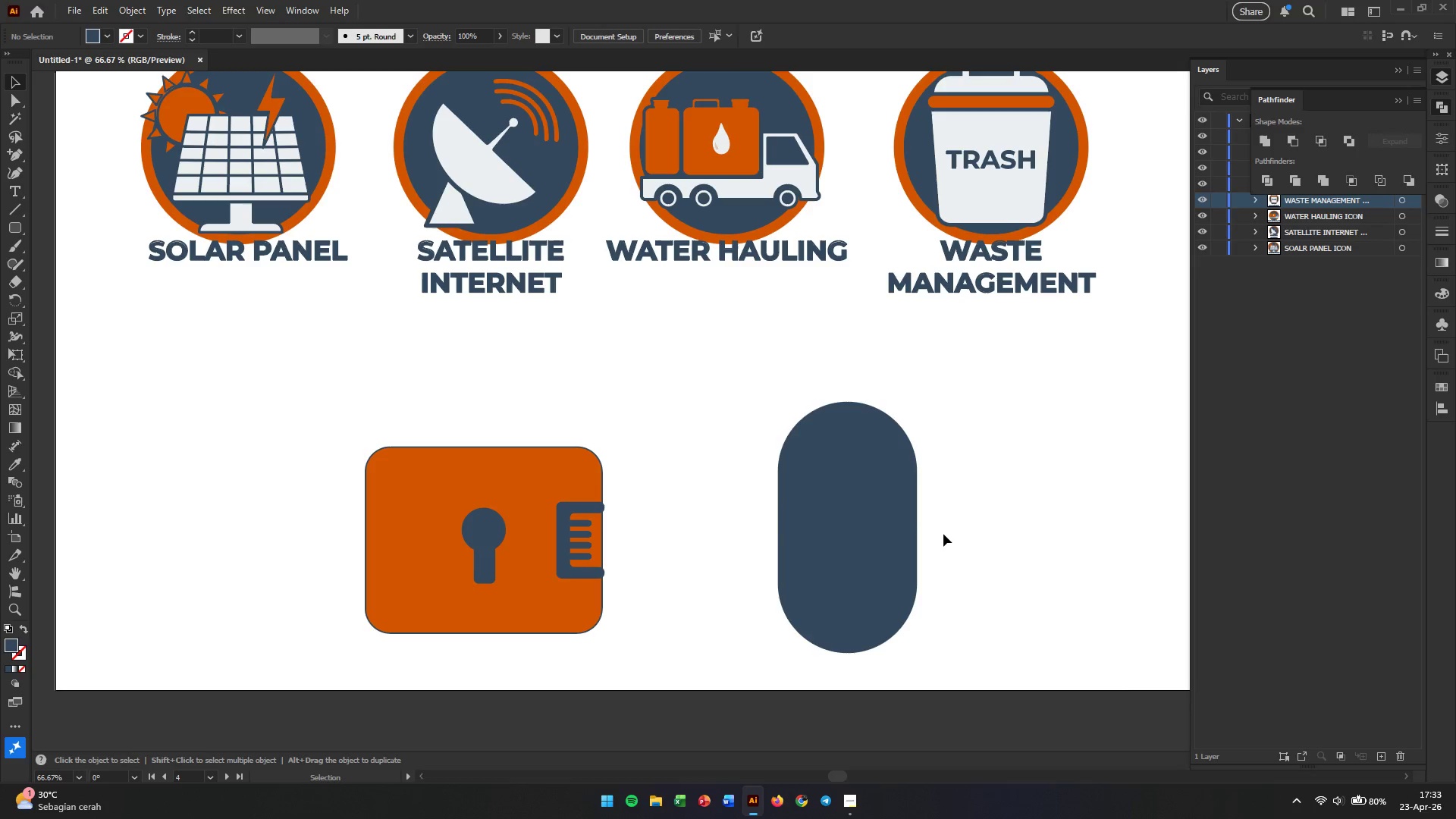 
left_click([899, 539])
 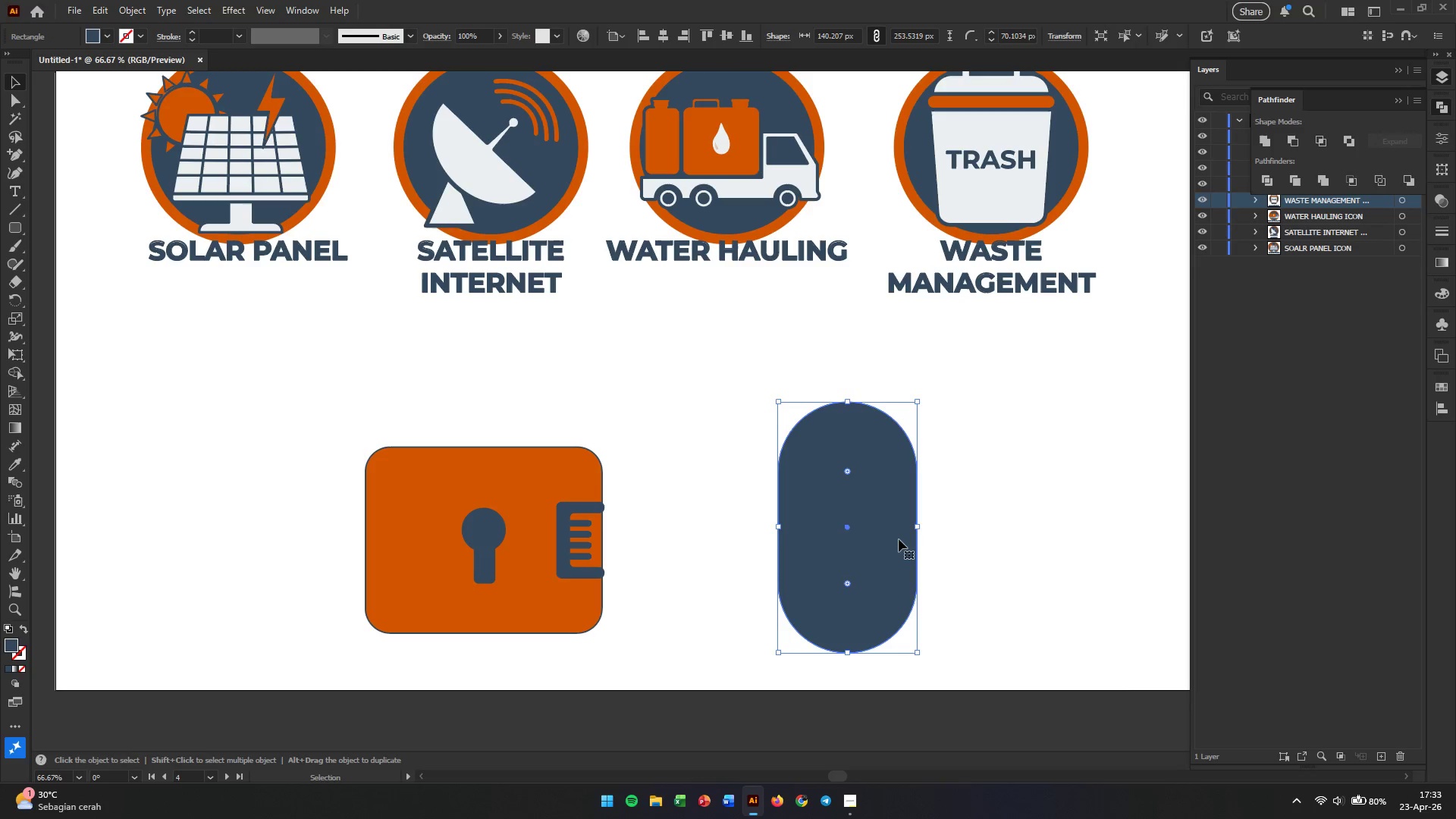 
key(Control+C)
 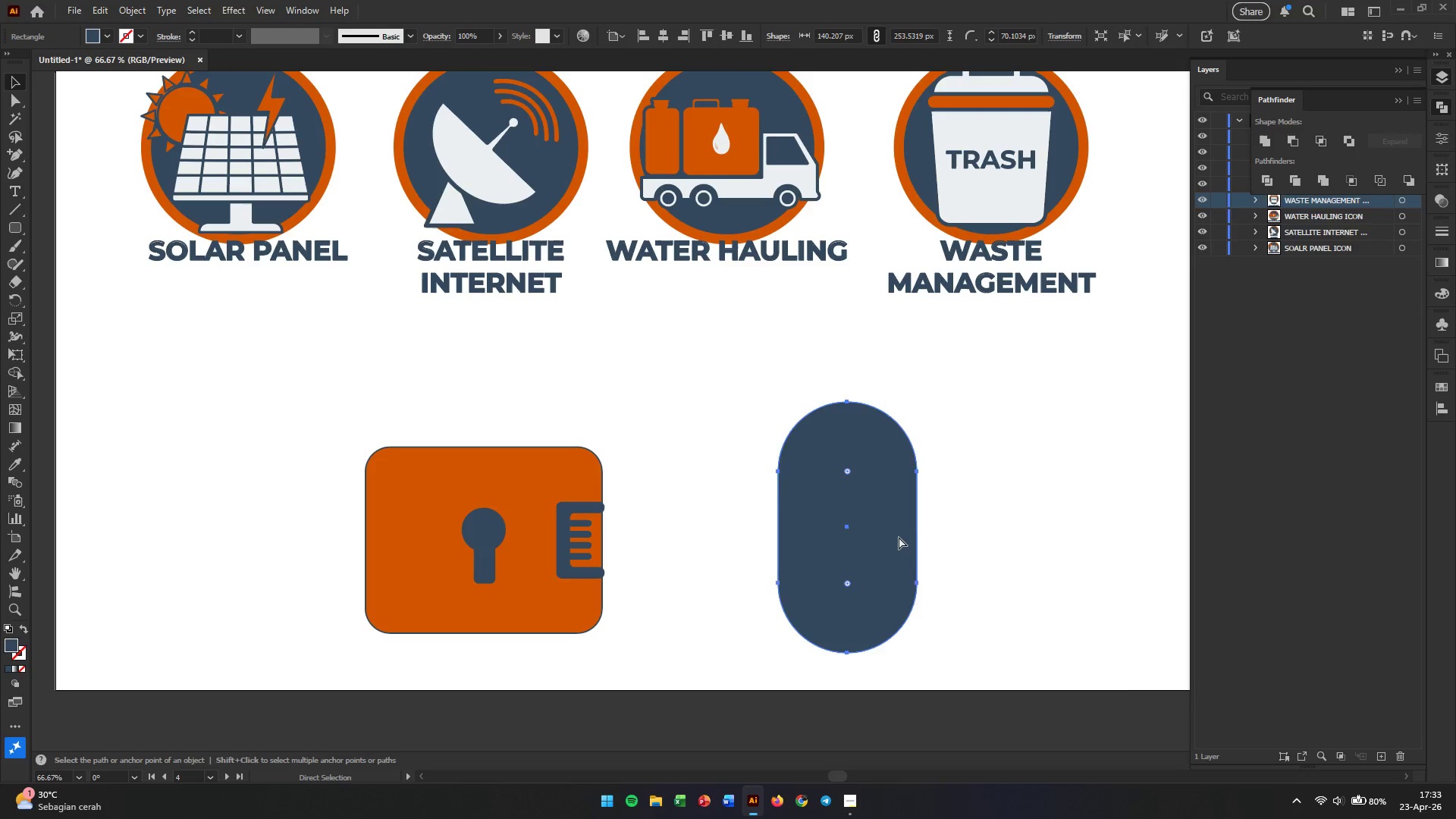 
key(Control+V)
 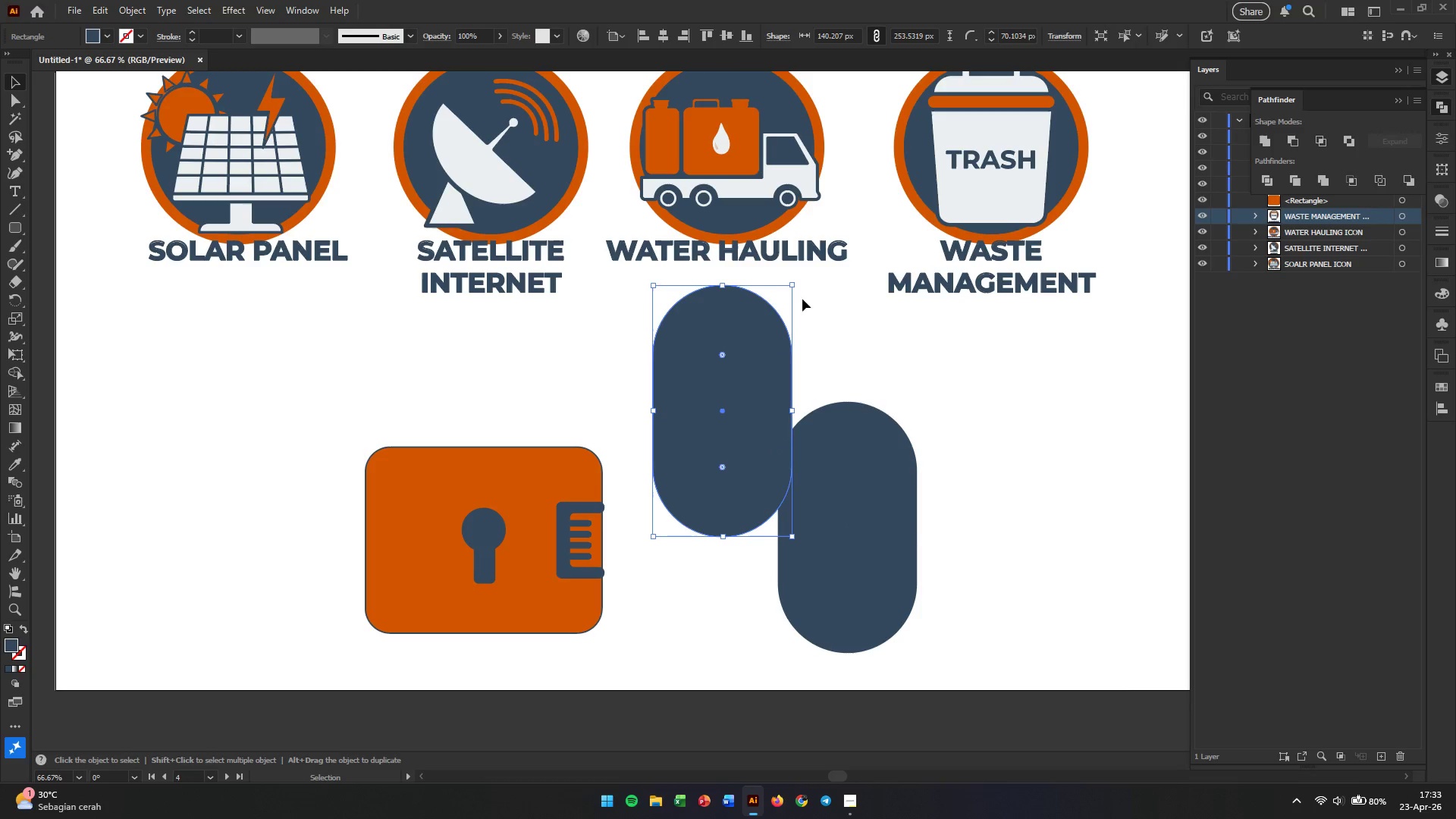 
left_click_drag(start_coordinate=[789, 282], to_coordinate=[773, 306])
 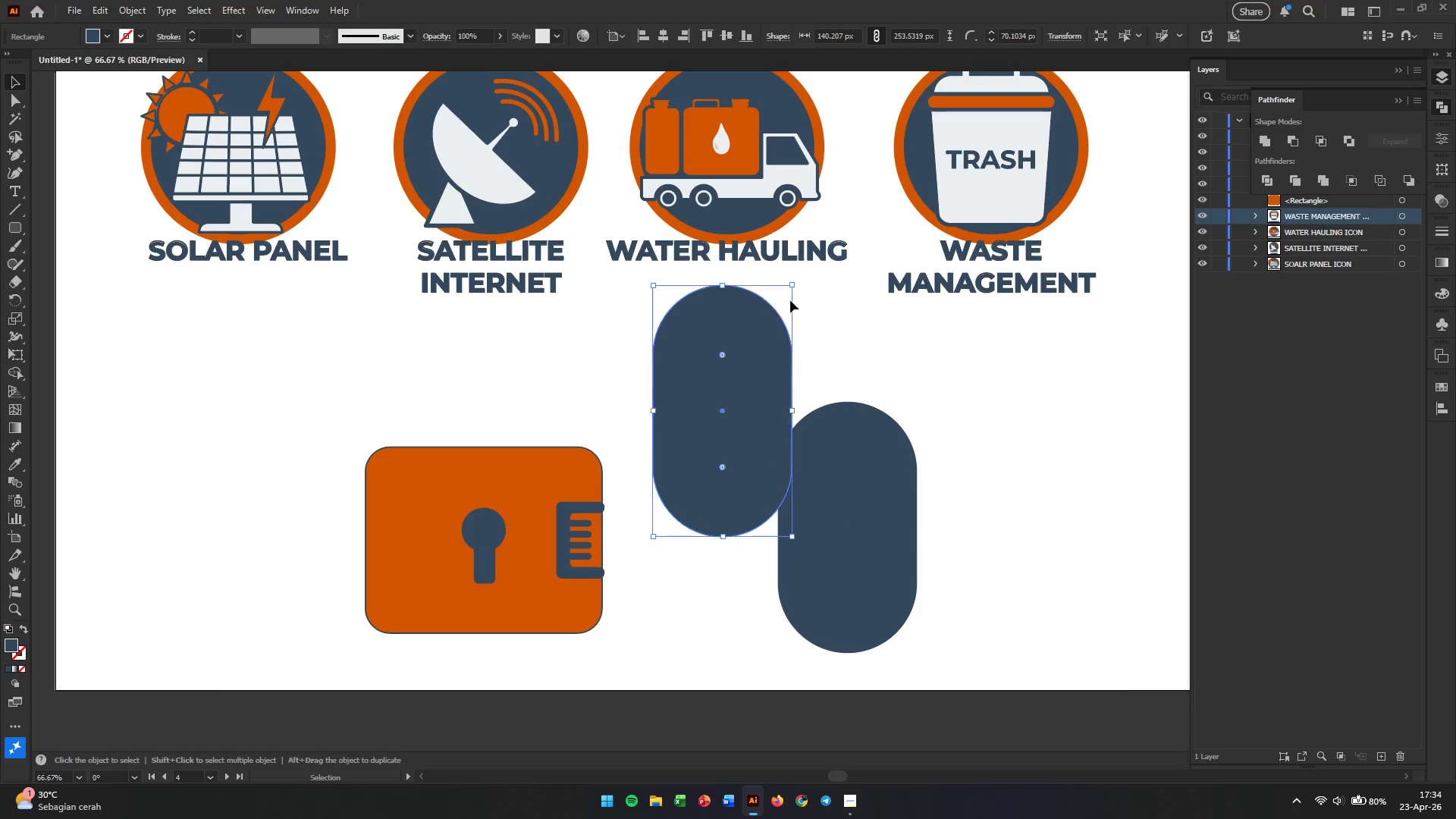 
hold_key(key=ShiftLeft, duration=0.73)
 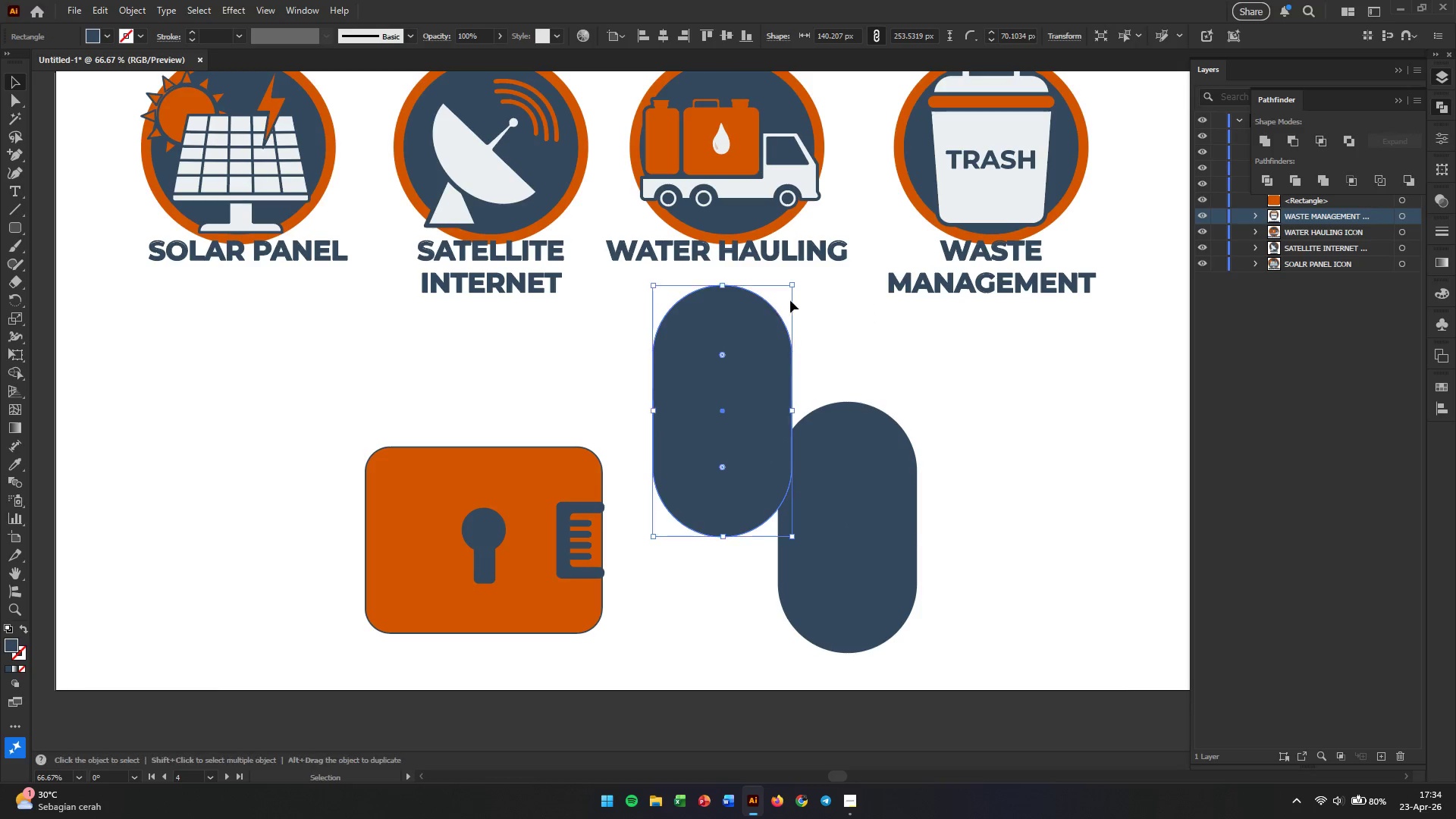 
key(Control+Z)
 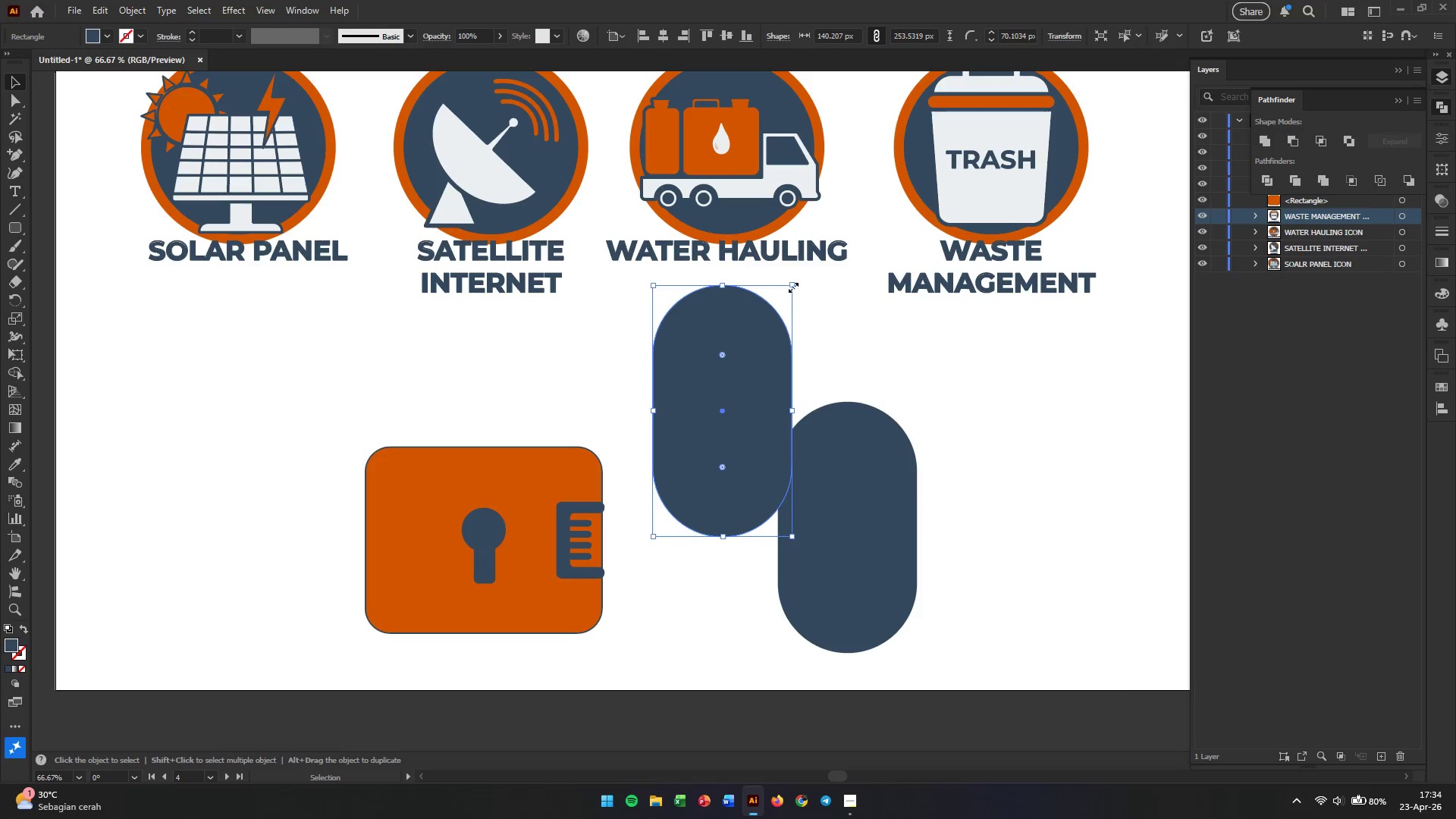 
left_click_drag(start_coordinate=[792, 284], to_coordinate=[789, 233])
 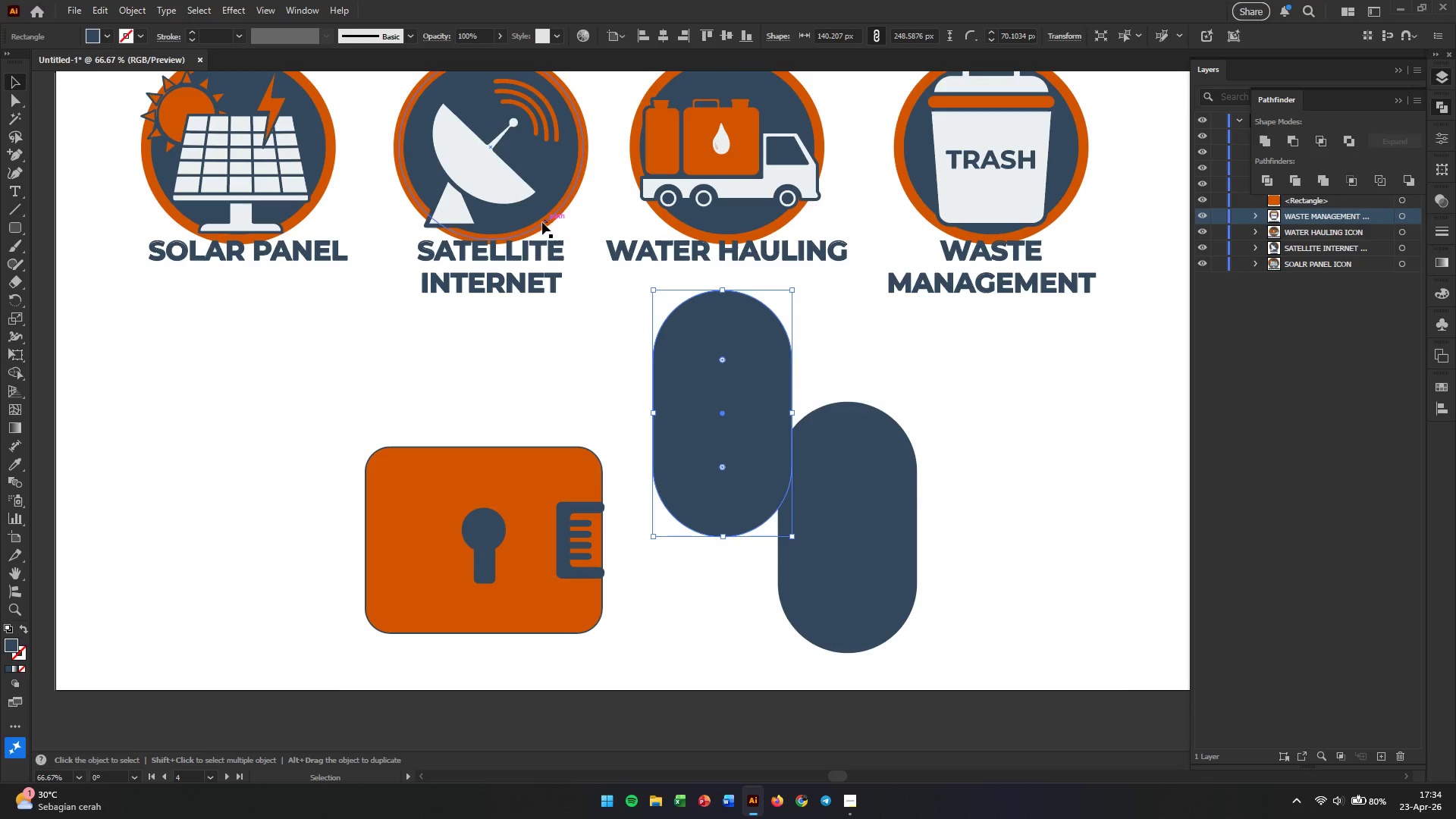 
hold_key(key=ShiftLeft, duration=1.47)
 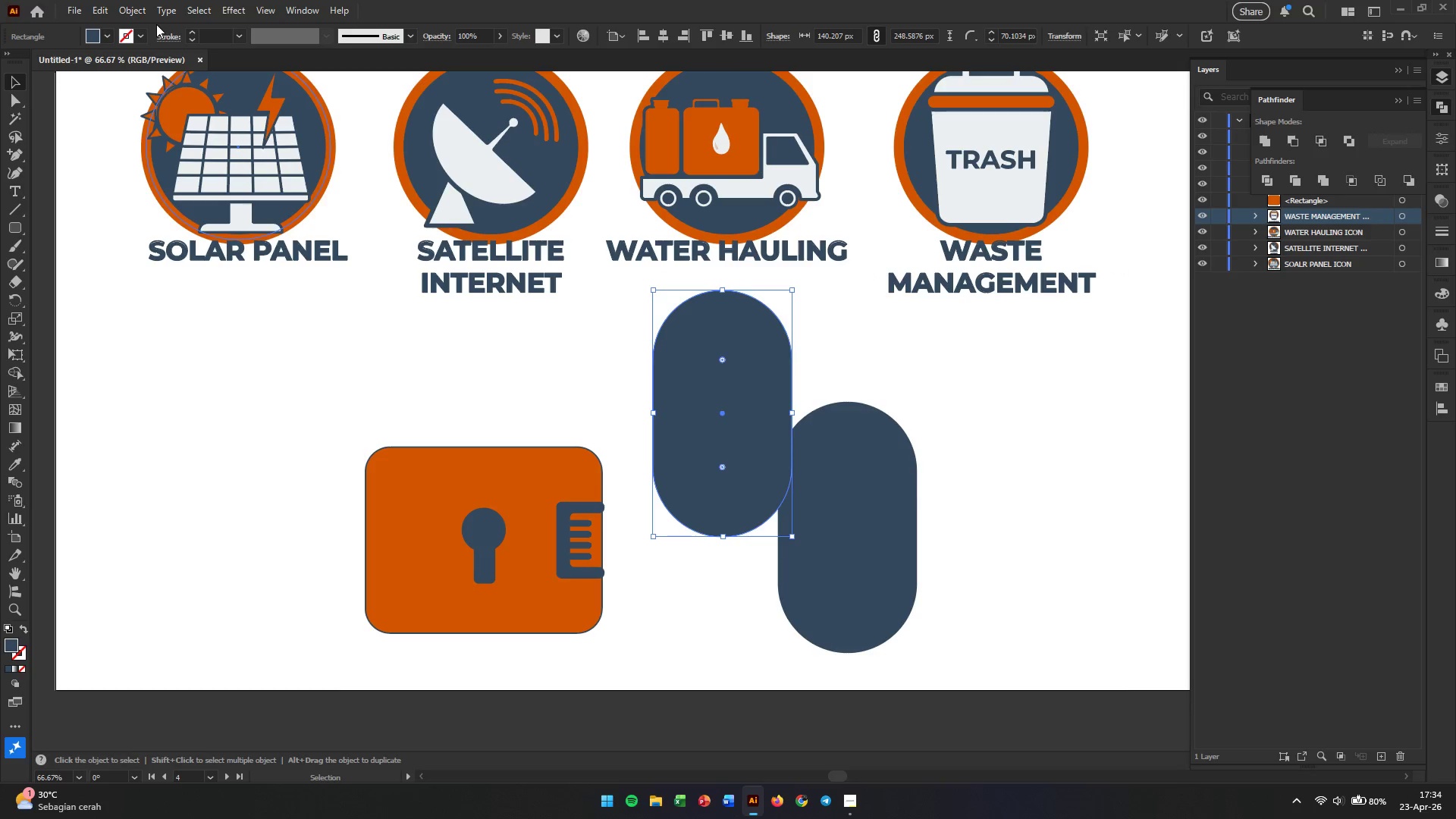 
left_click([127, 7])
 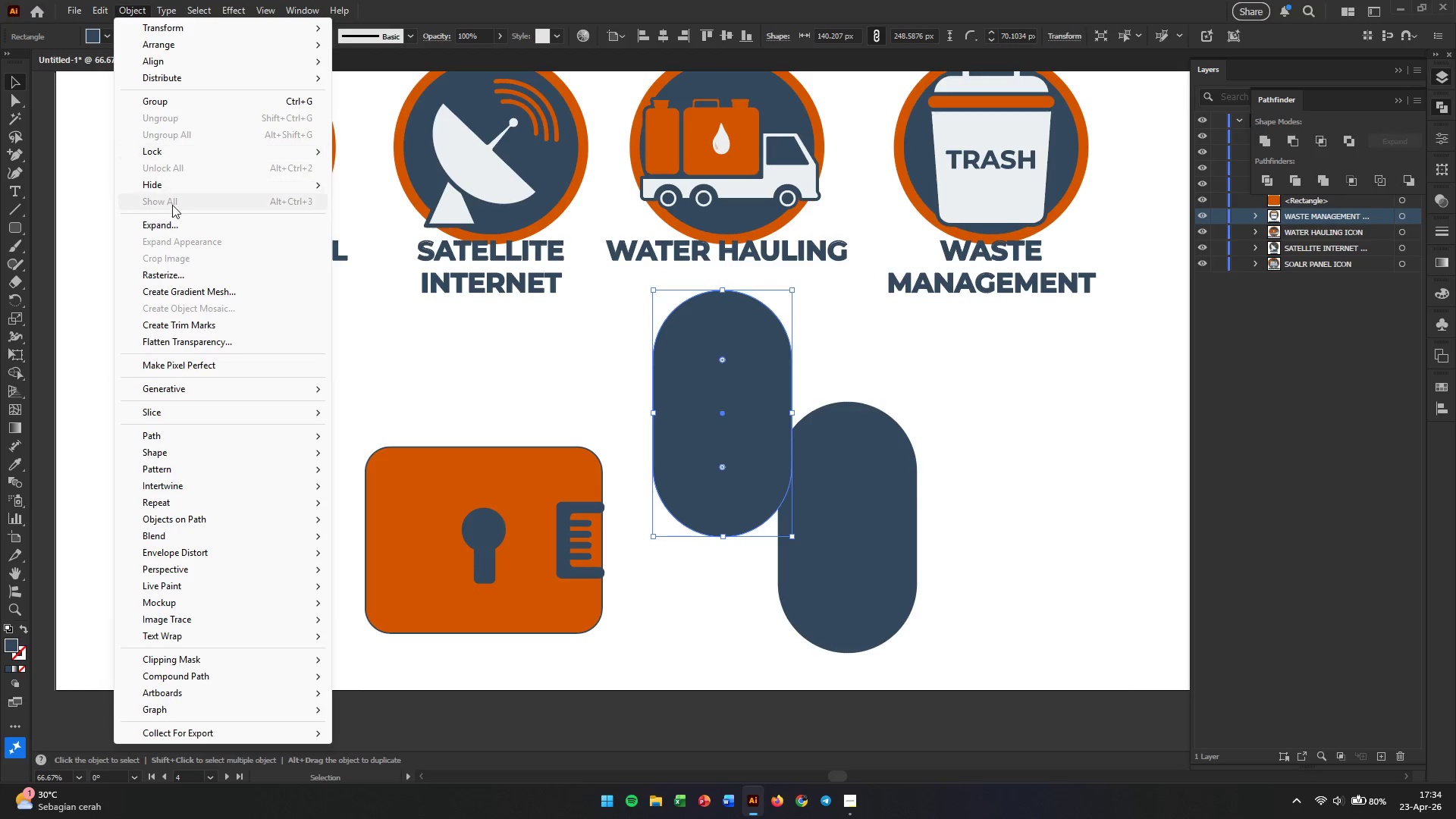 
left_click([174, 232])
 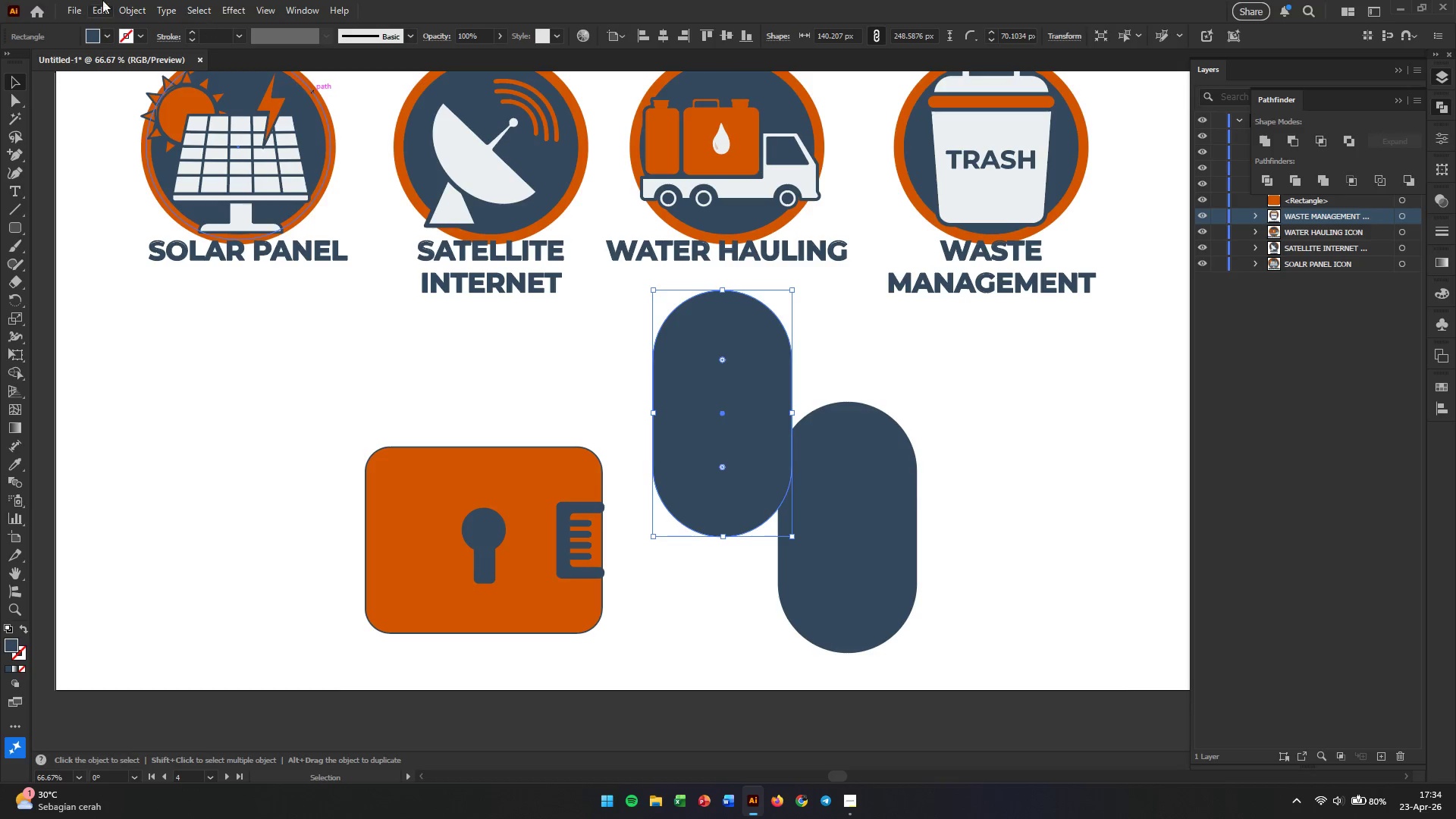 
left_click([139, 13])
 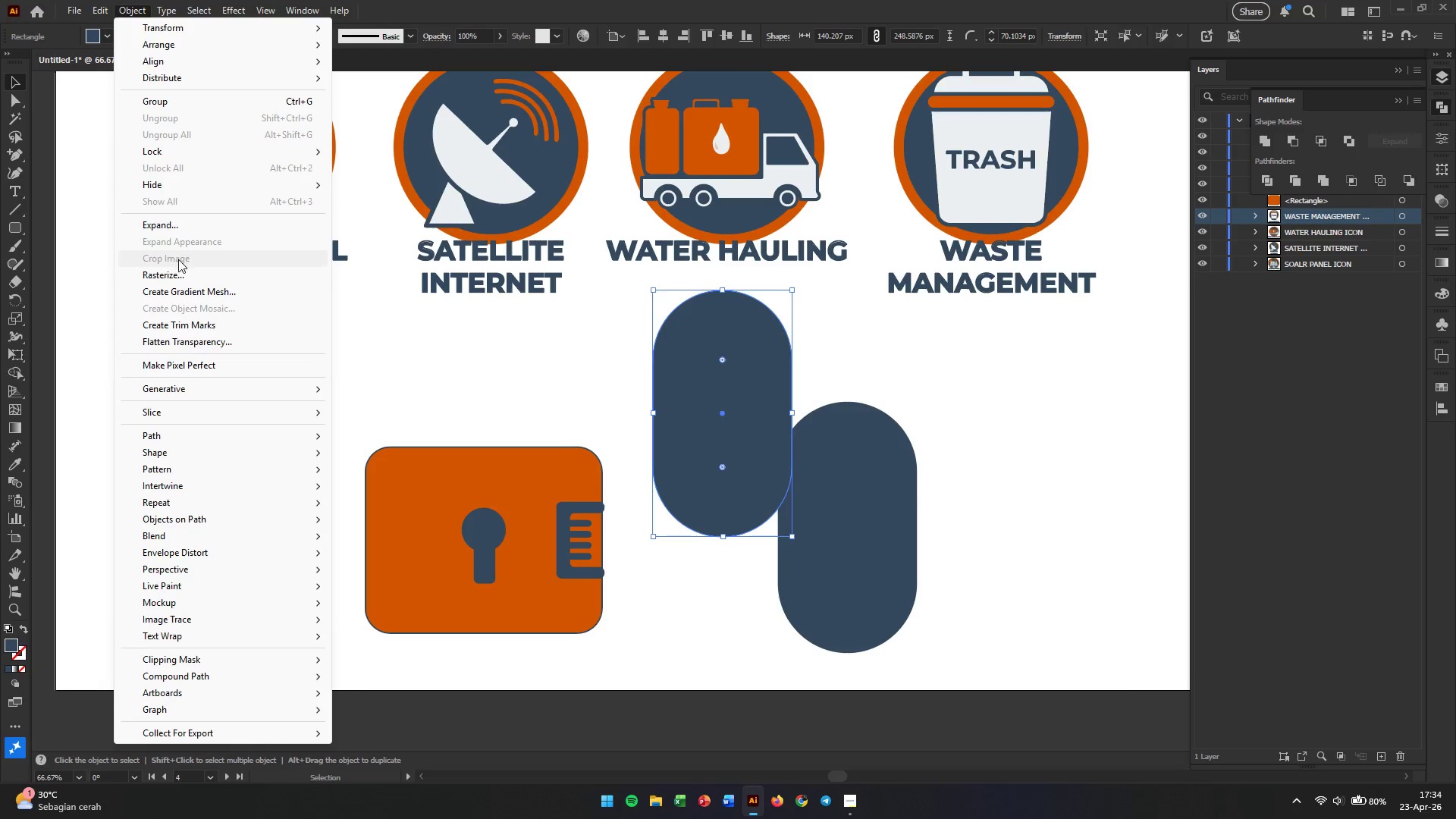 
left_click([181, 224])
 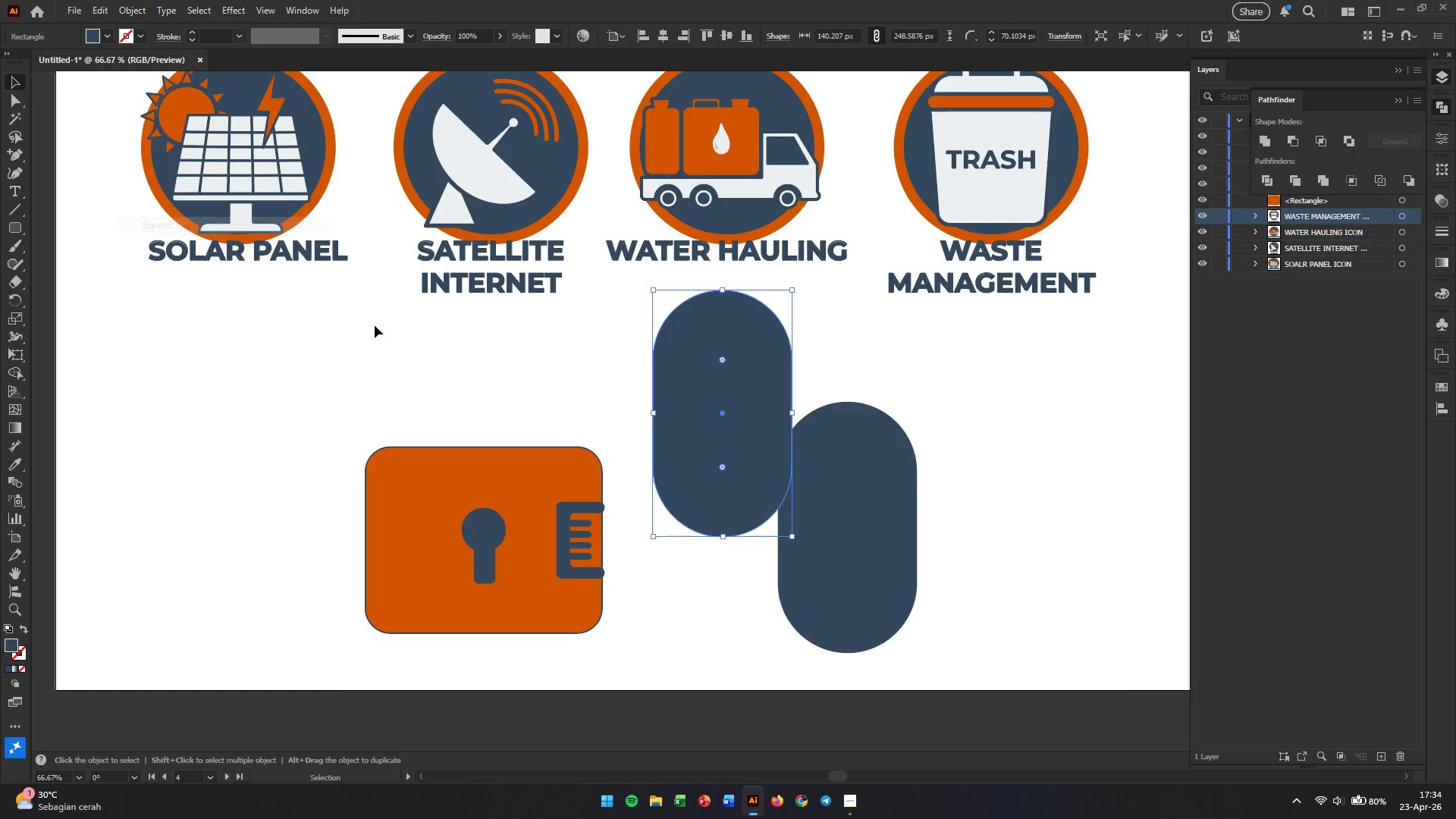 
left_click([537, 383])
 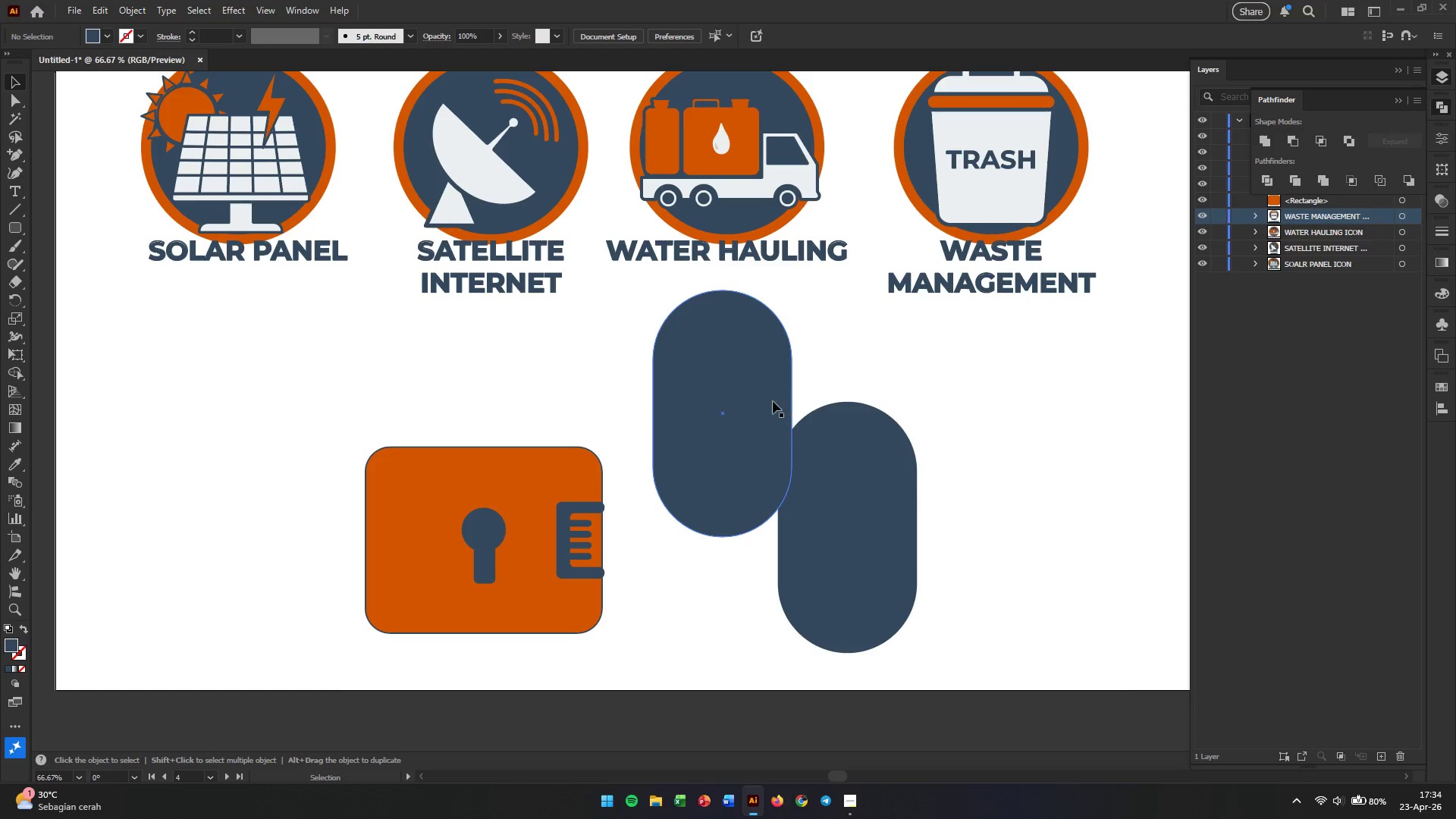 
left_click([773, 401])
 